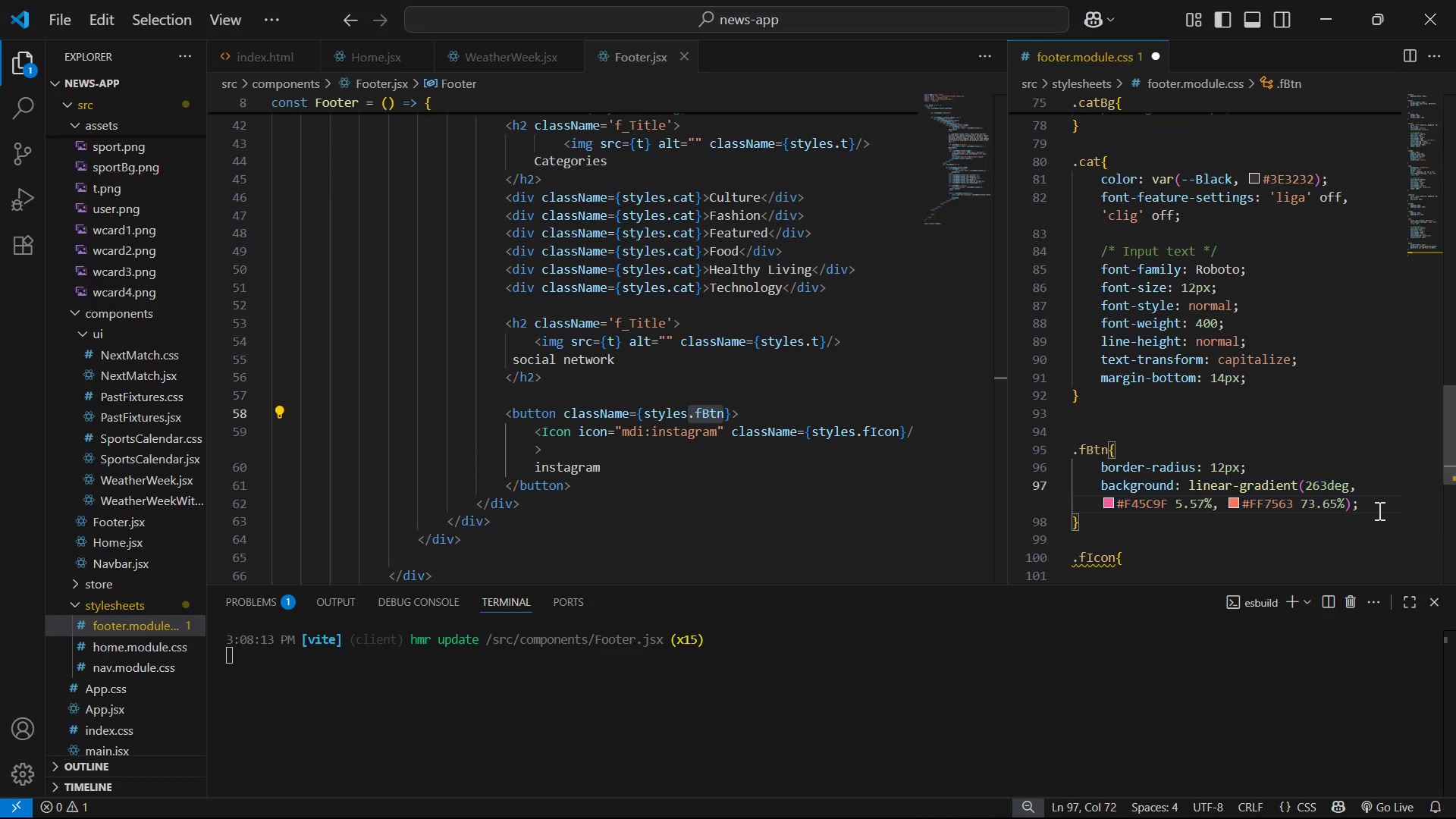 
key(Enter)
 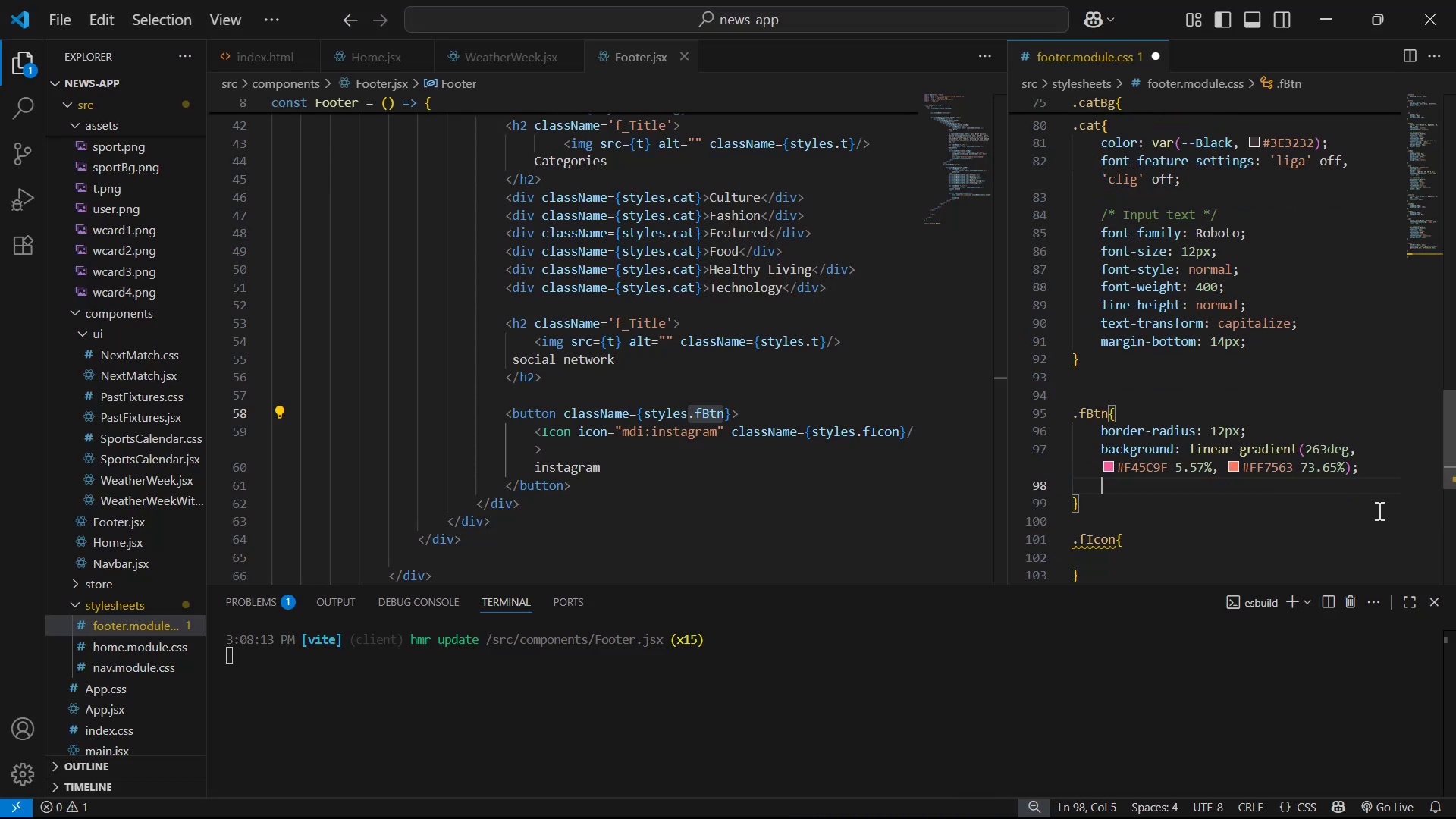 
key(Alt+Tab)
 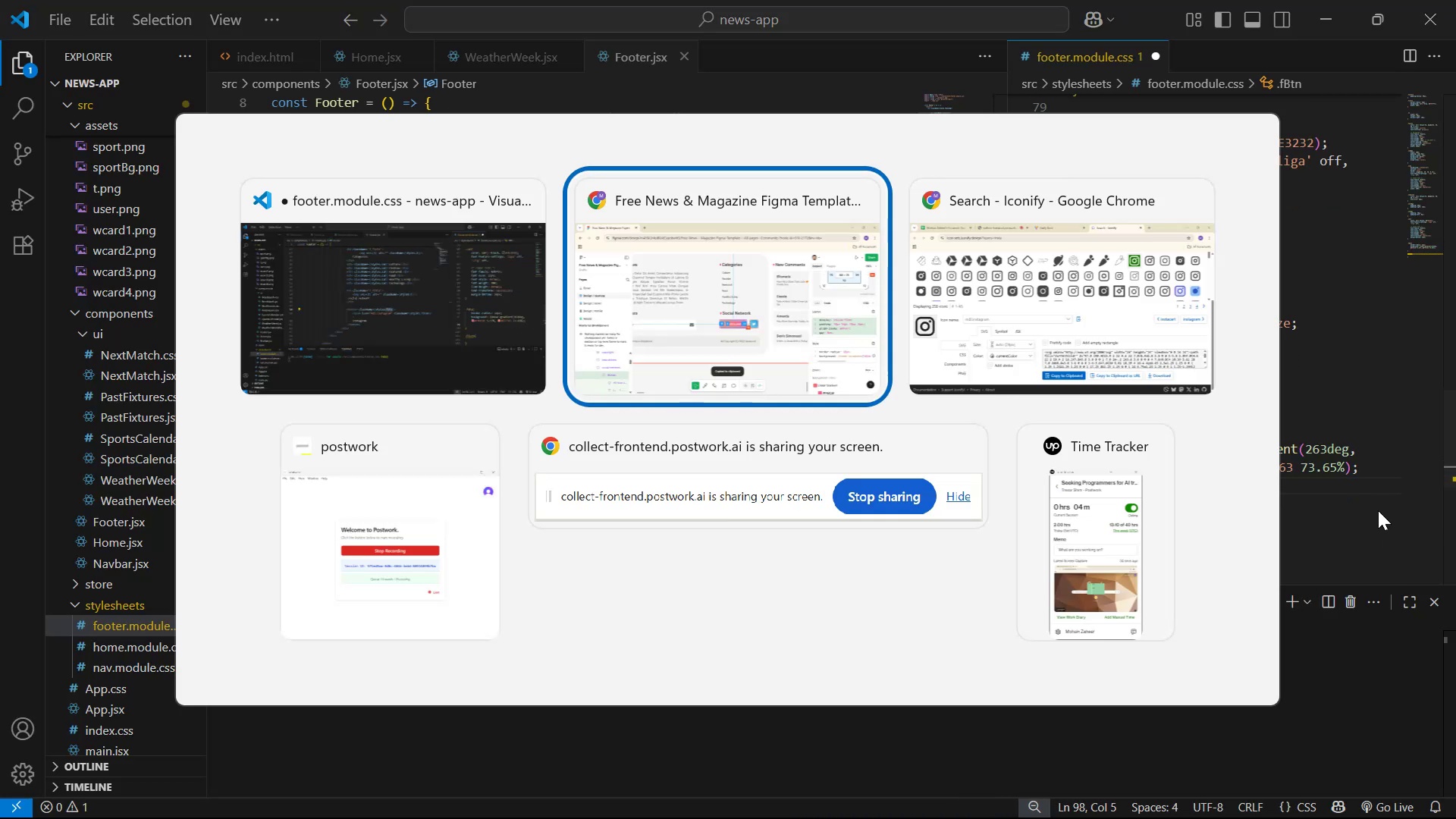 
scroll: coordinate [1337, 479], scroll_direction: up, amount: 2.0
 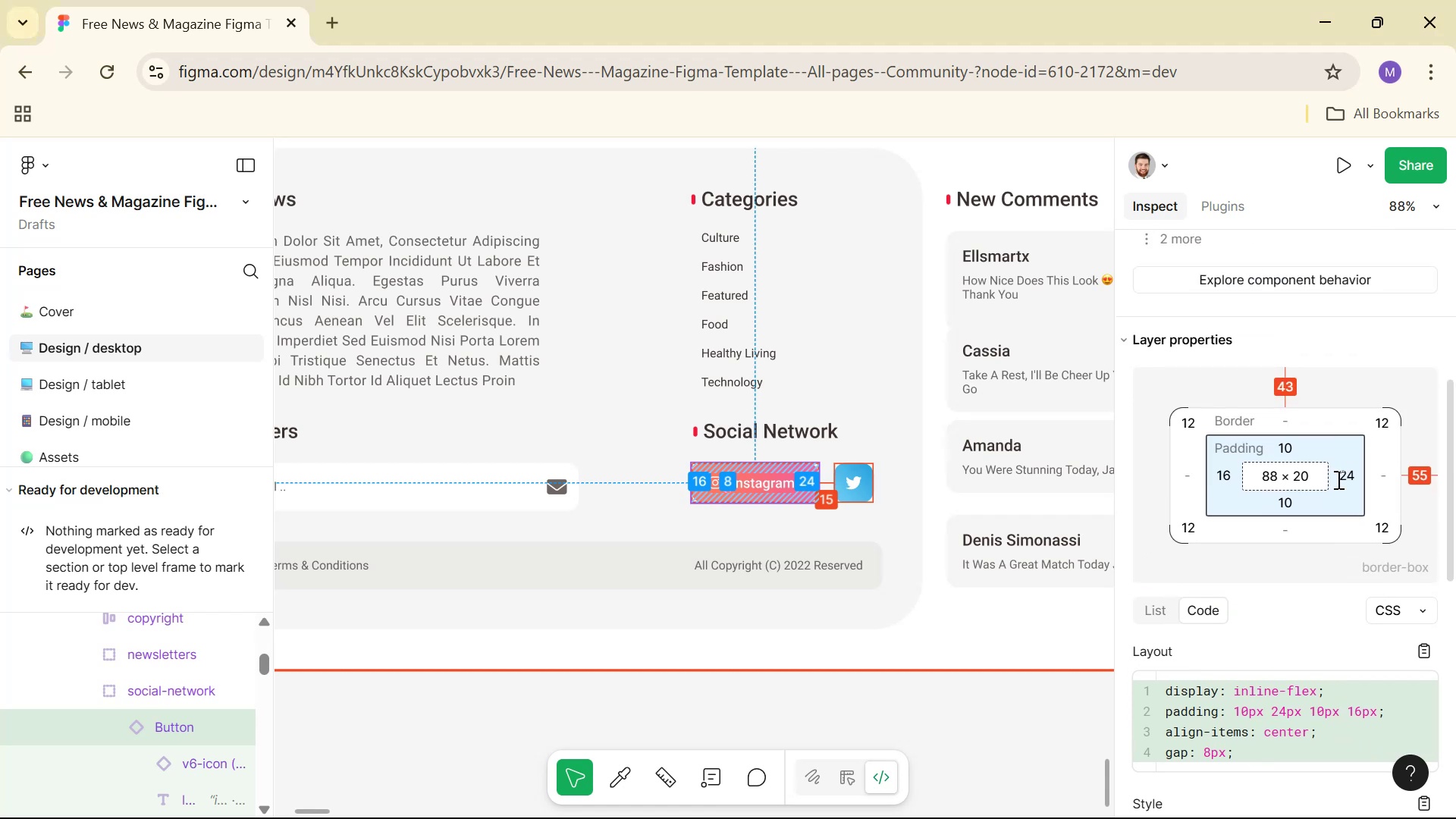 
scroll: coordinate [1337, 479], scroll_direction: down, amount: 2.0
 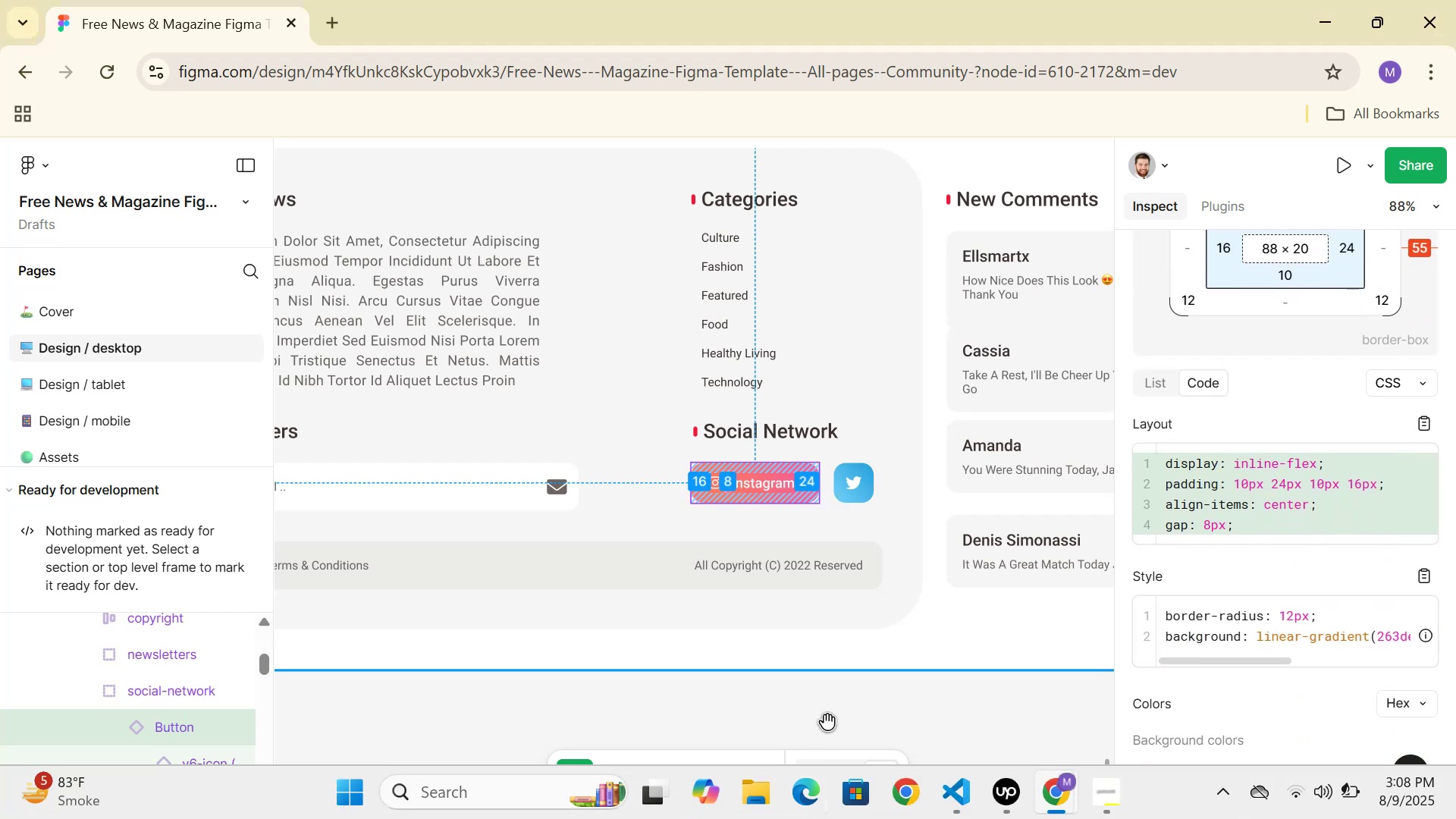 
left_click([848, 774])
 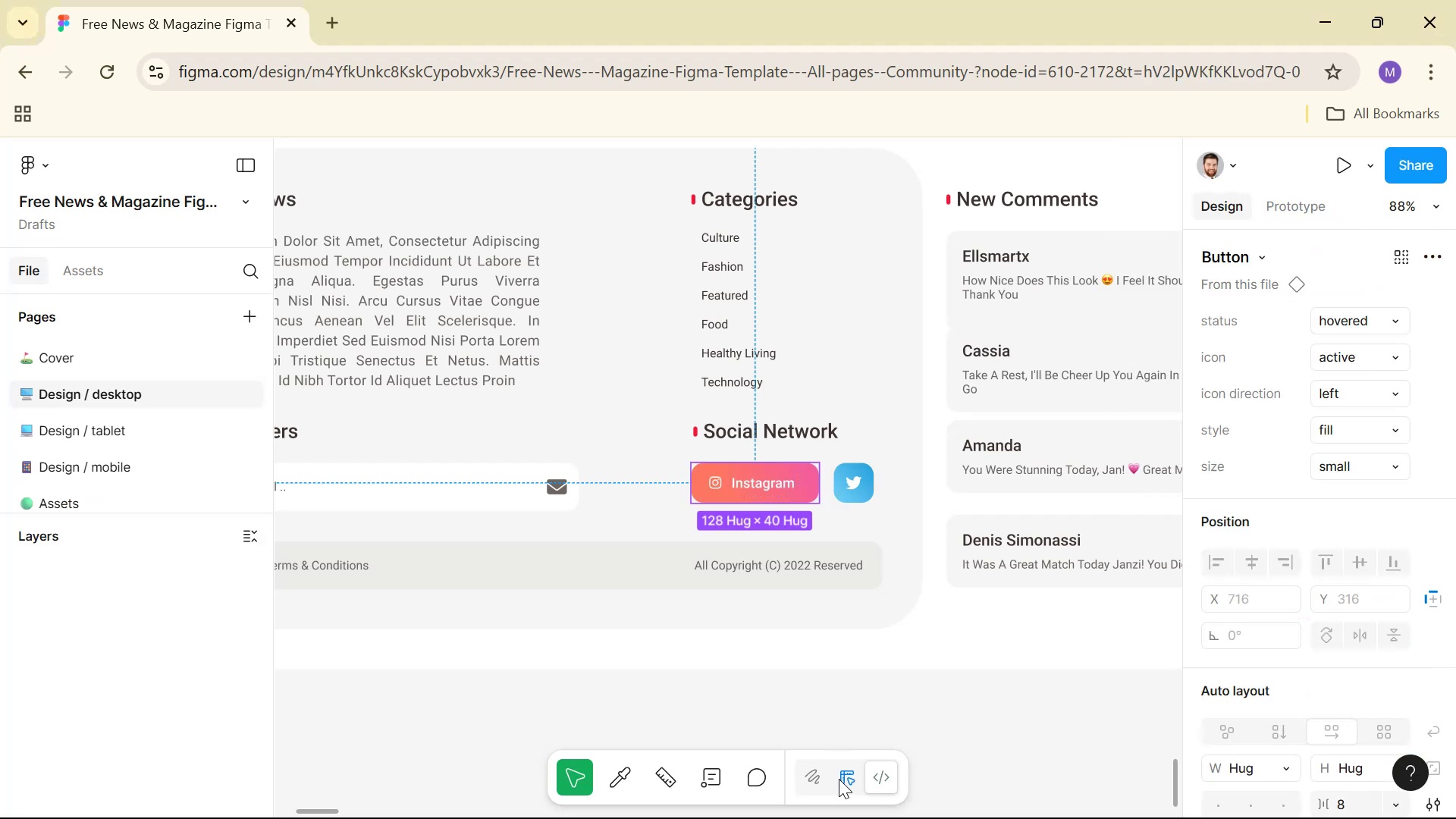 
scroll: coordinate [1320, 568], scroll_direction: down, amount: 2.0
 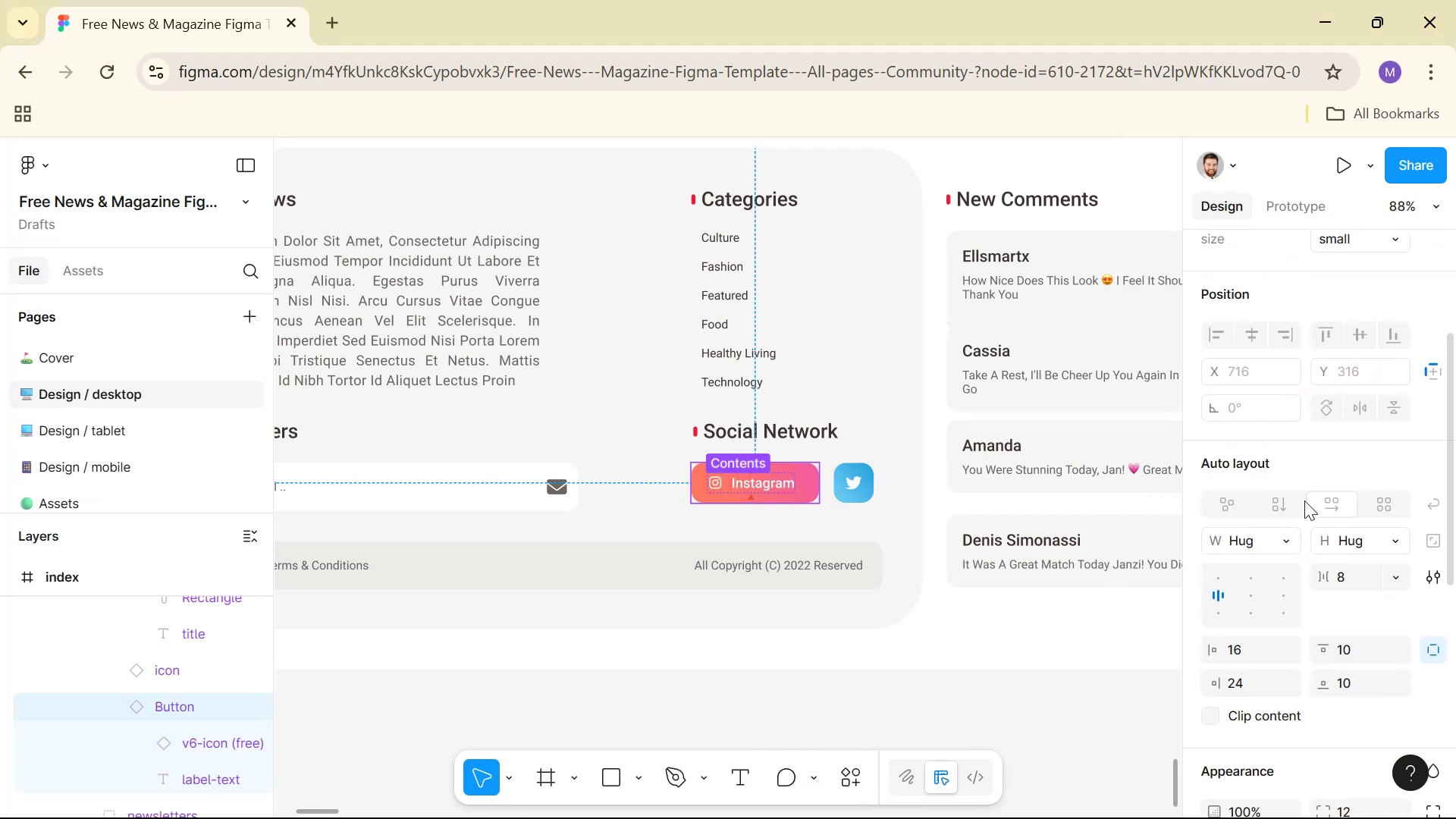 
scroll: coordinate [1305, 447], scroll_direction: up, amount: 3.0
 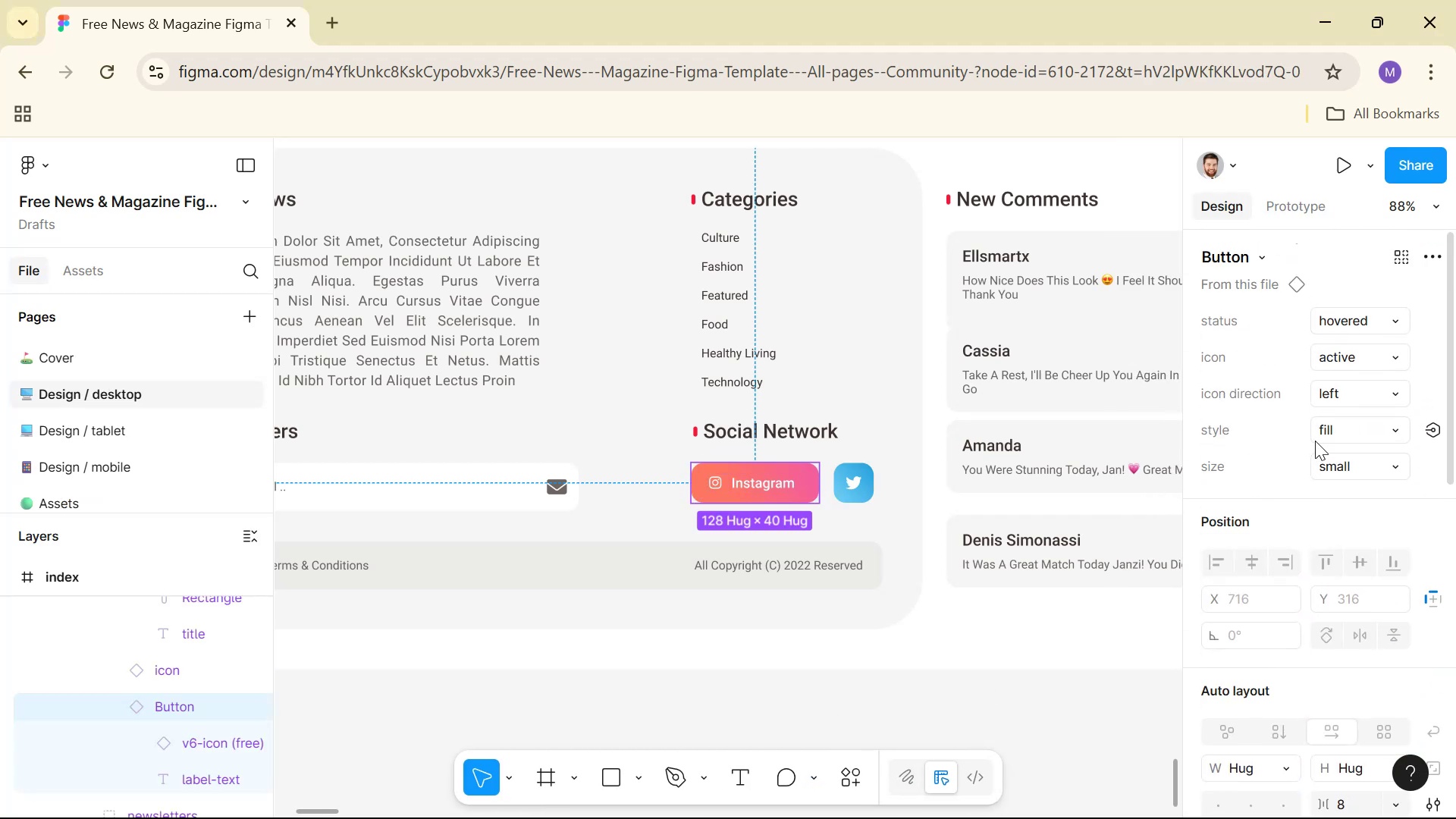 
scroll: coordinate [1406, 275], scroll_direction: down, amount: 7.0
 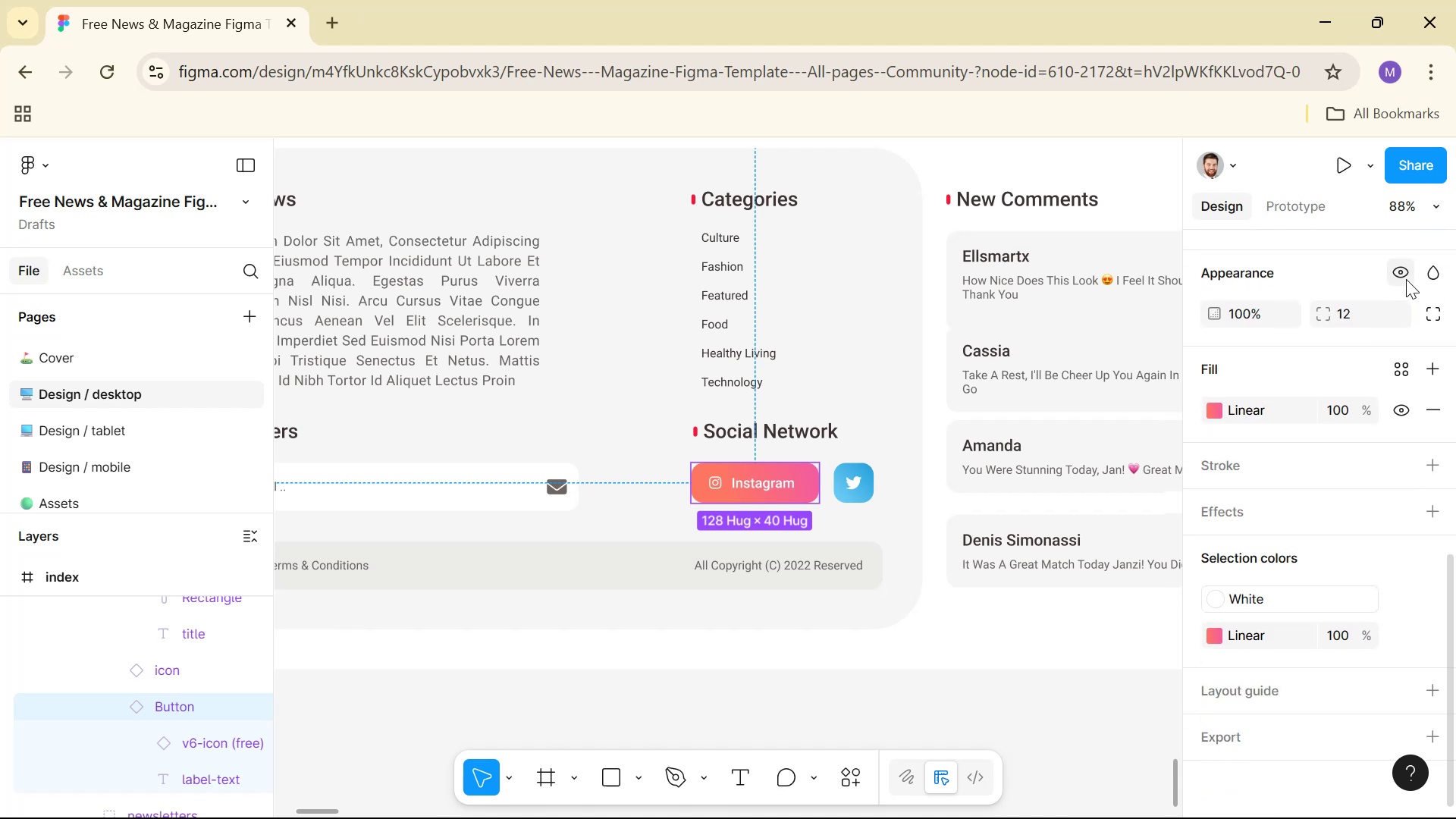 
scroll: coordinate [1401, 299], scroll_direction: none, amount: 0.0
 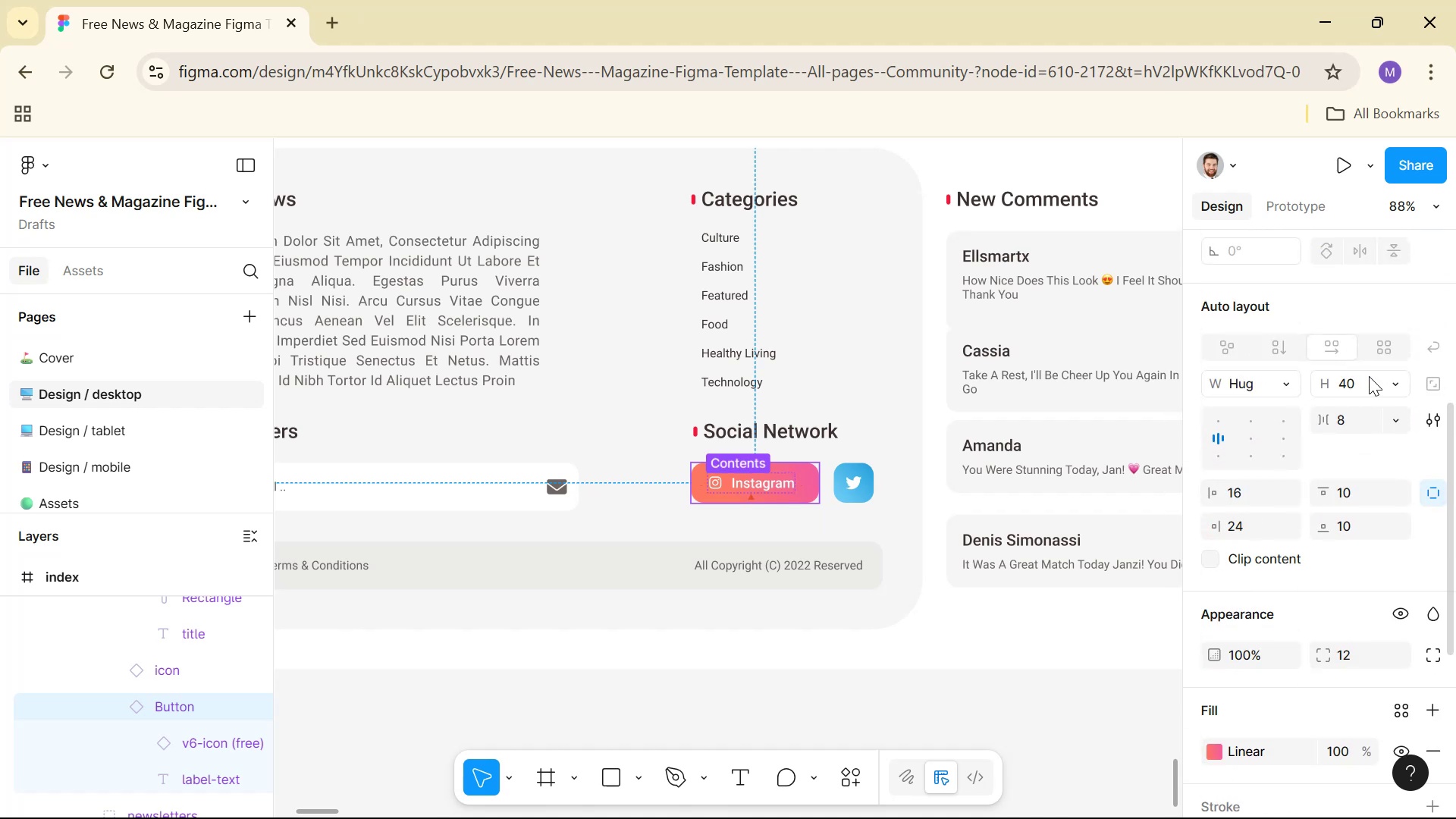 
hold_key(key=AltLeft, duration=0.75)
 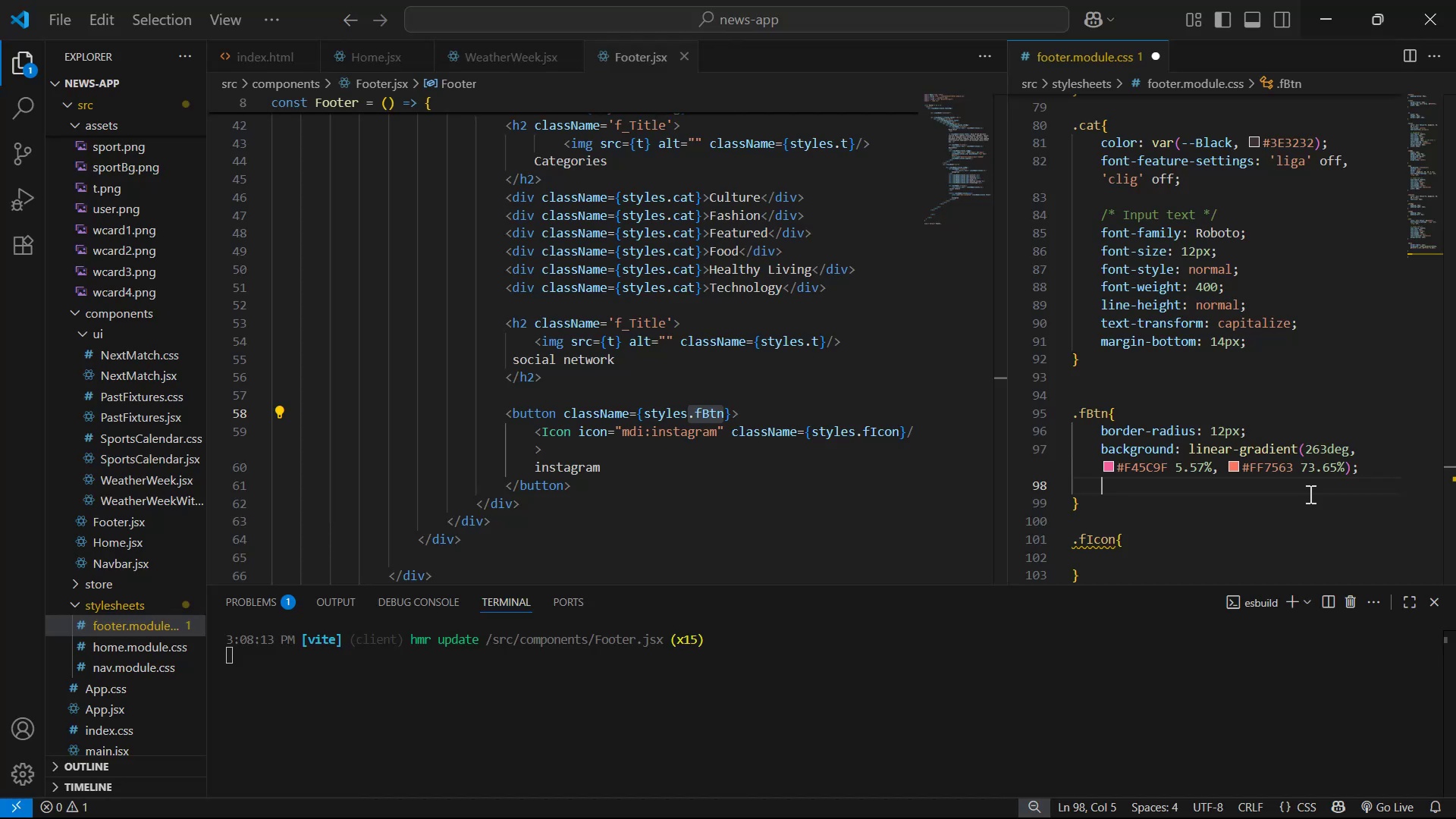 
key(Tab)
type(wi)
 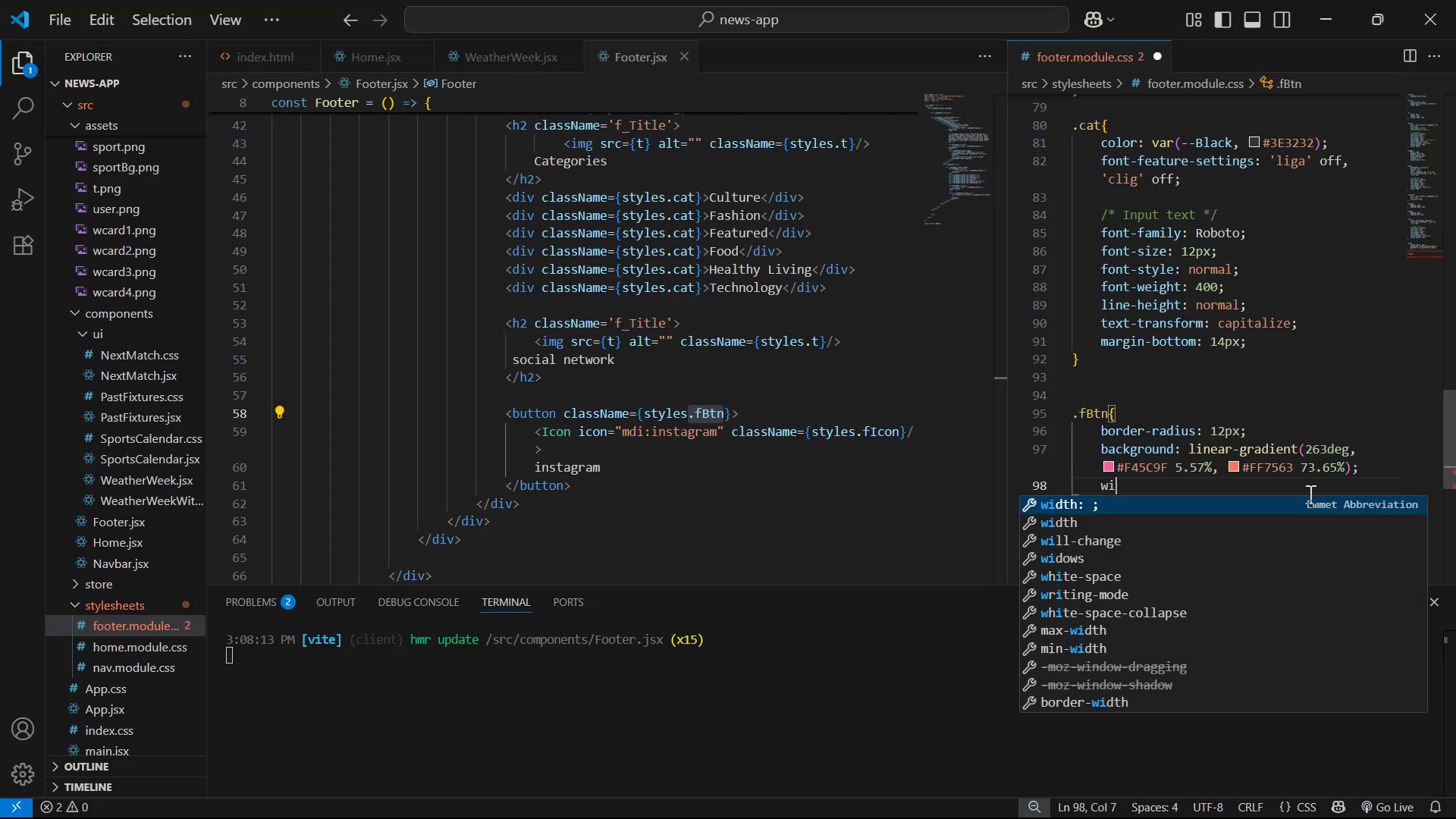 
key(Enter)
 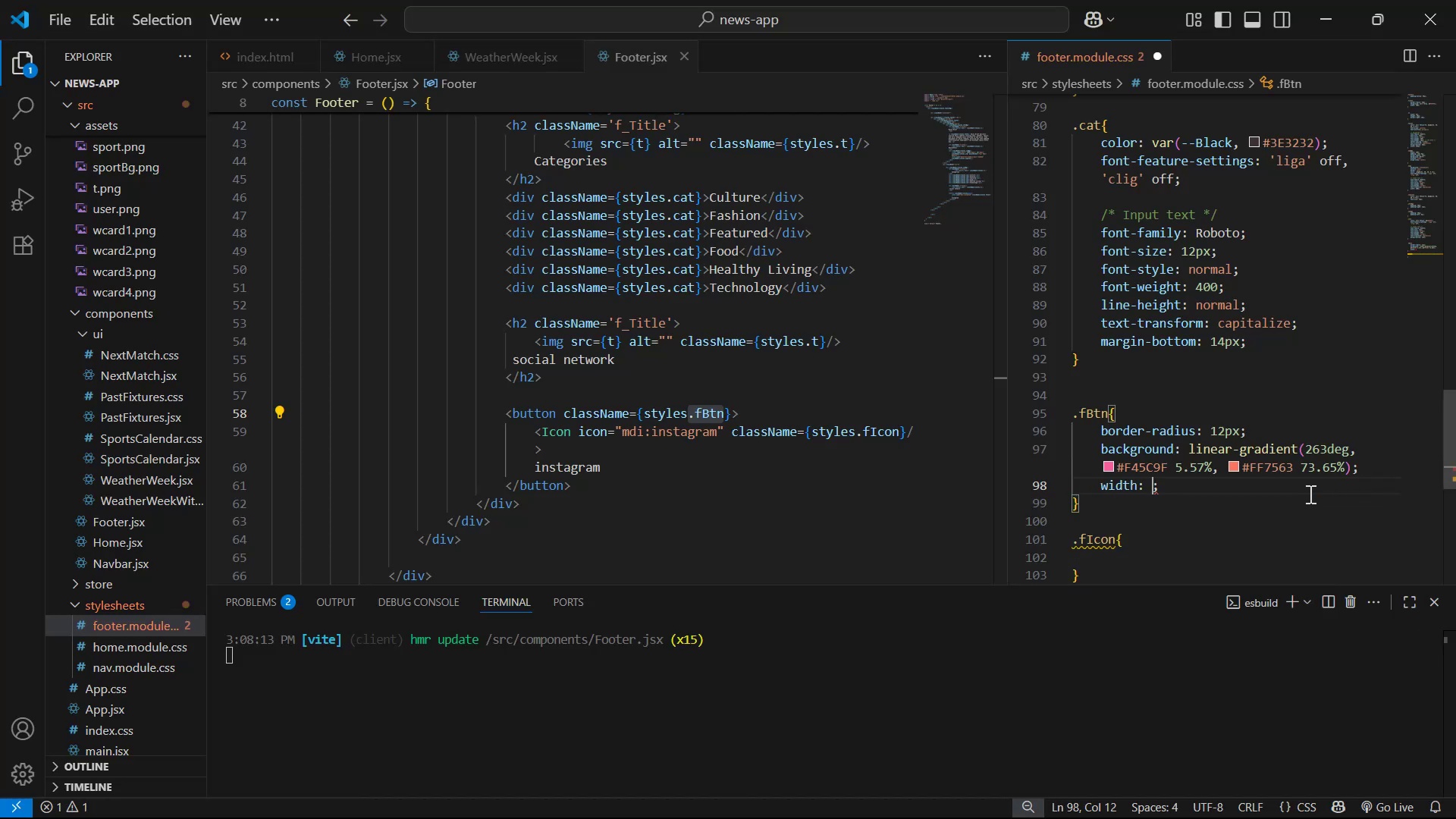 
type(128x)
key(Backspace)
type(px)
 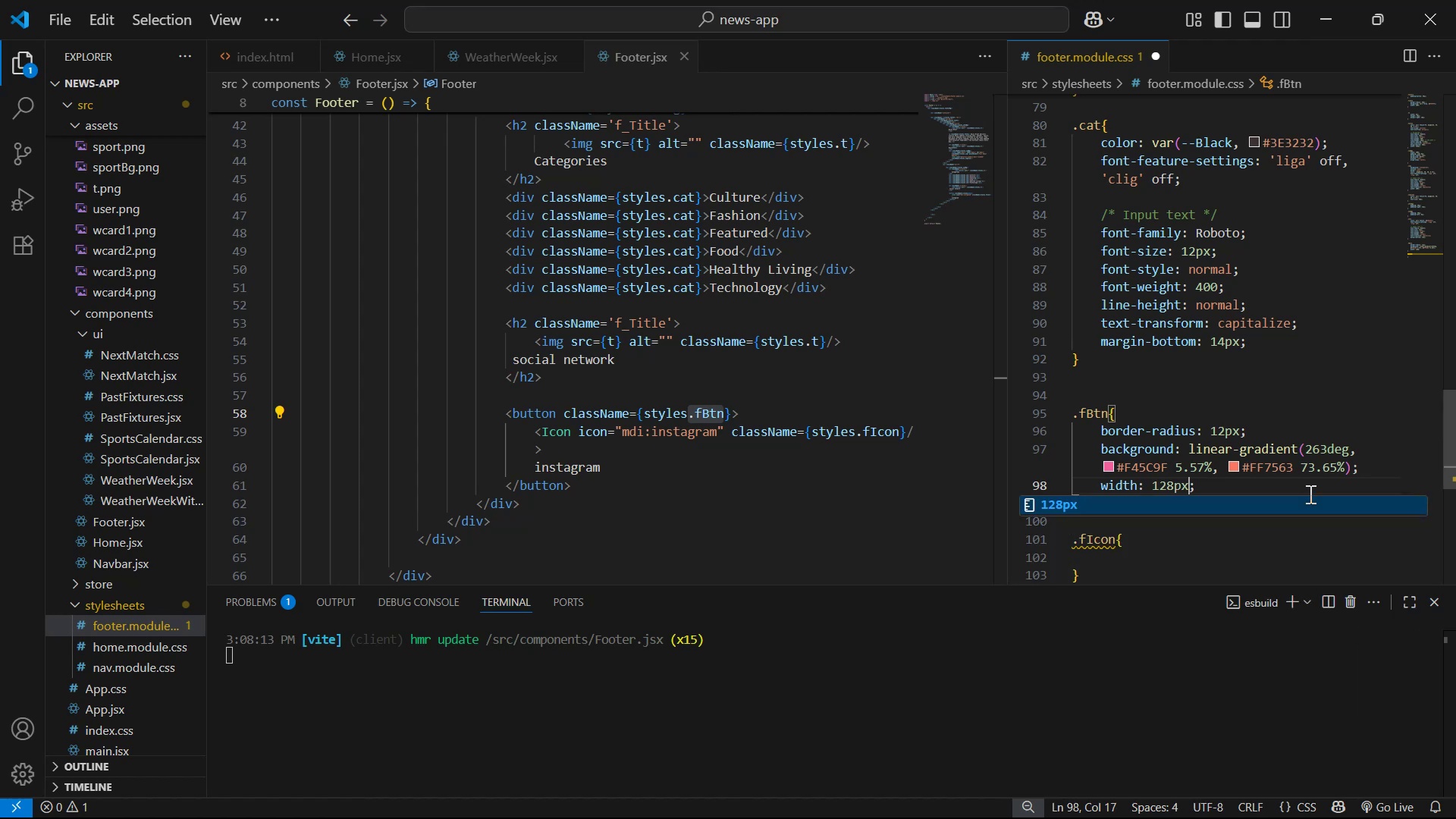 
key(ArrowRight)
 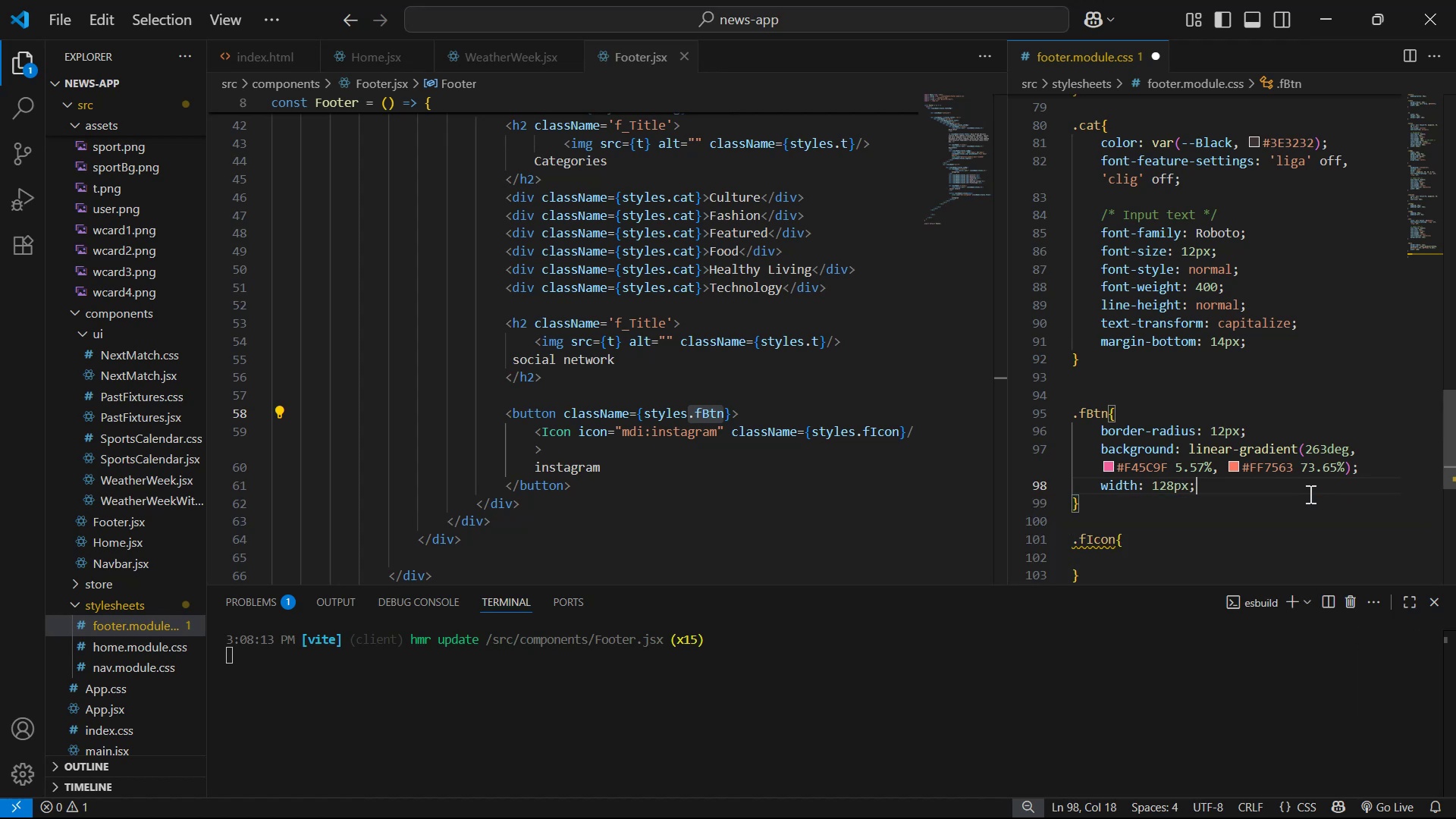 
key(Enter)
 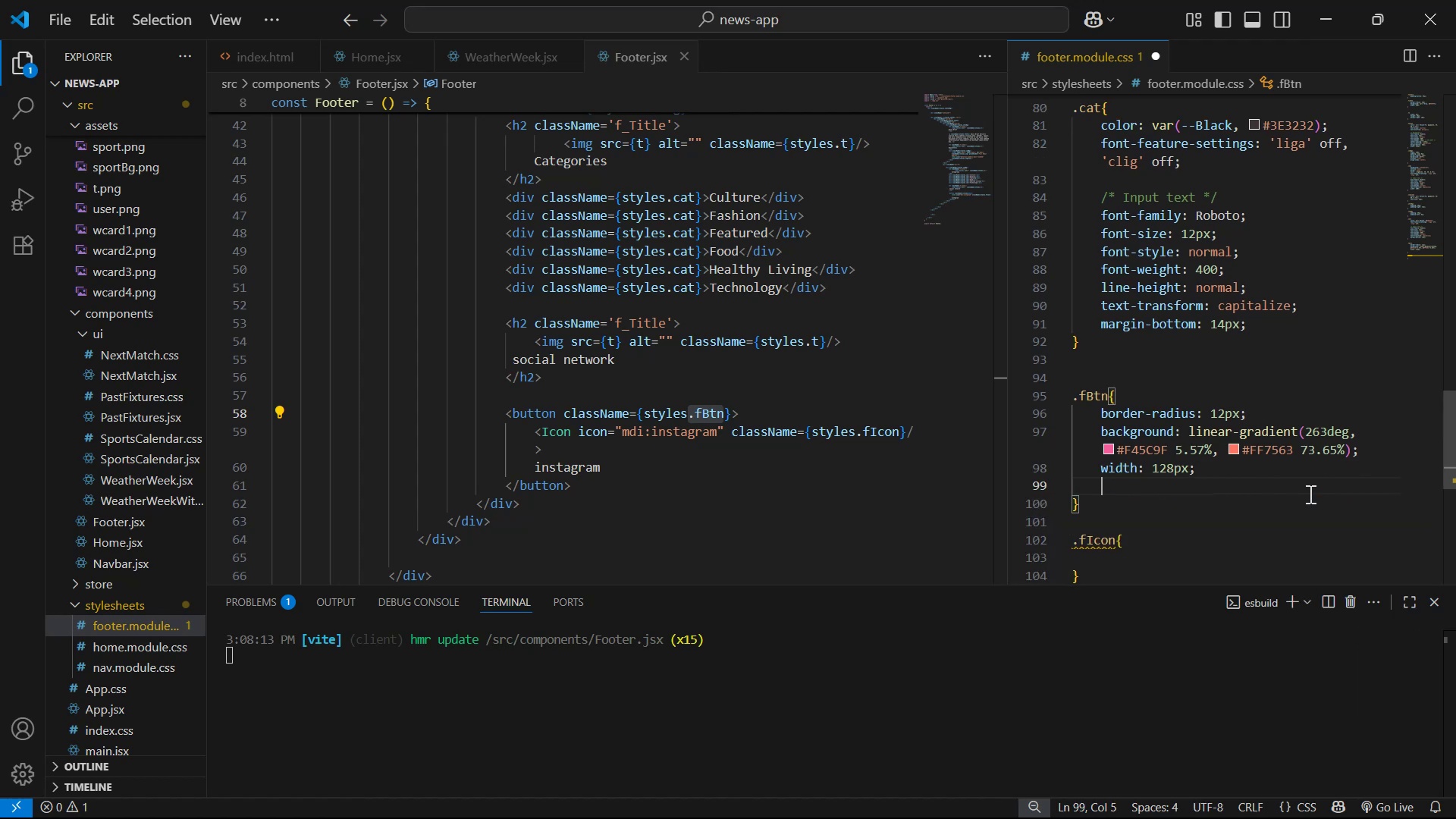 
type(he)
 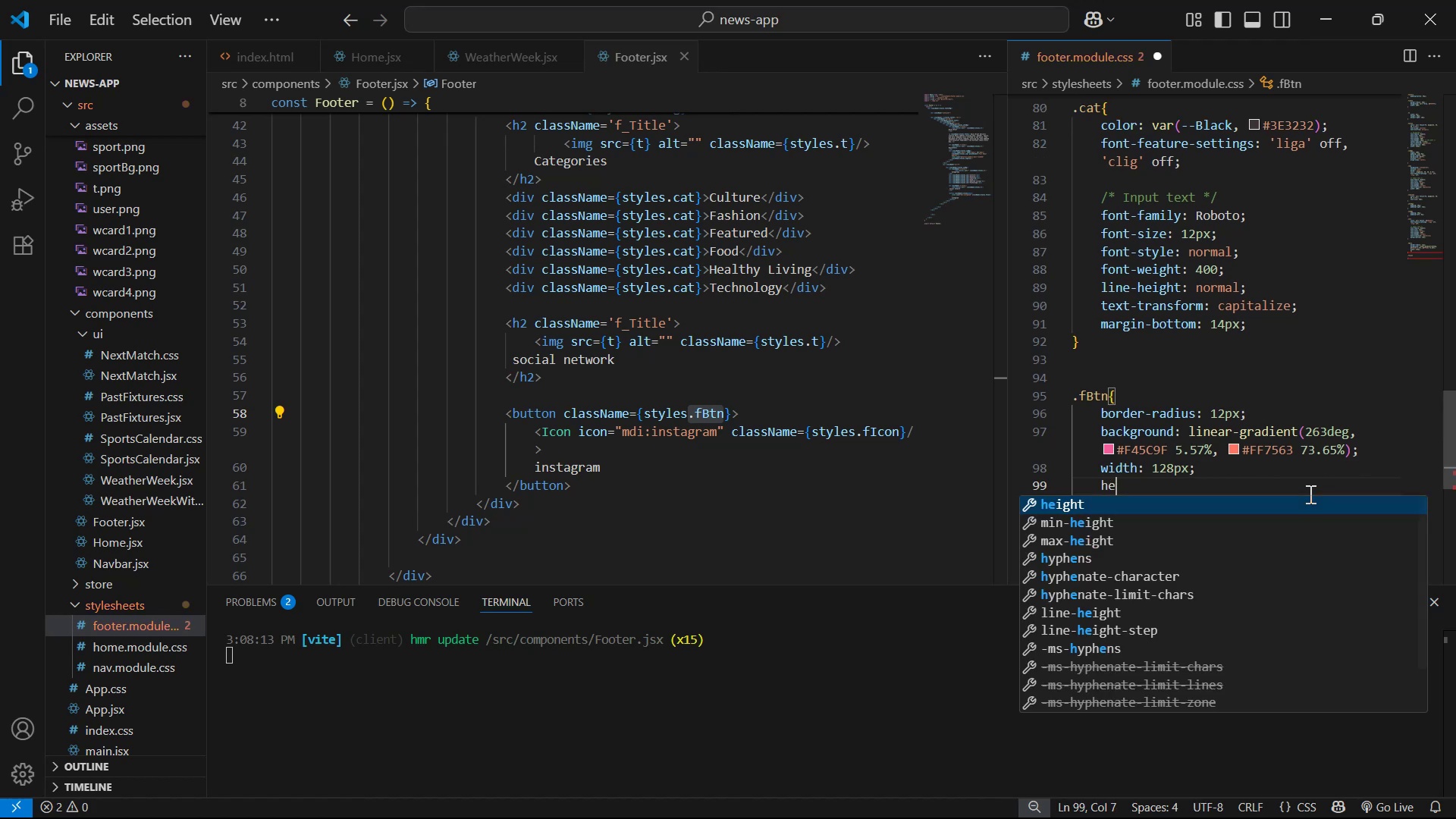 
key(Enter)
 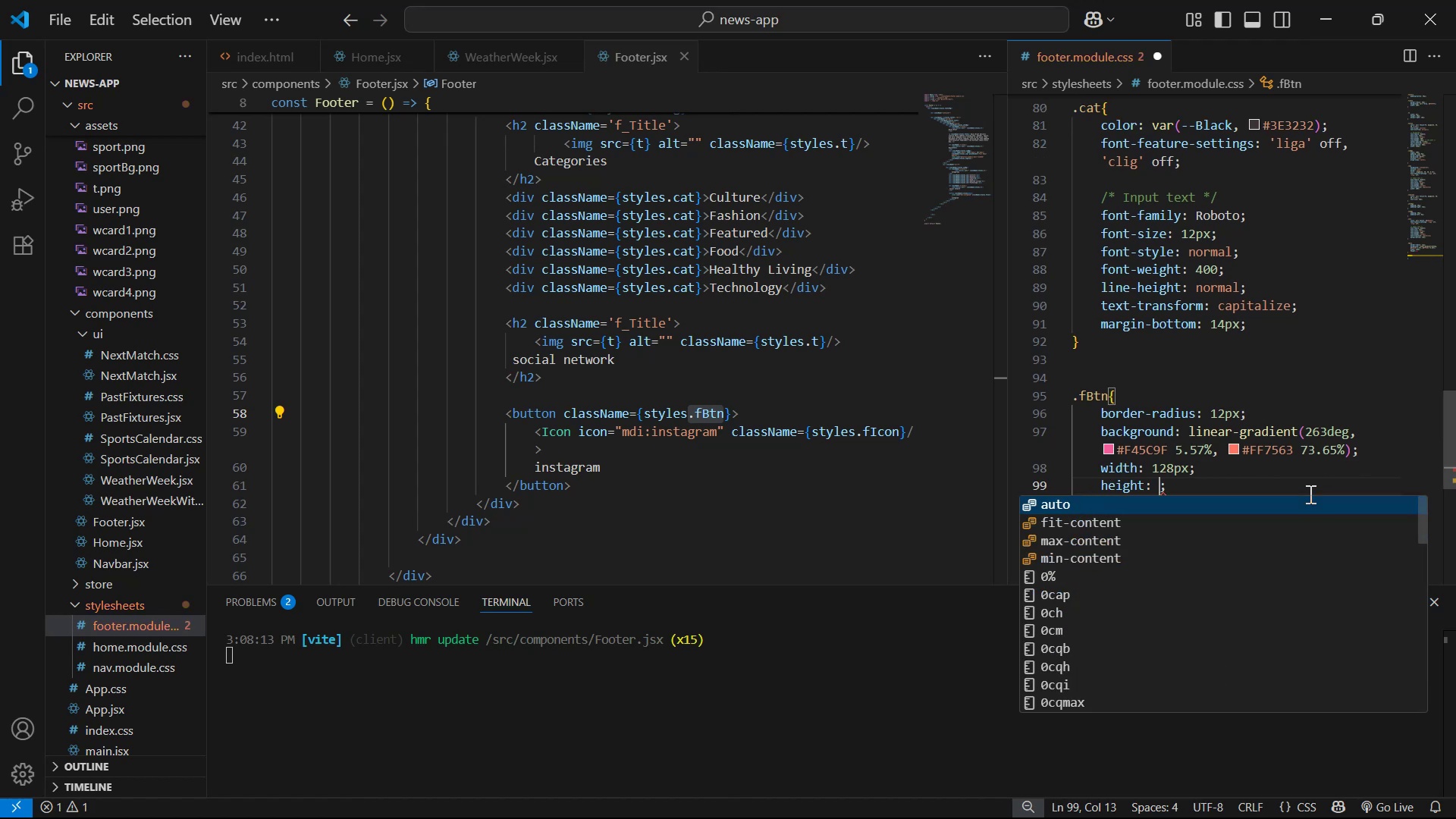 
type(40px)
 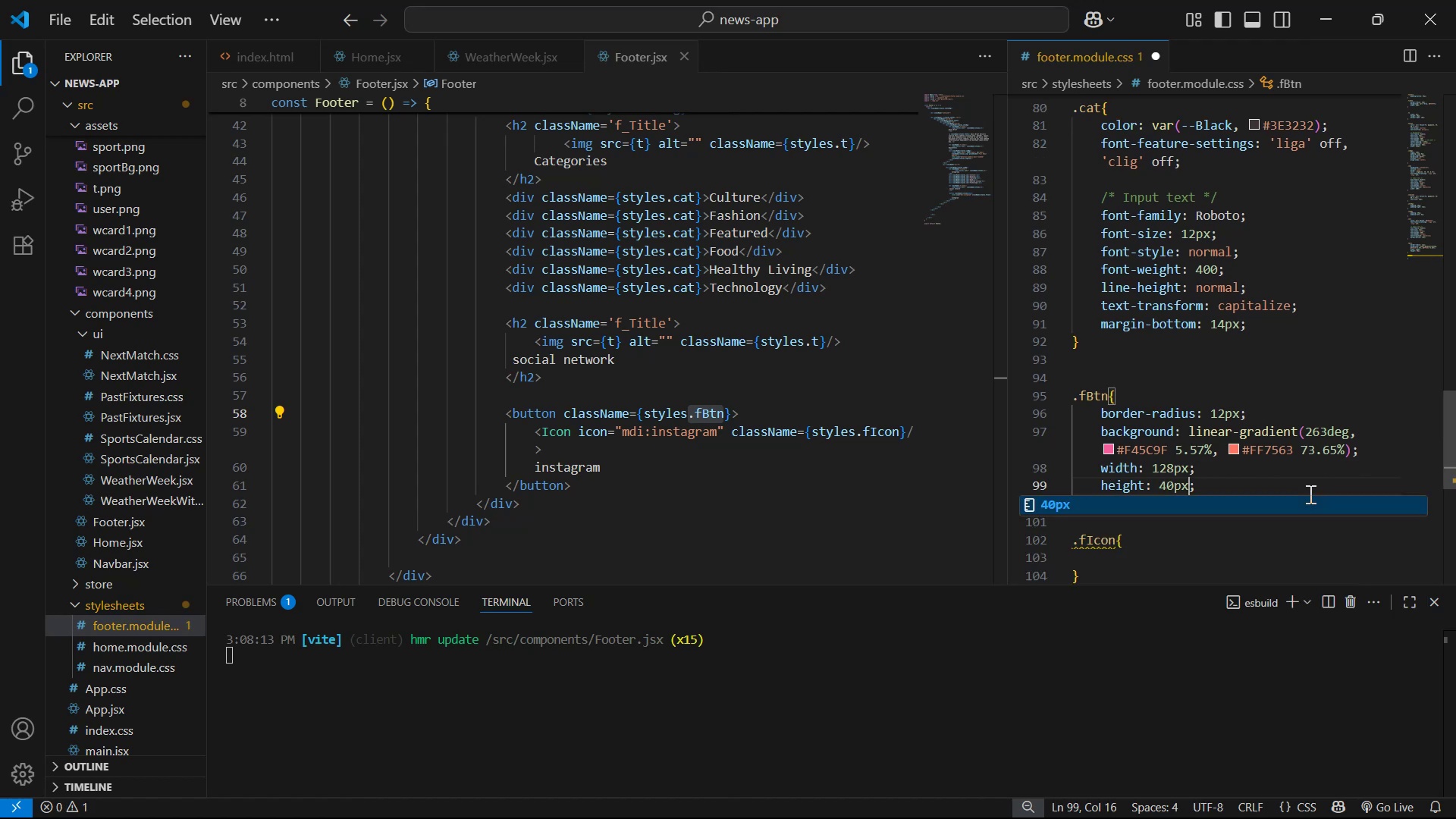 
key(Control+S)
 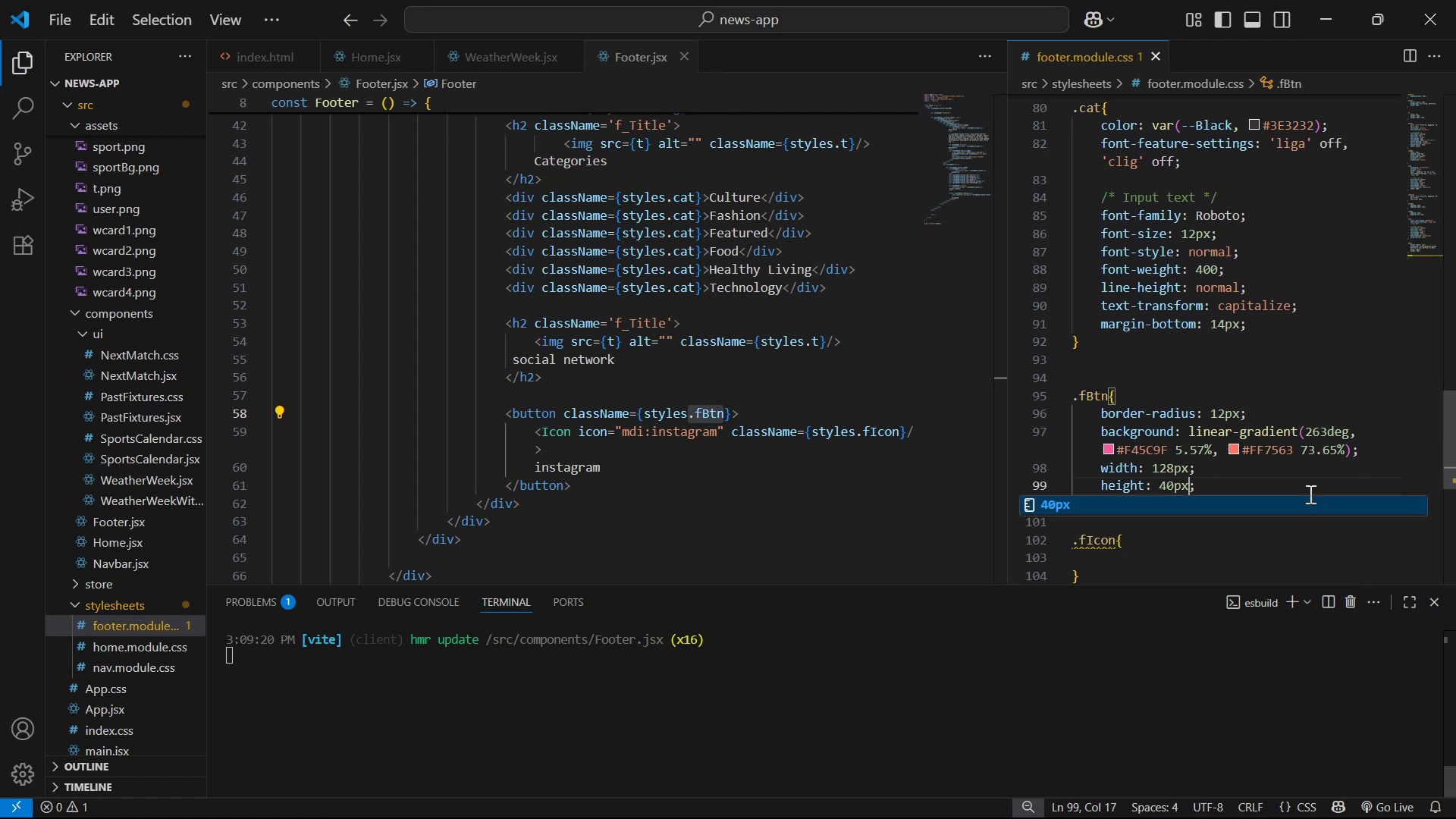 
left_click([1292, 478])
 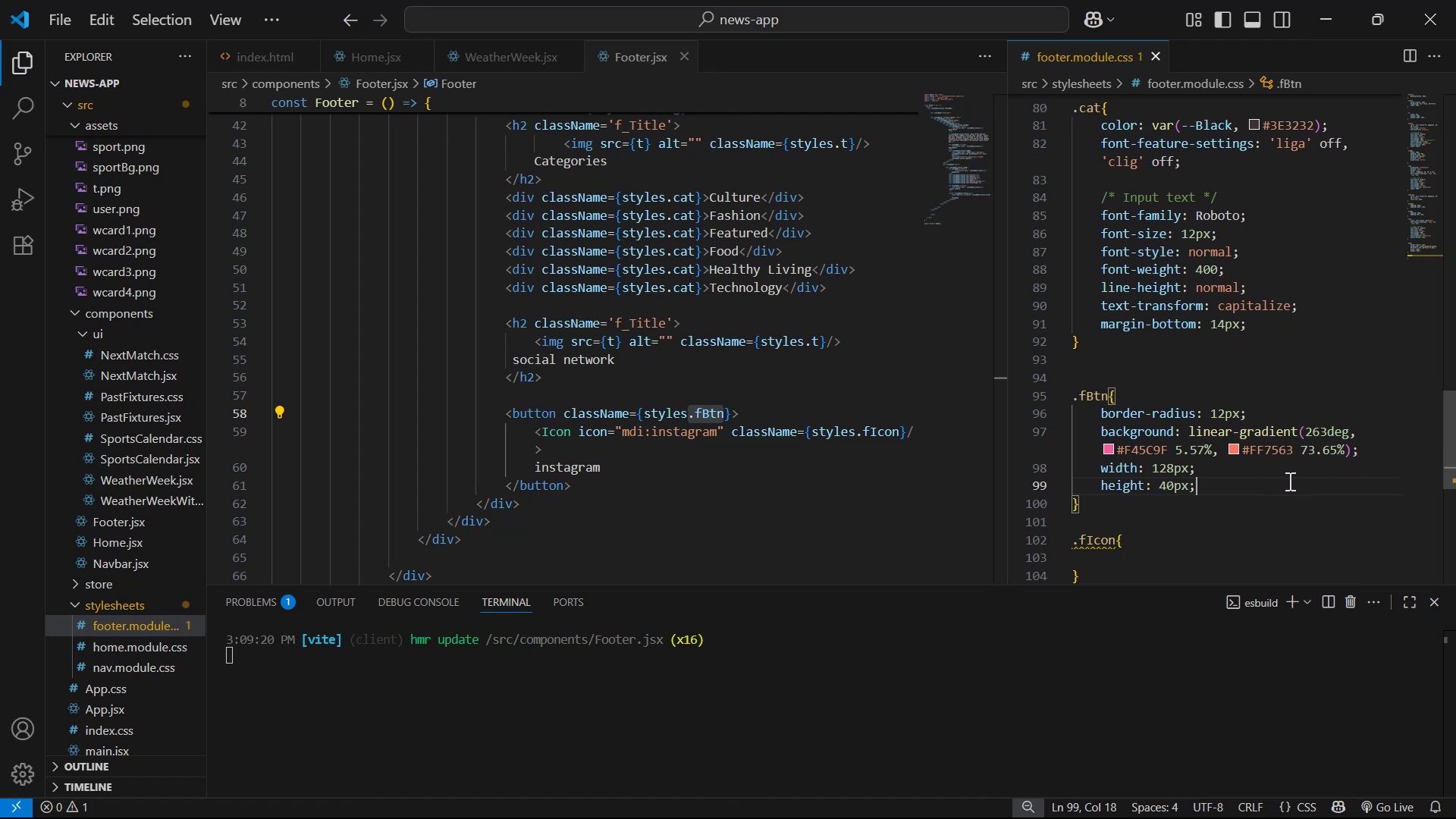 
key(Enter)
 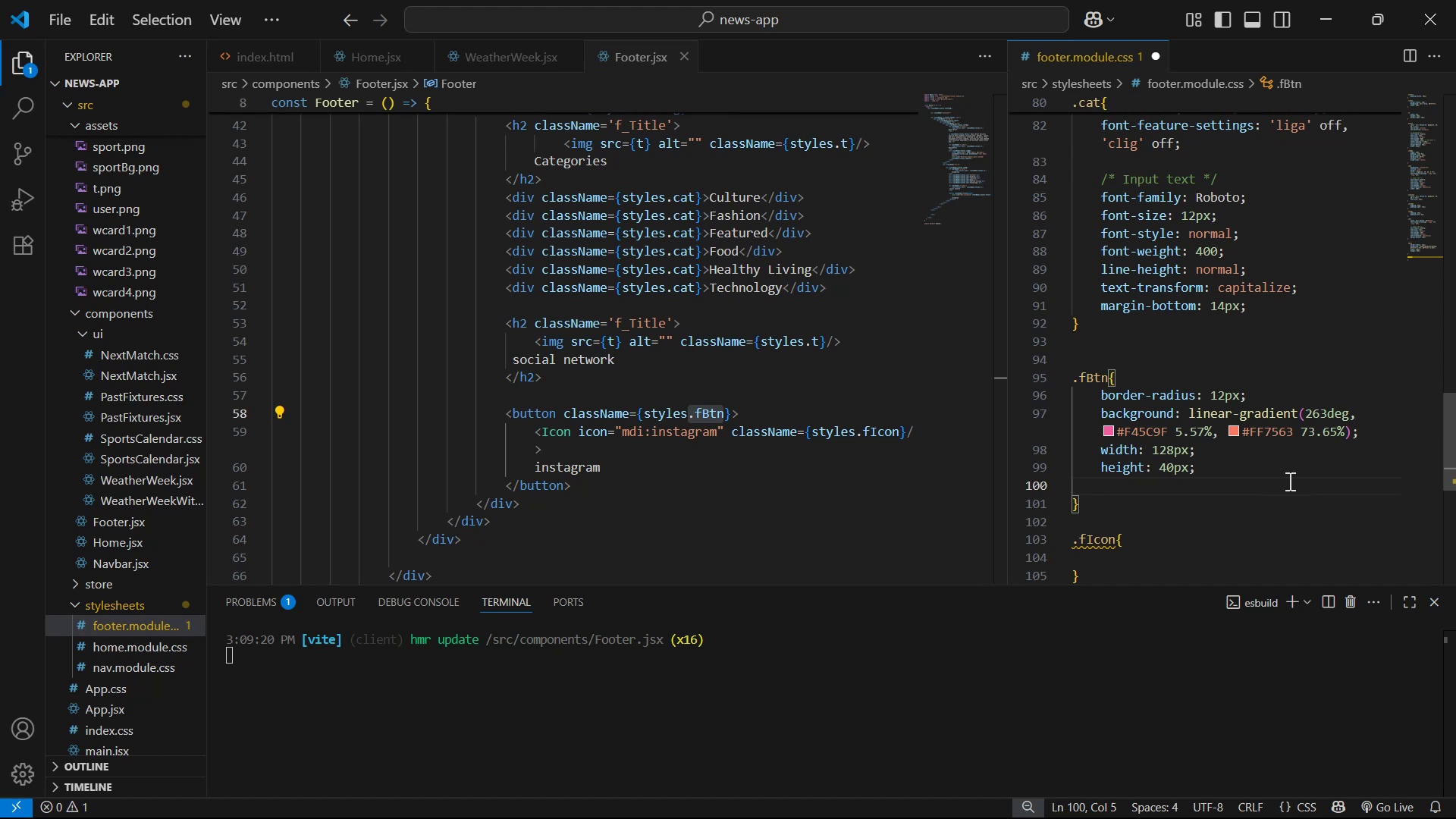 
key(Backspace)
 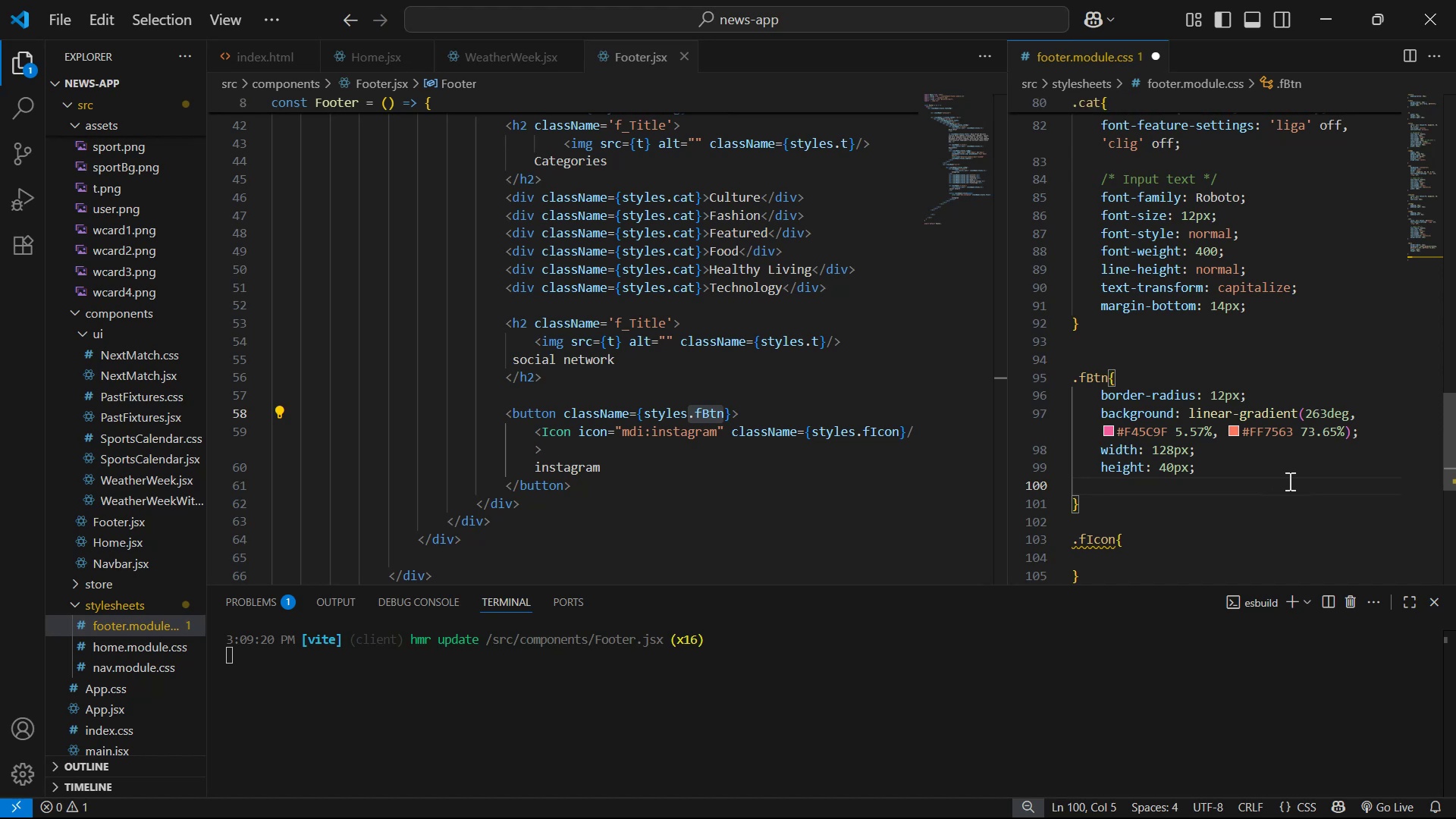 
key(Backspace)
 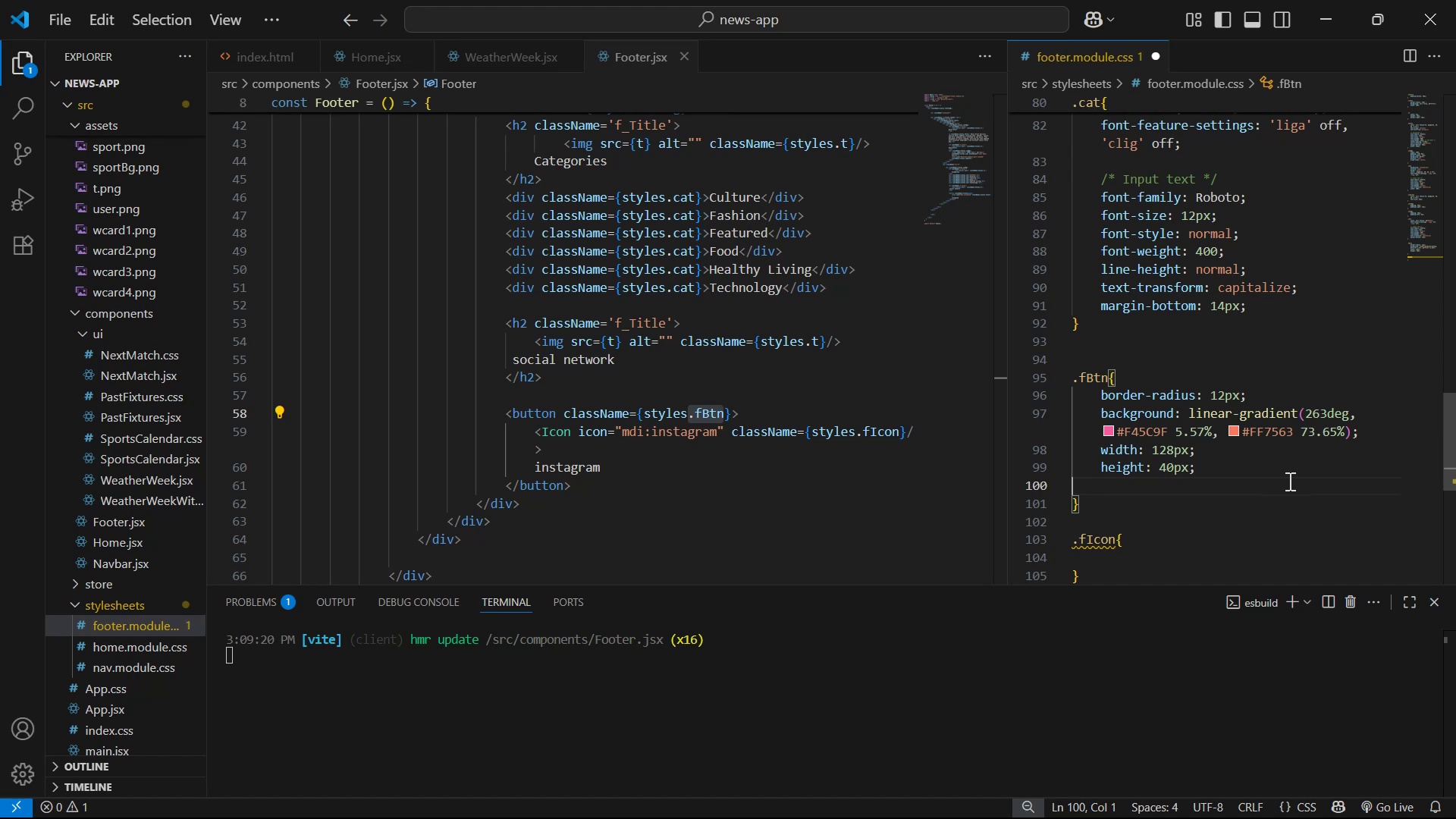 
key(Control+S)
 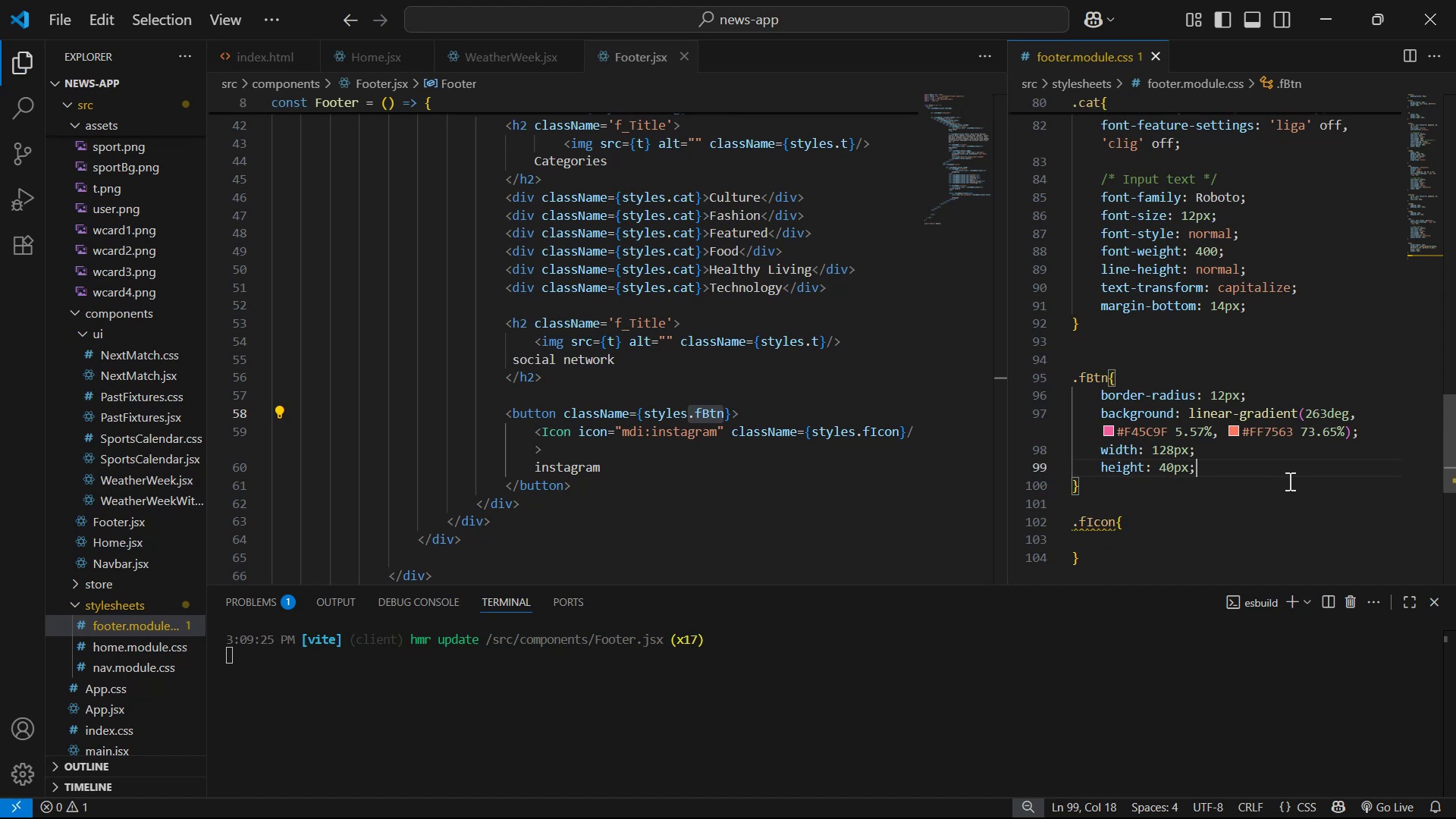 
key(Enter)
 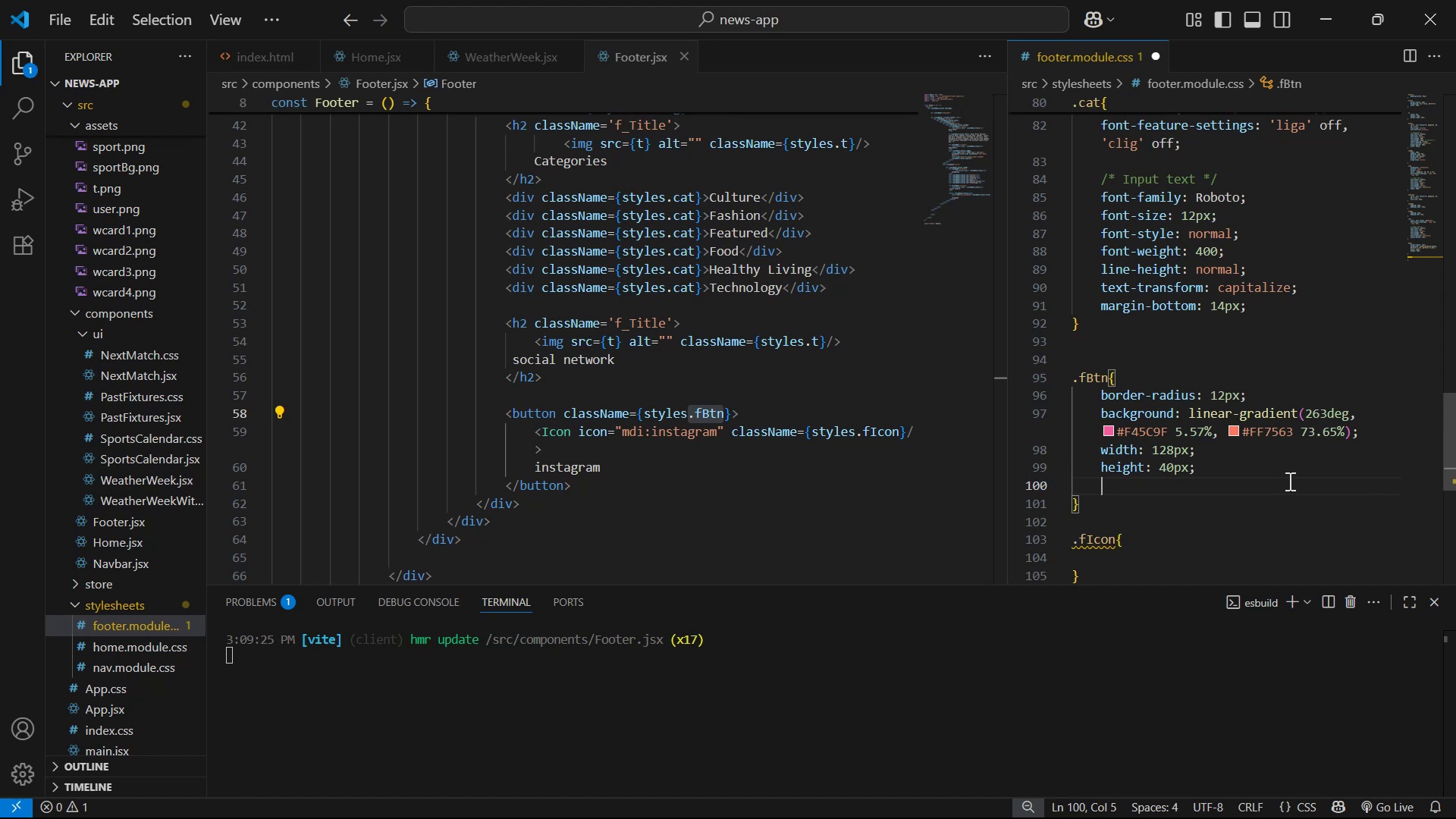 
type(dis)
 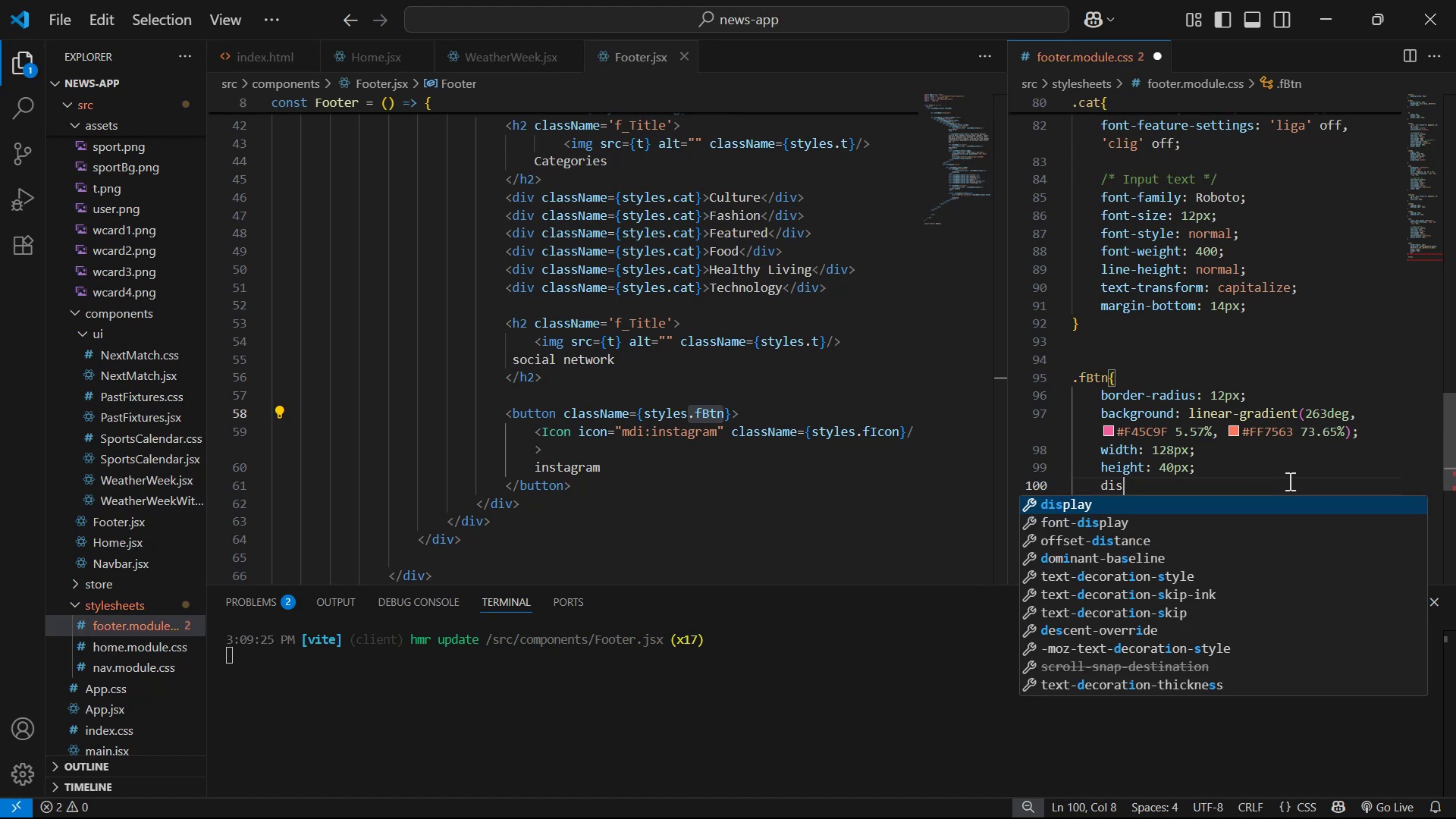 
key(Enter)
 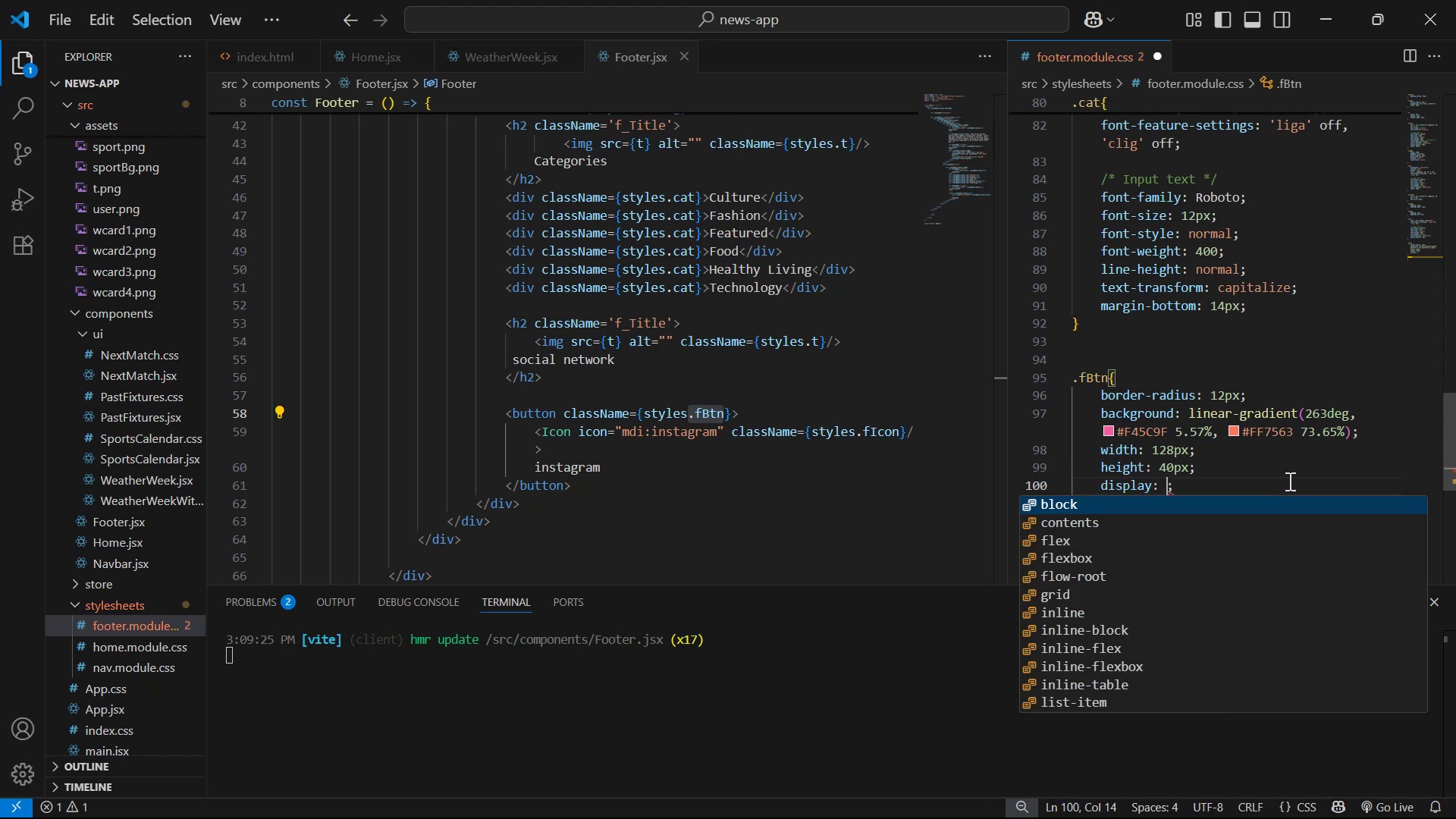 
key(ArrowDown)
 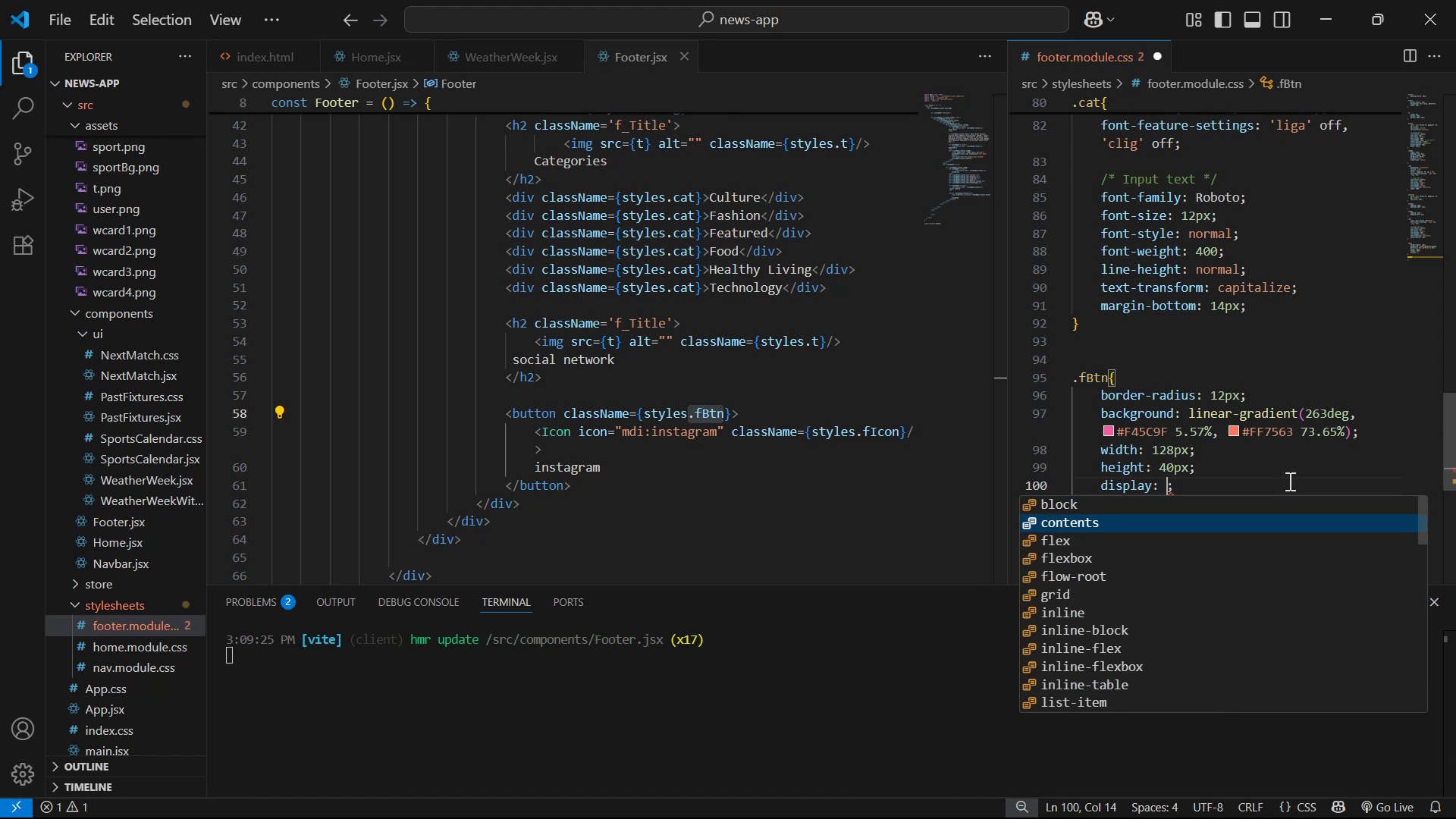 
key(ArrowDown)
 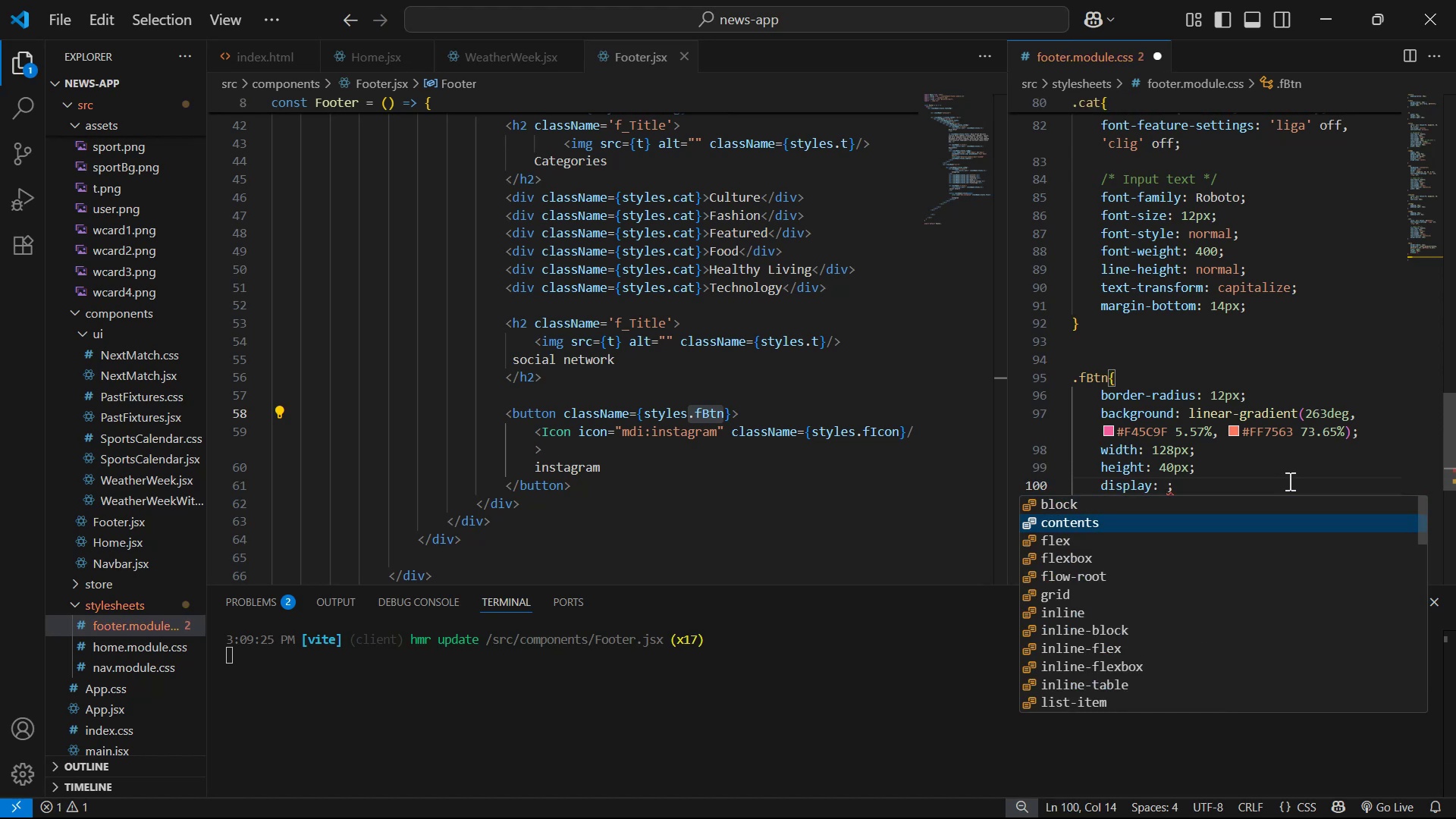 
key(Enter)
 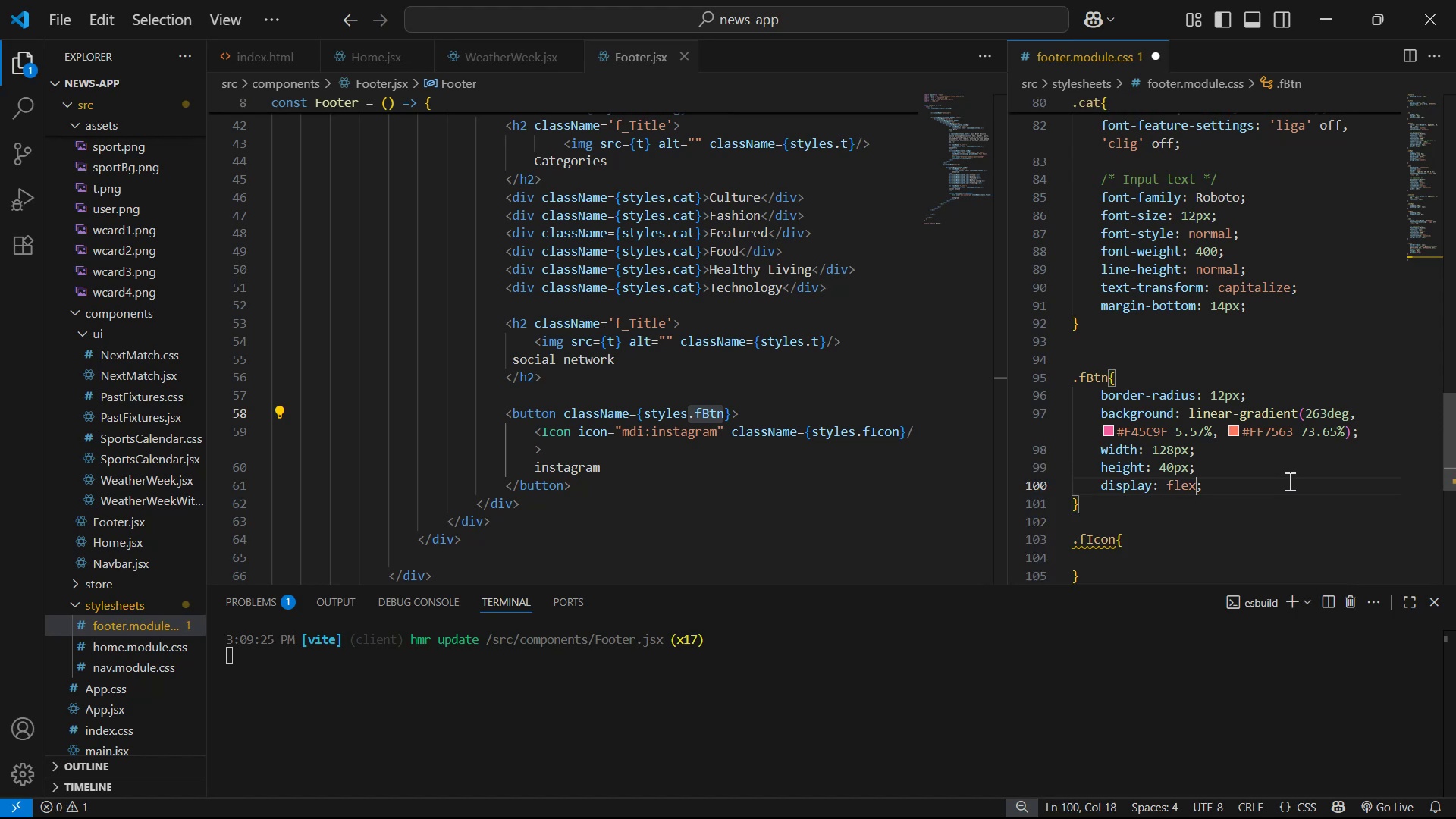 
key(ArrowRight)
 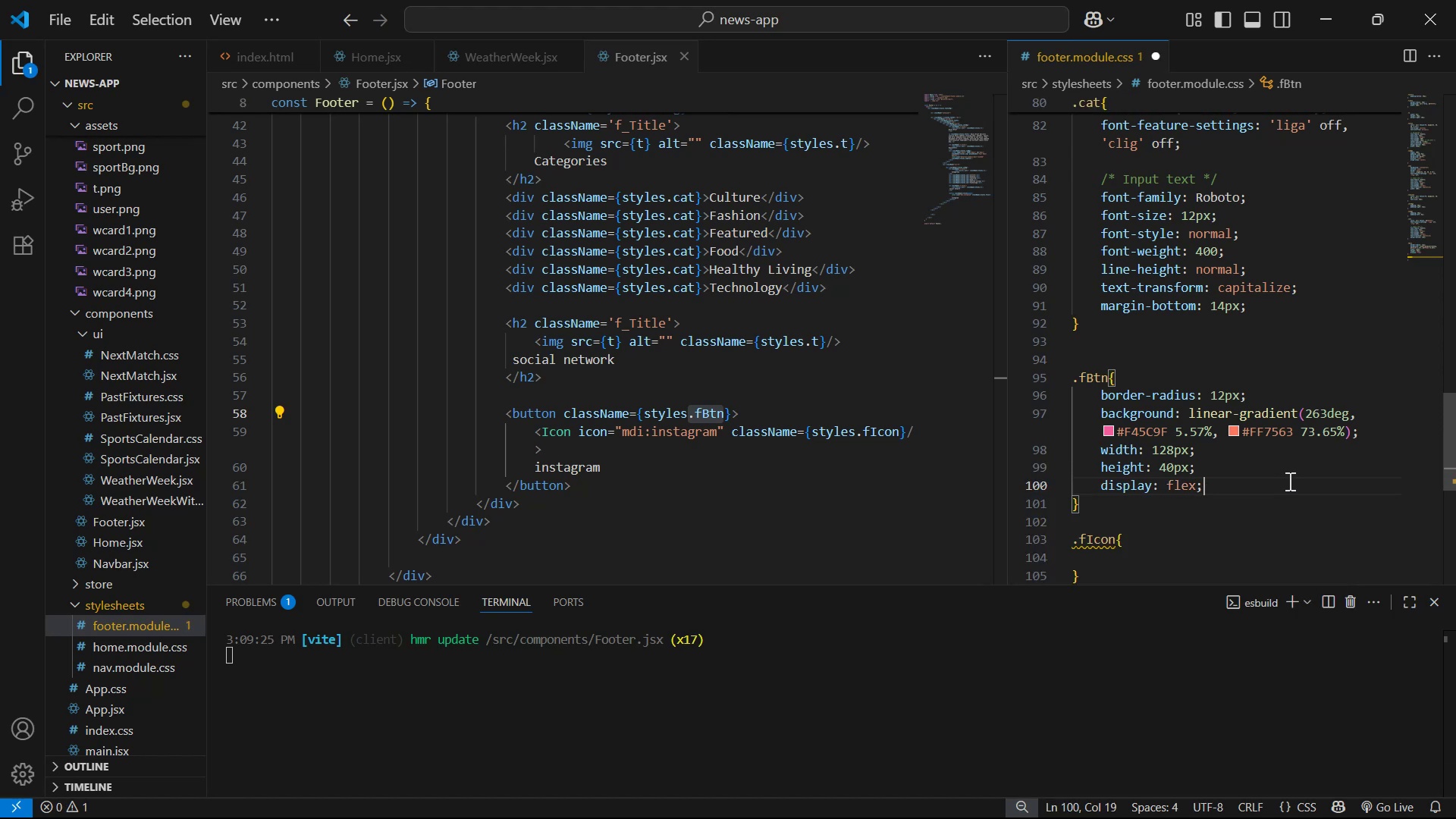 
key(Enter)
 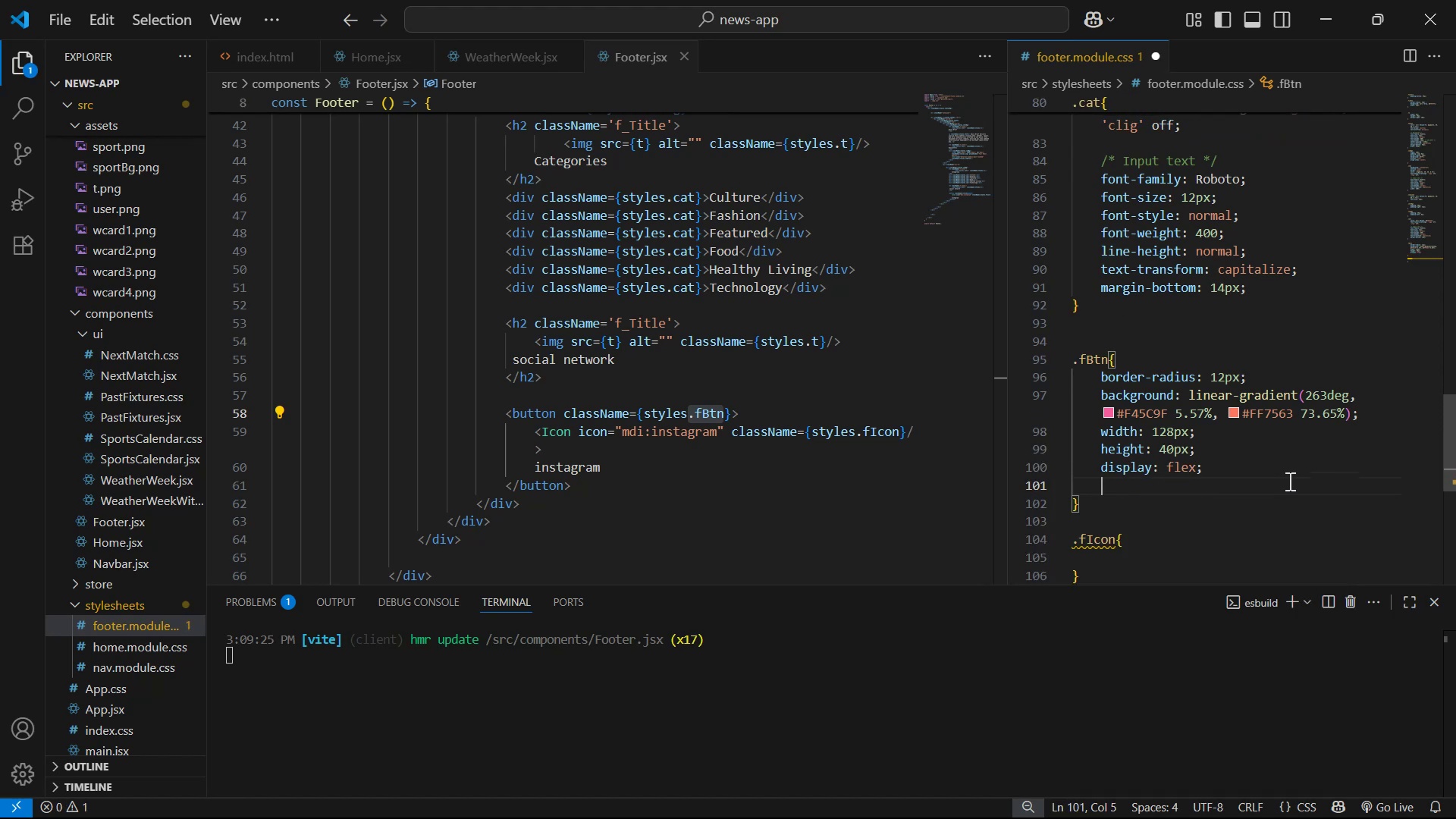 
type(jus)
 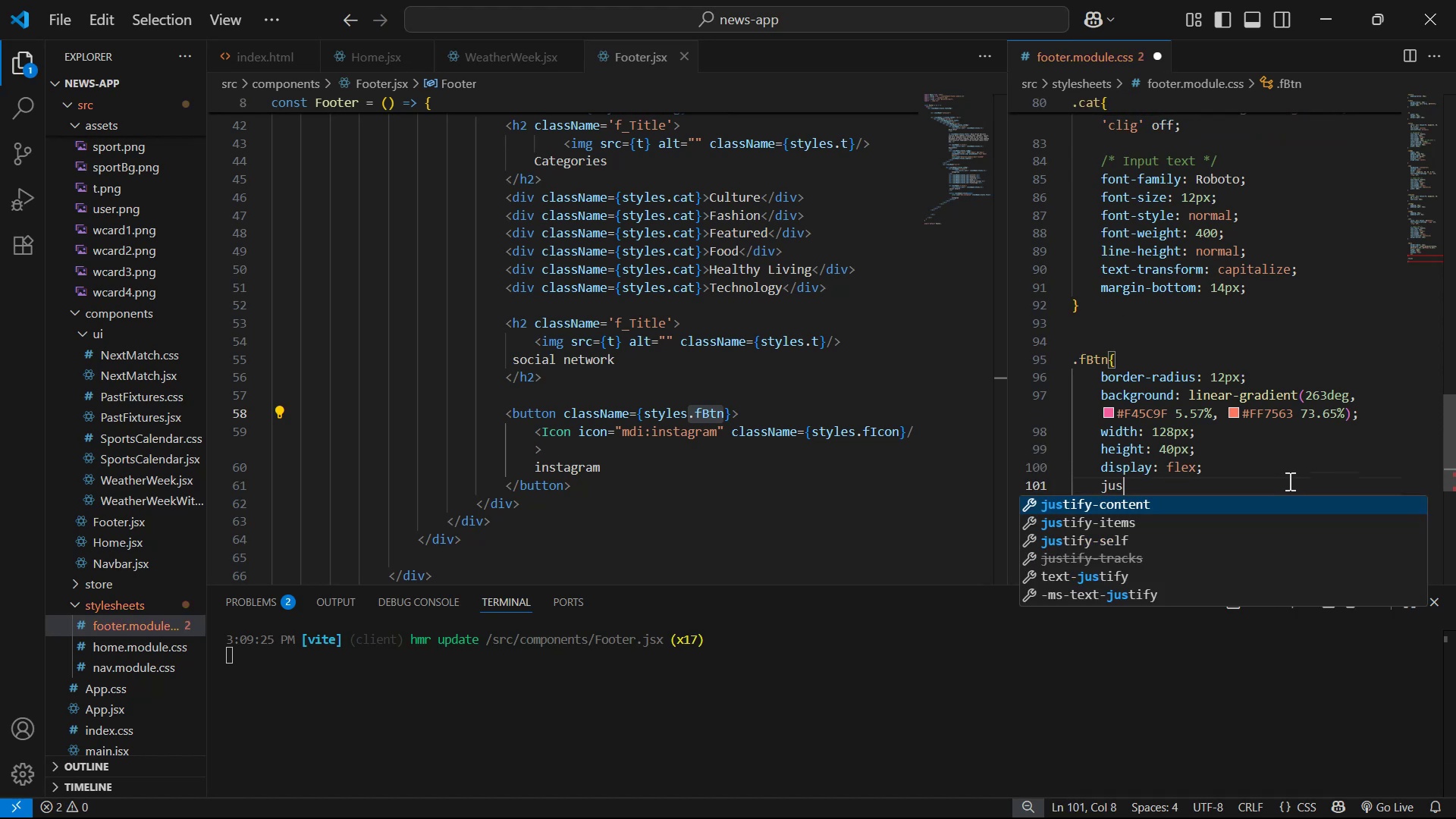 
key(Enter)
 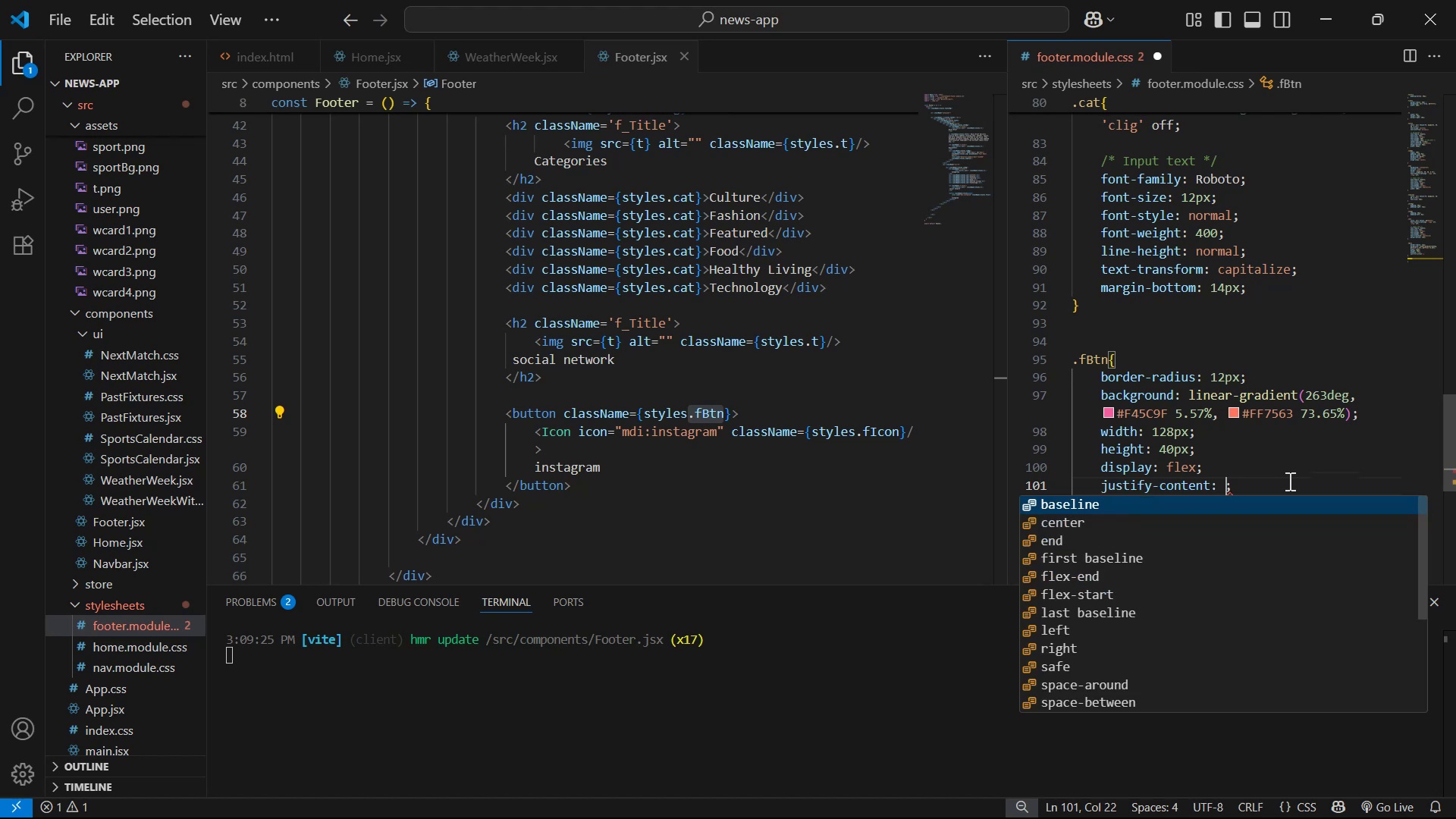 
key(ArrowDown)
 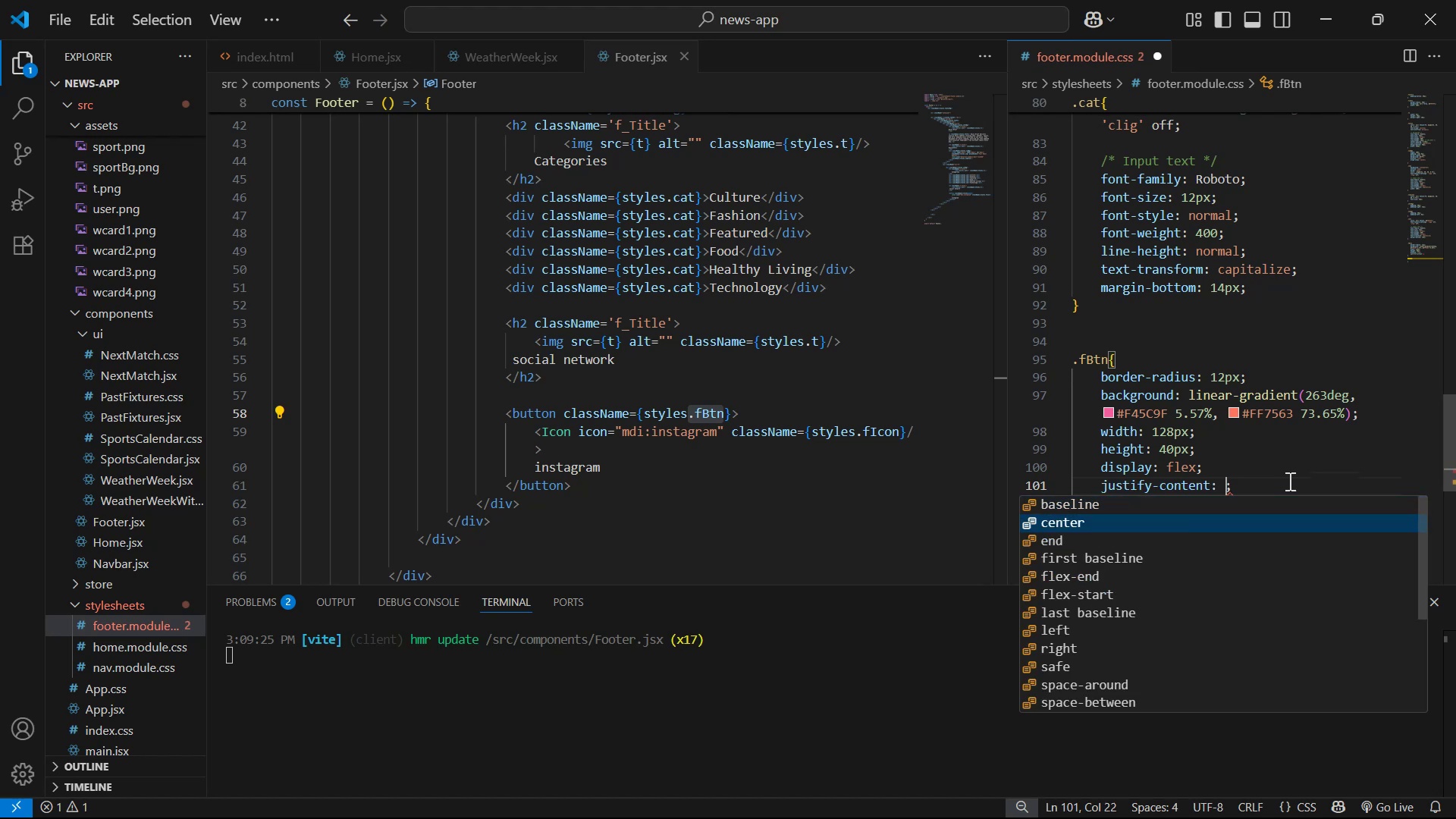 
key(Enter)
 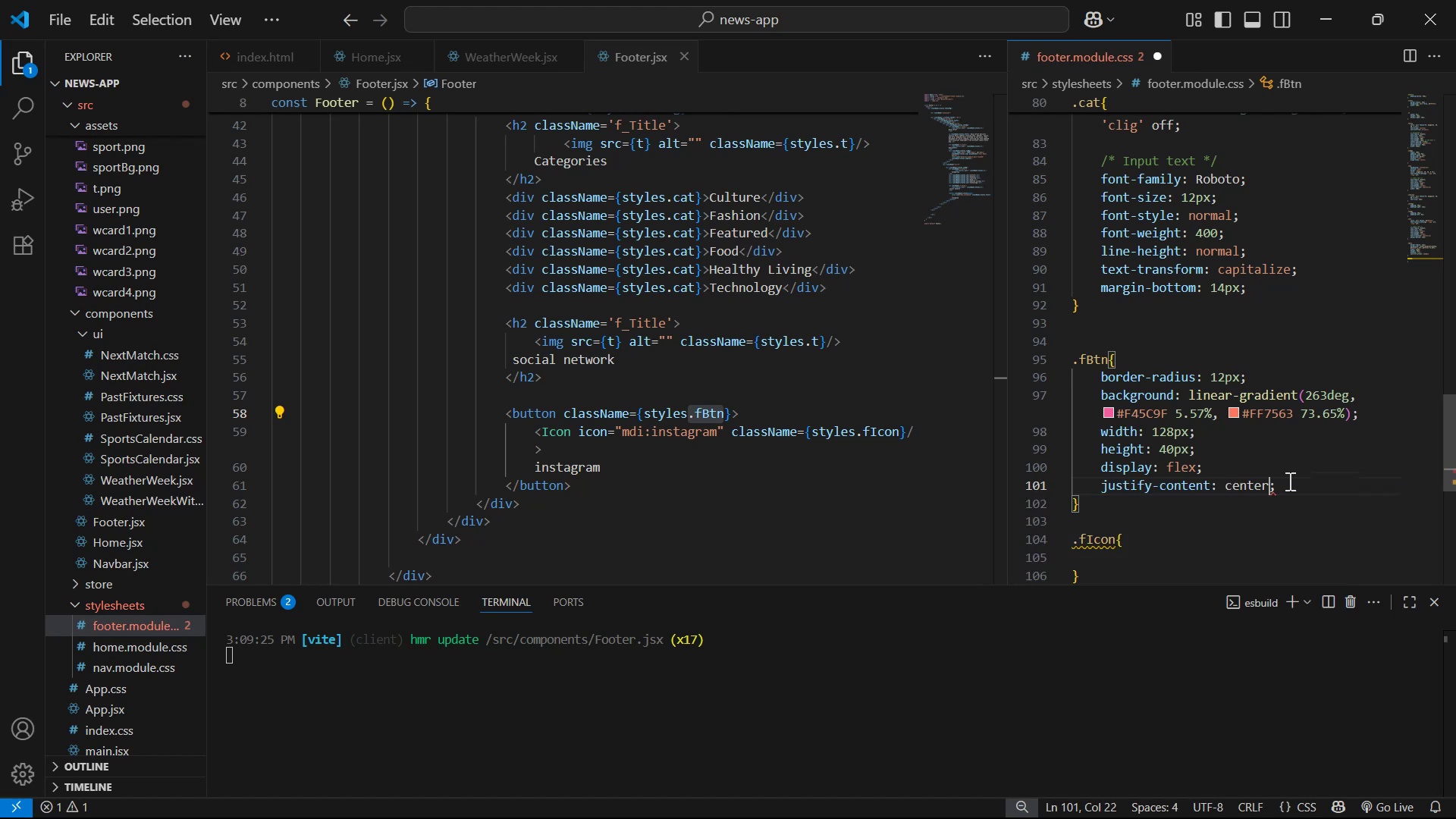 
key(ArrowRight)
 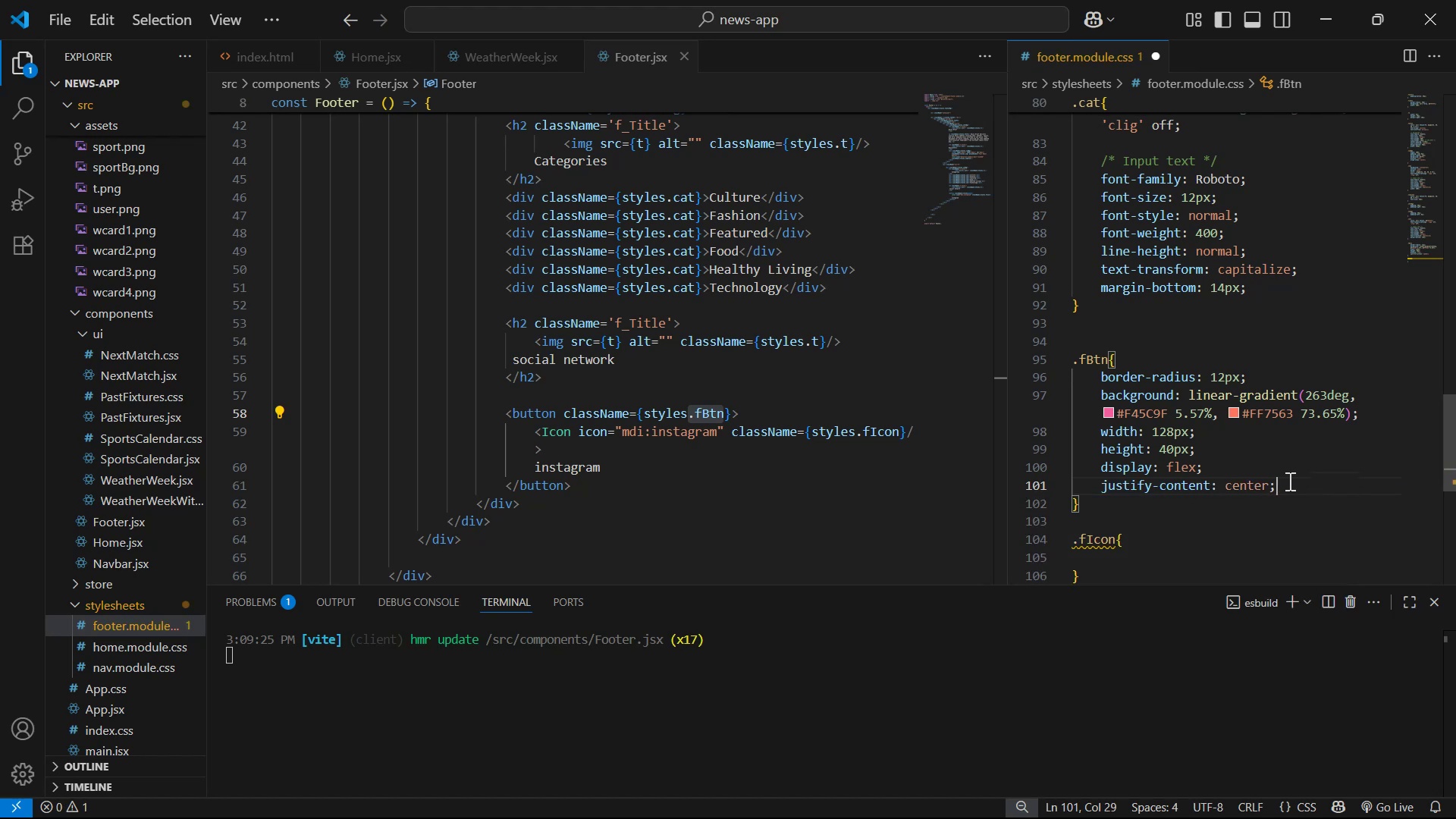 
key(Enter)
 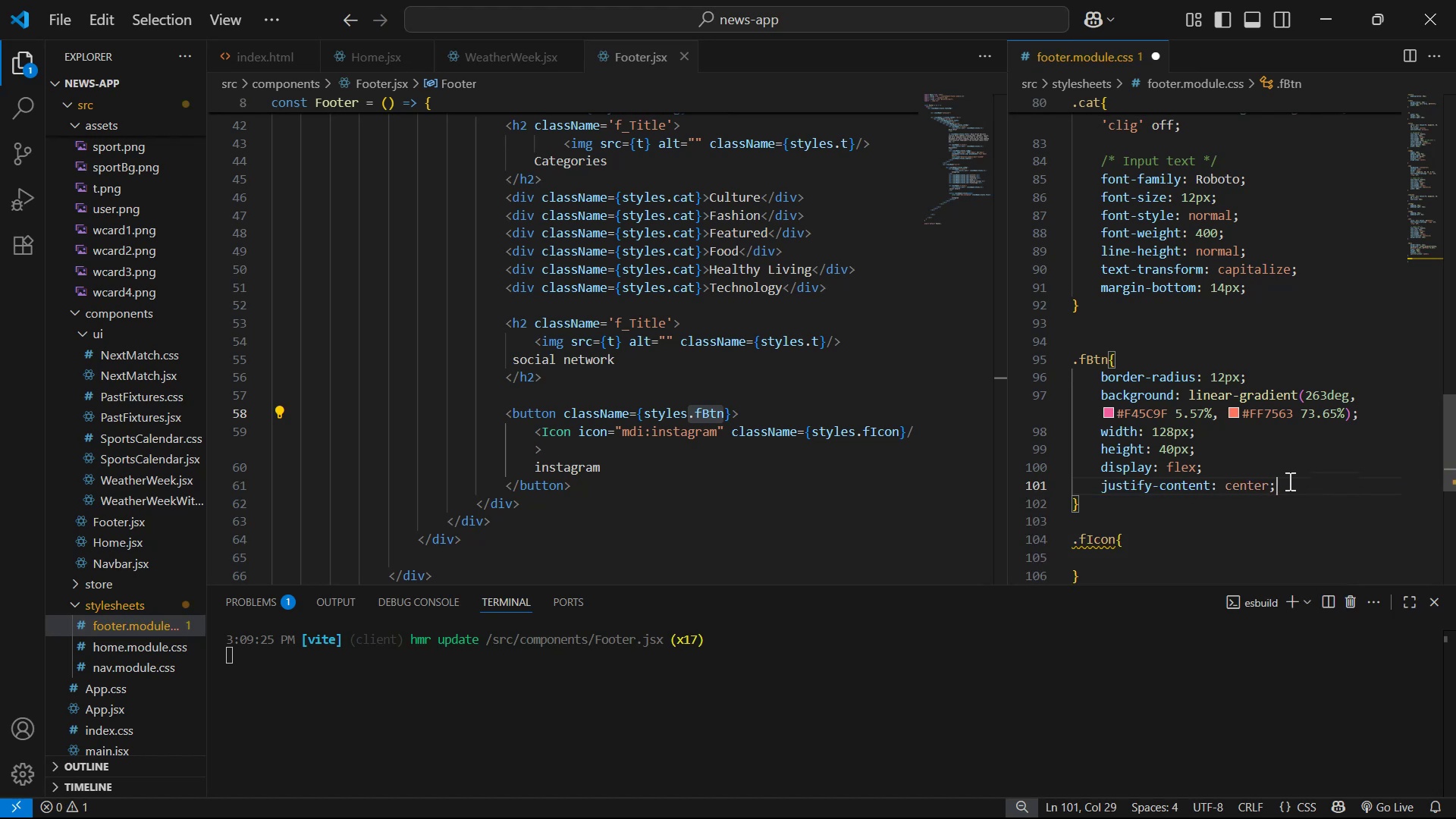 
key(A)
 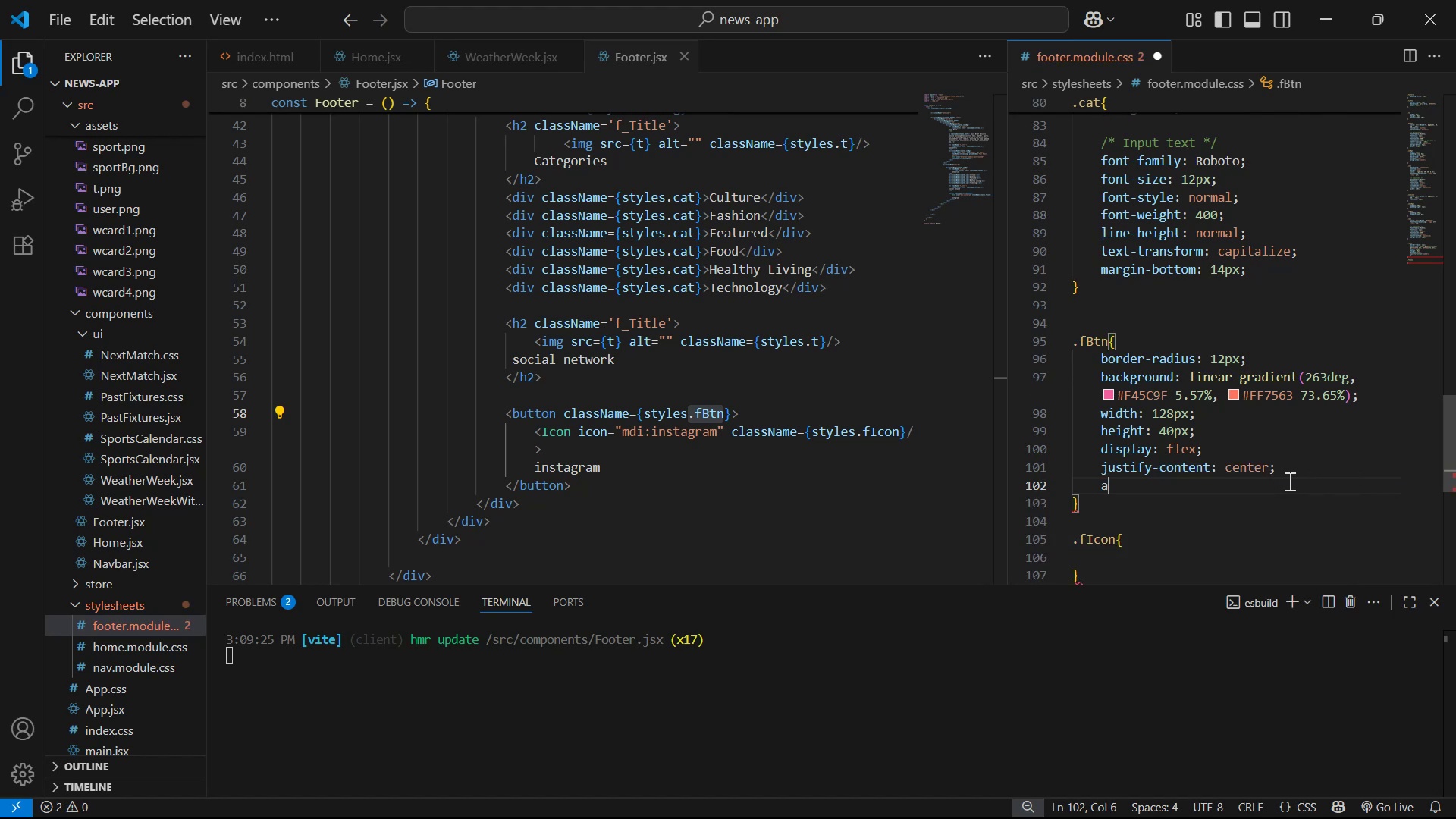 
key(ArrowDown)
 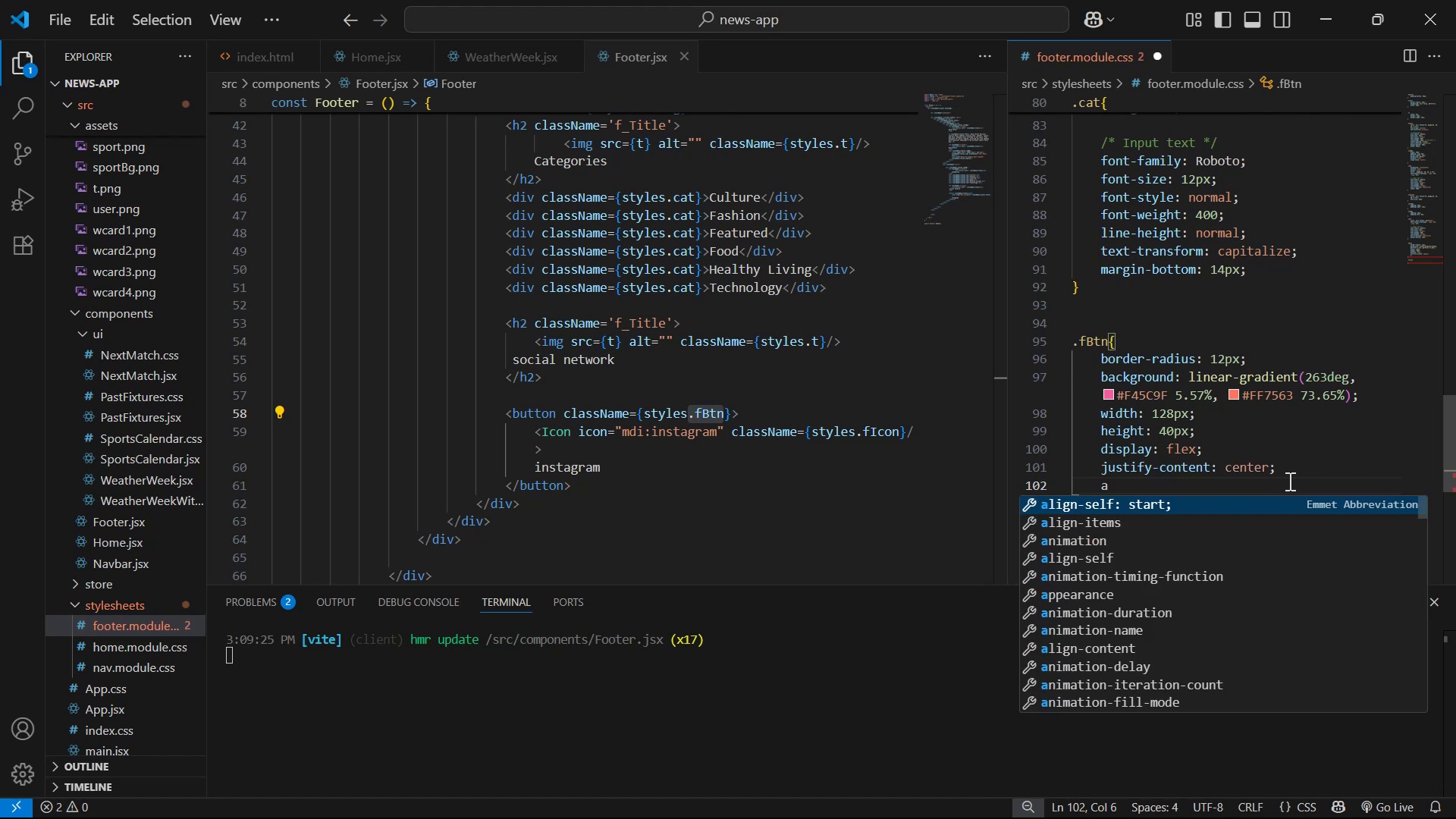 
key(Enter)
 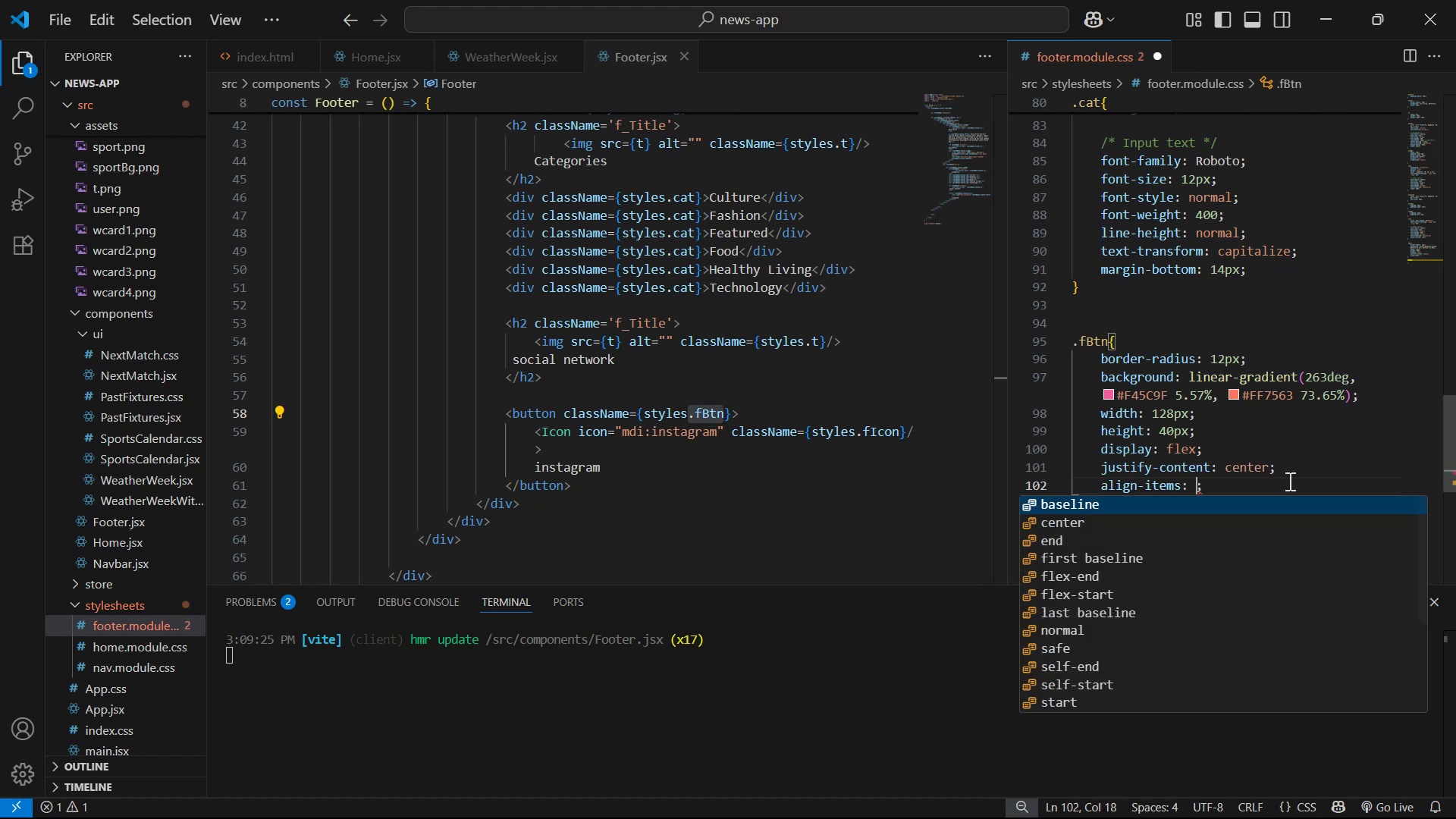 
key(ArrowDown)
 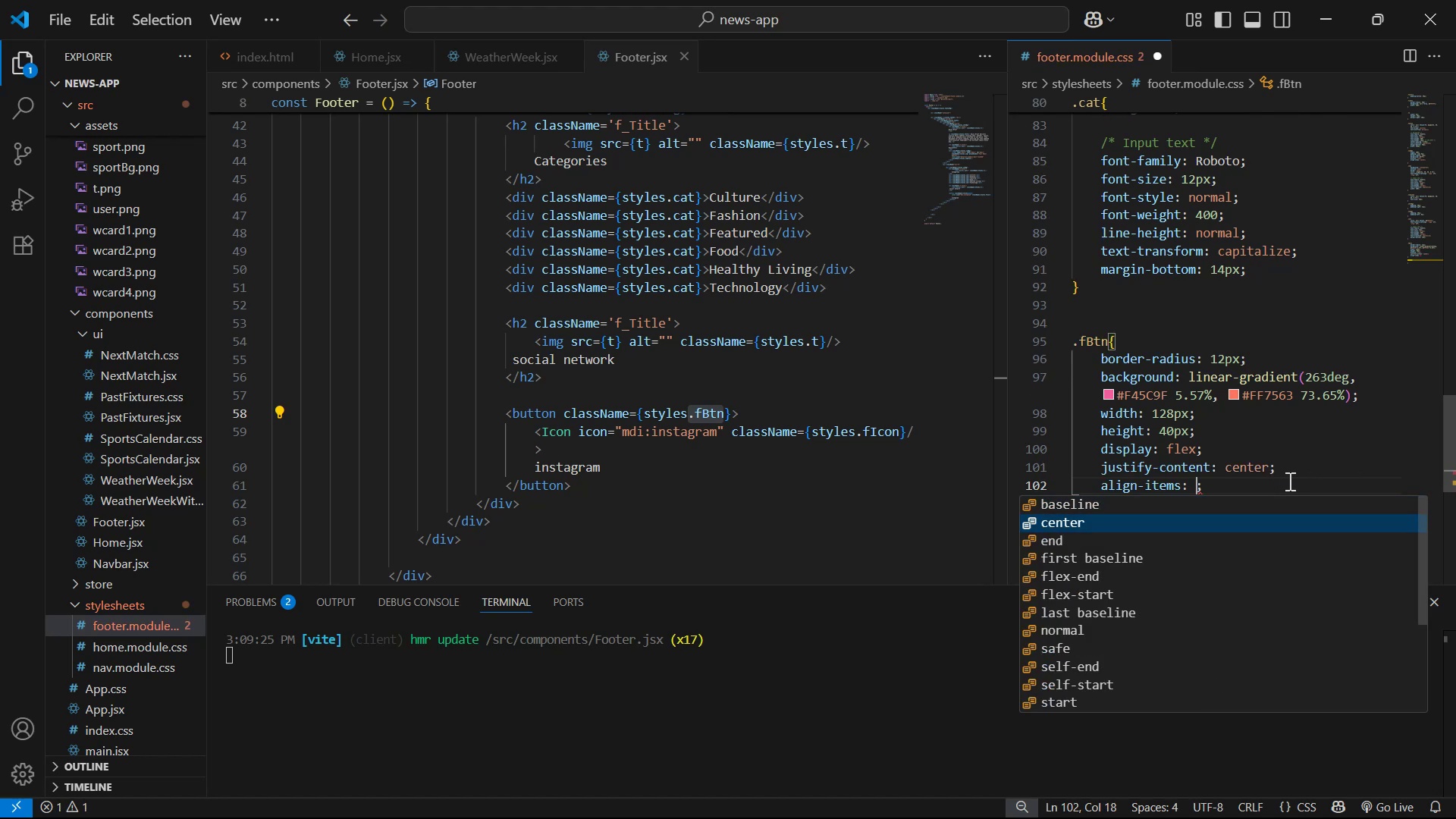 
key(Enter)
 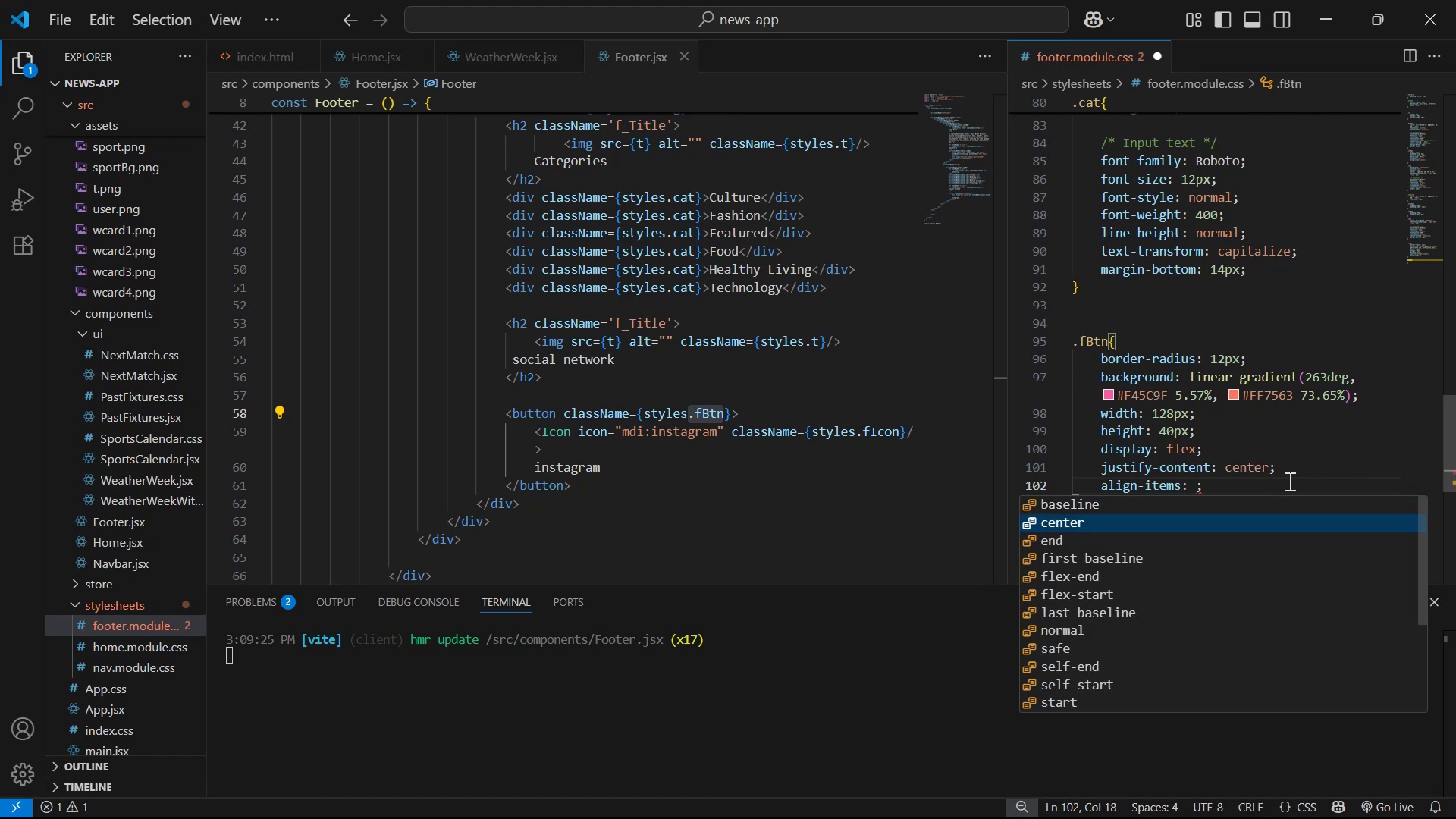 
key(ArrowRight)
 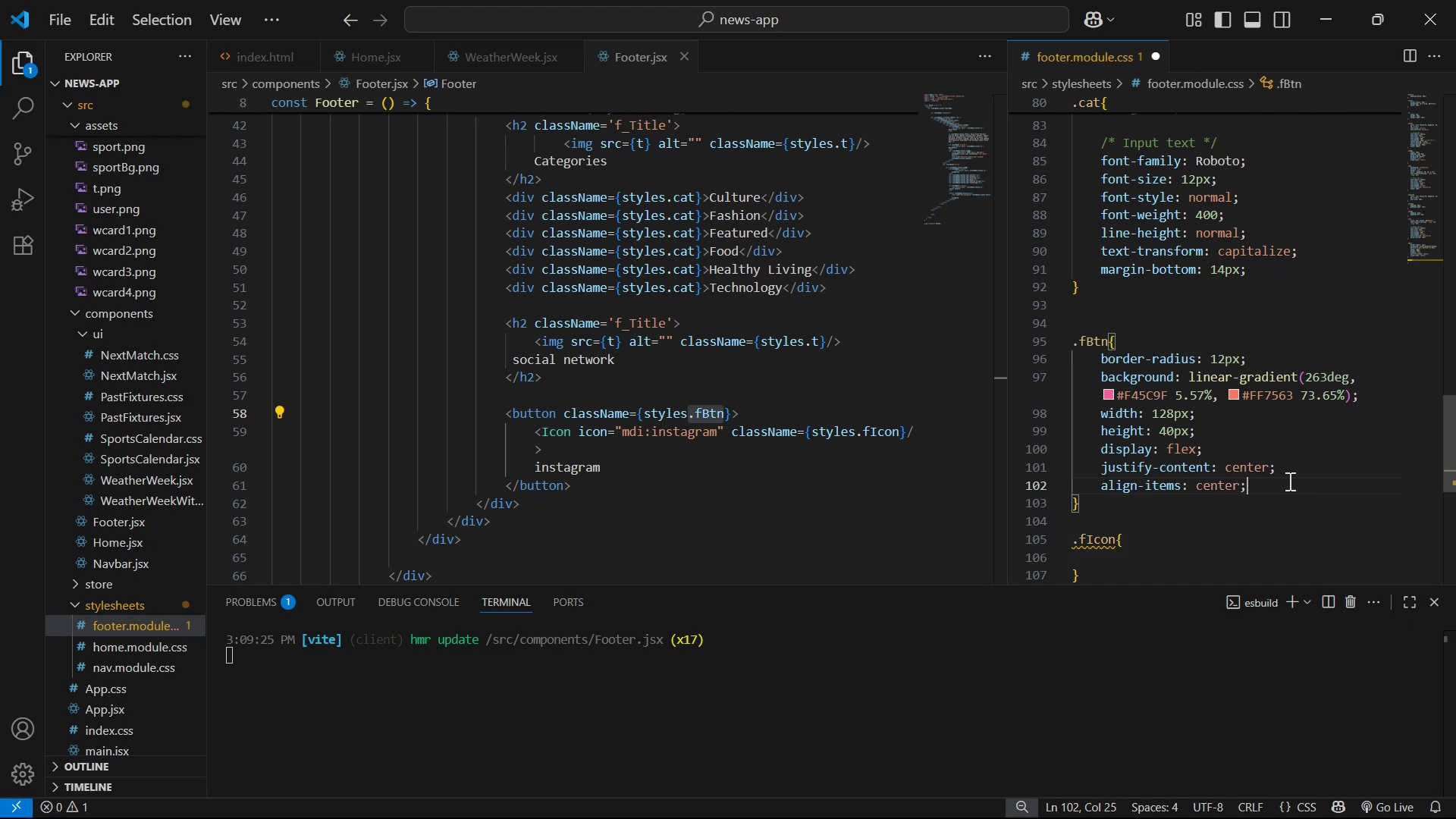 
key(Enter)
 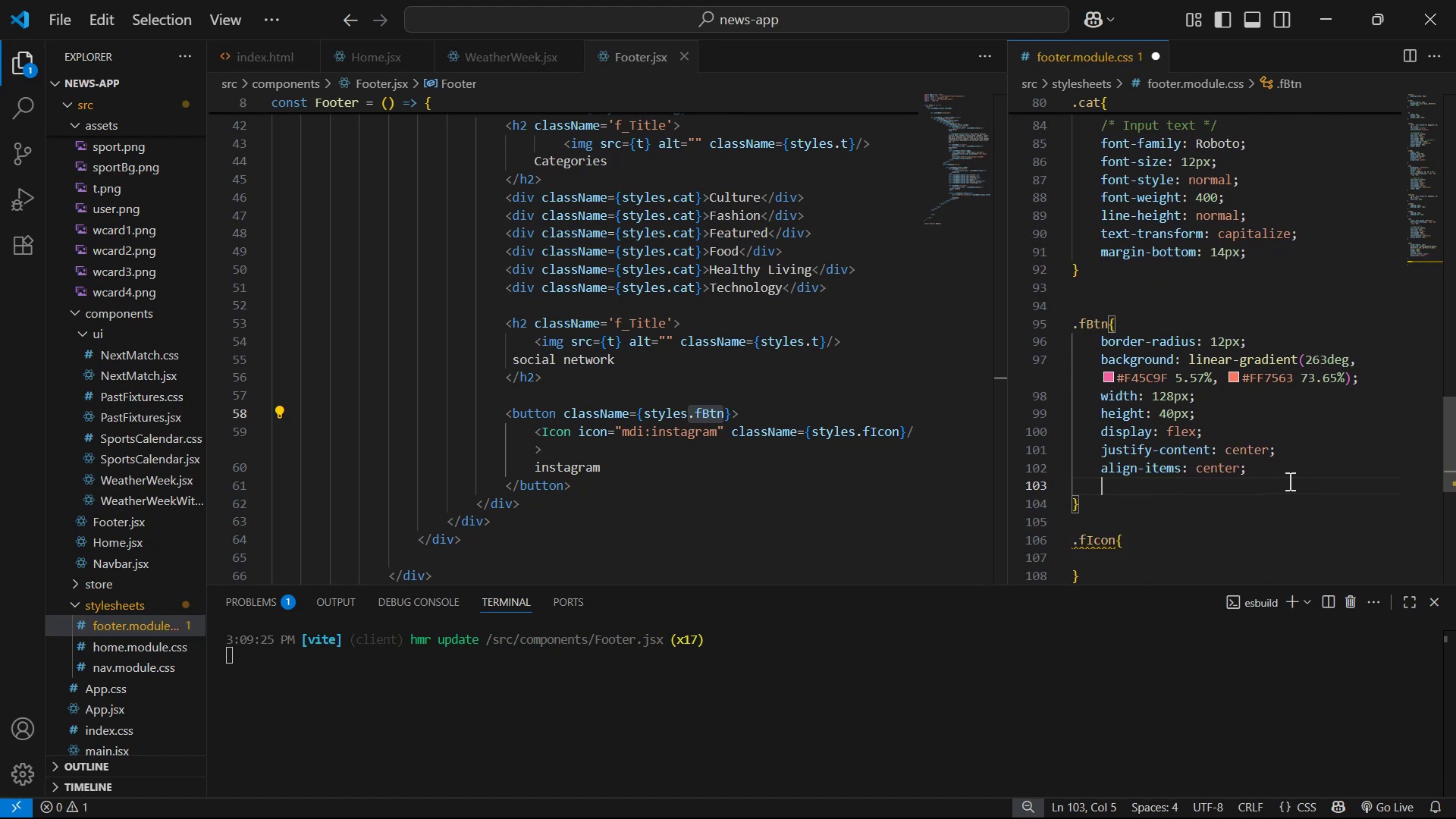 
type(out)
 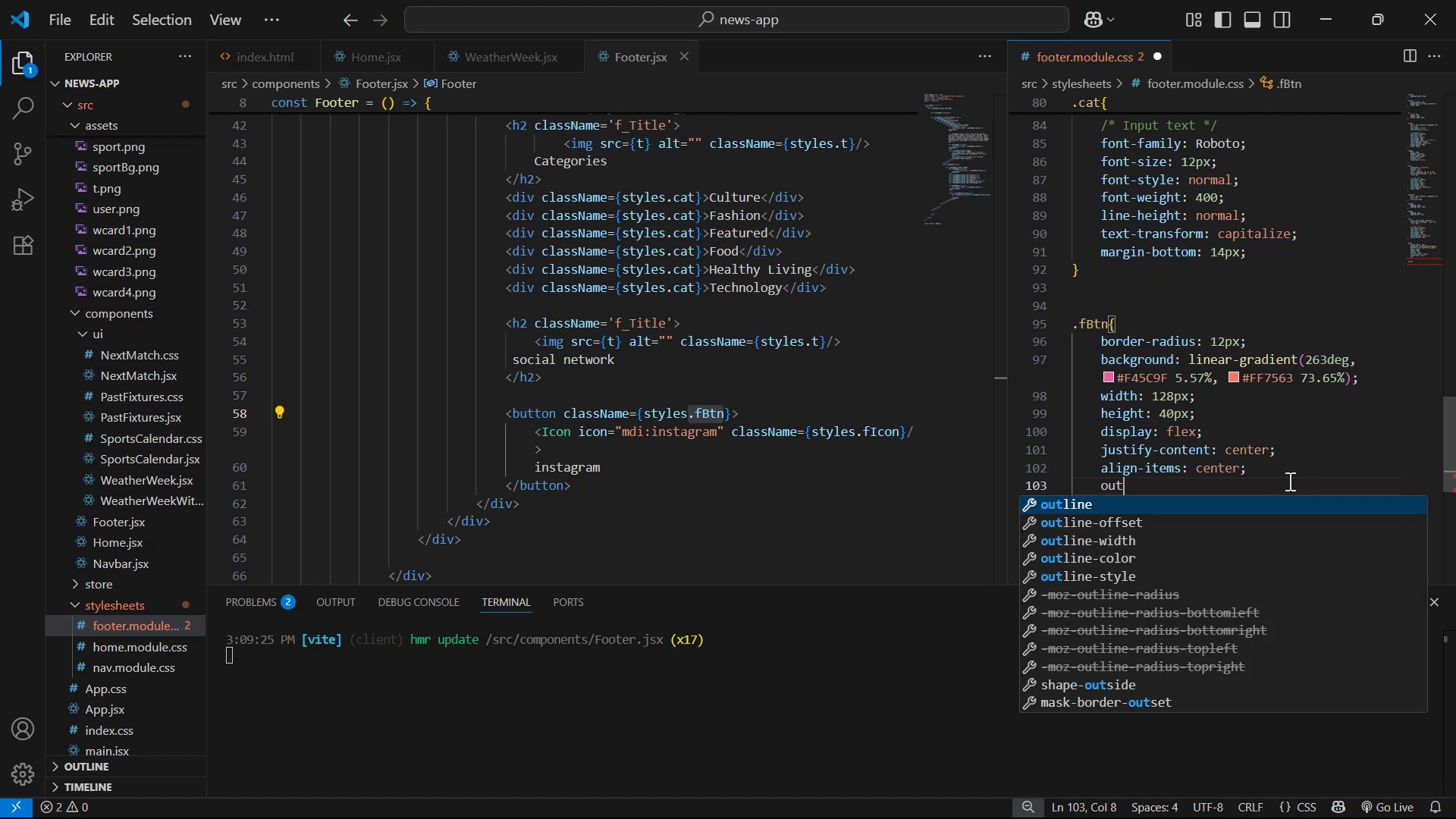 
key(Enter)
 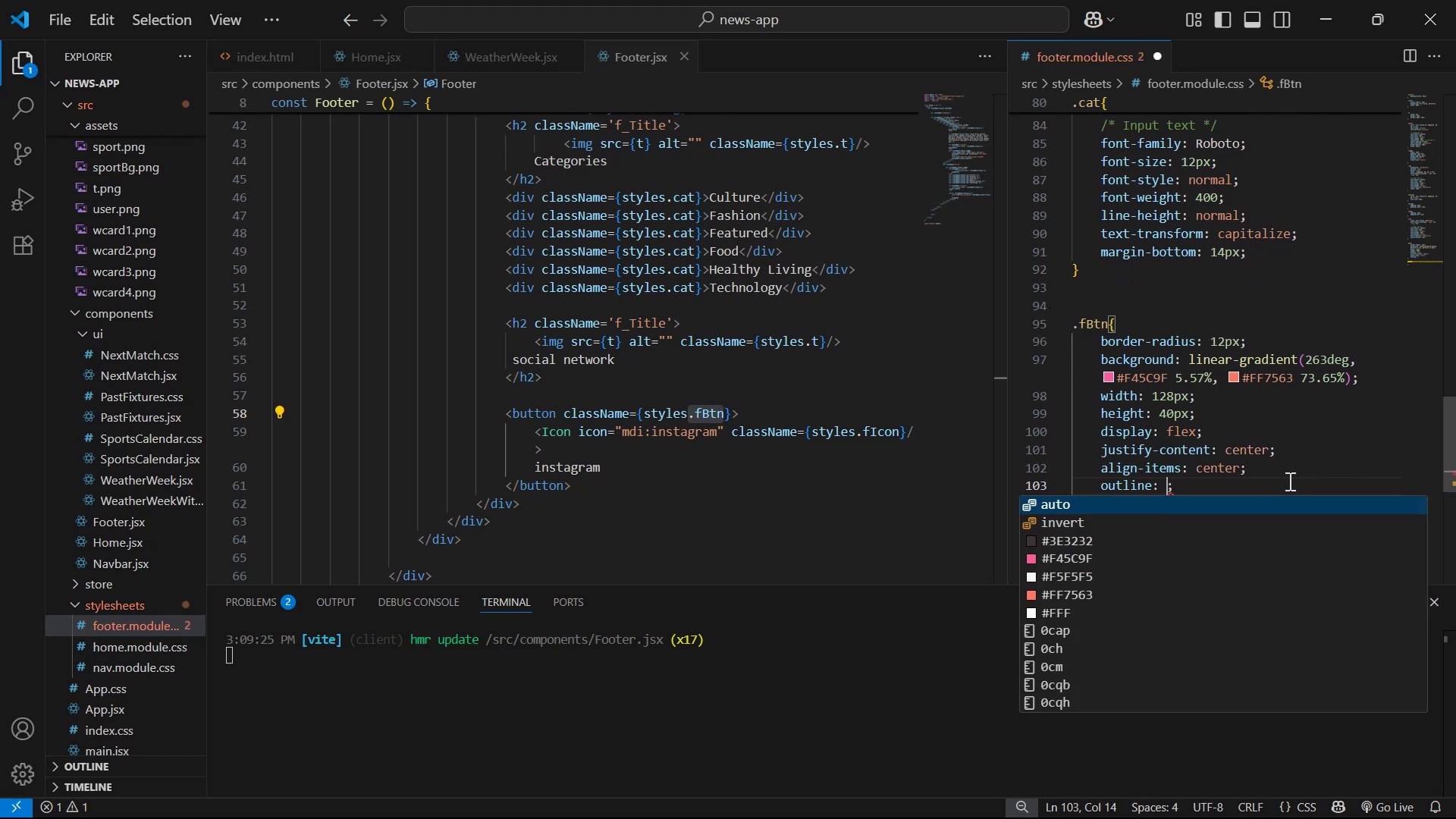 
type(non)
 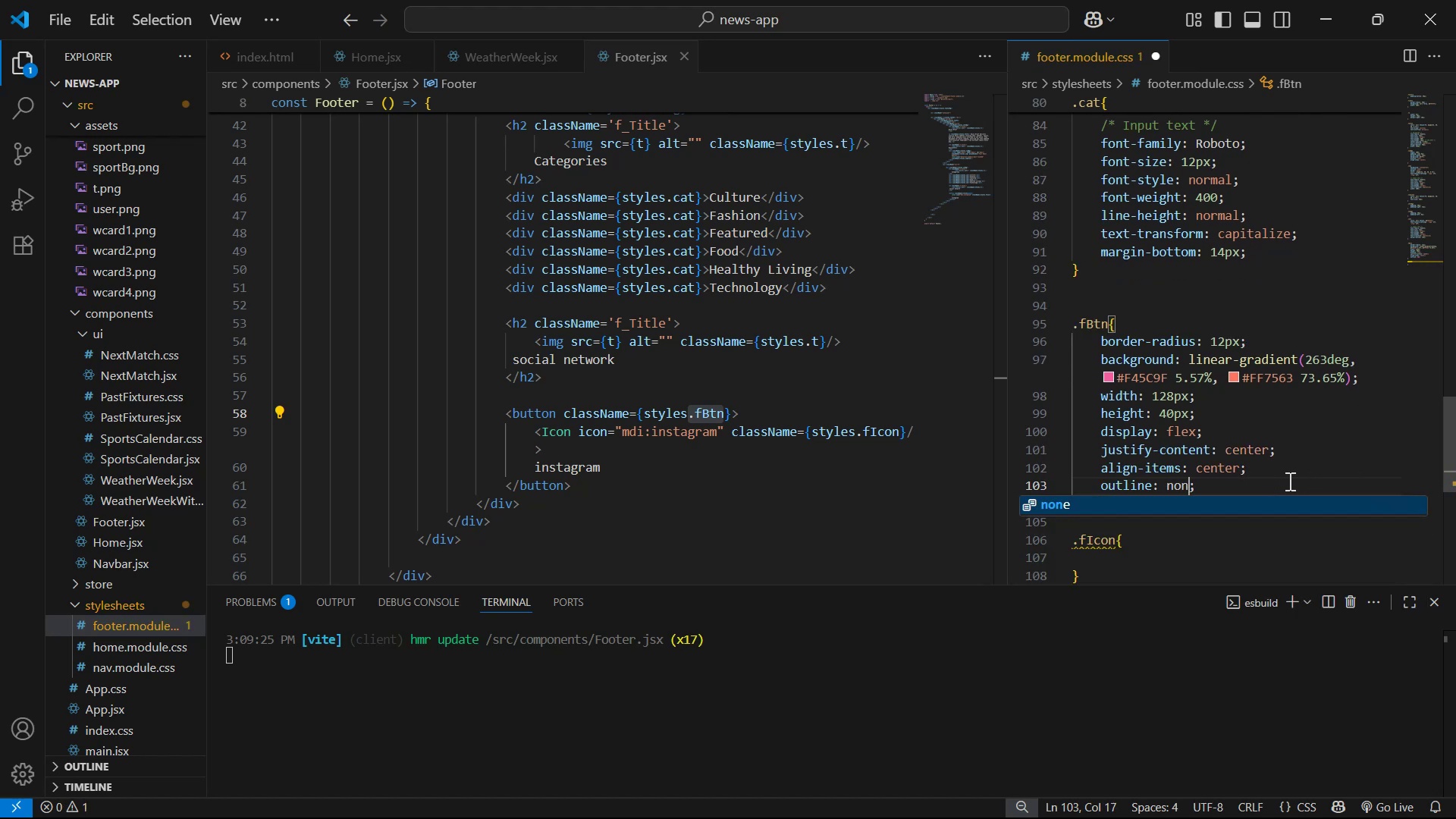 
key(Enter)
 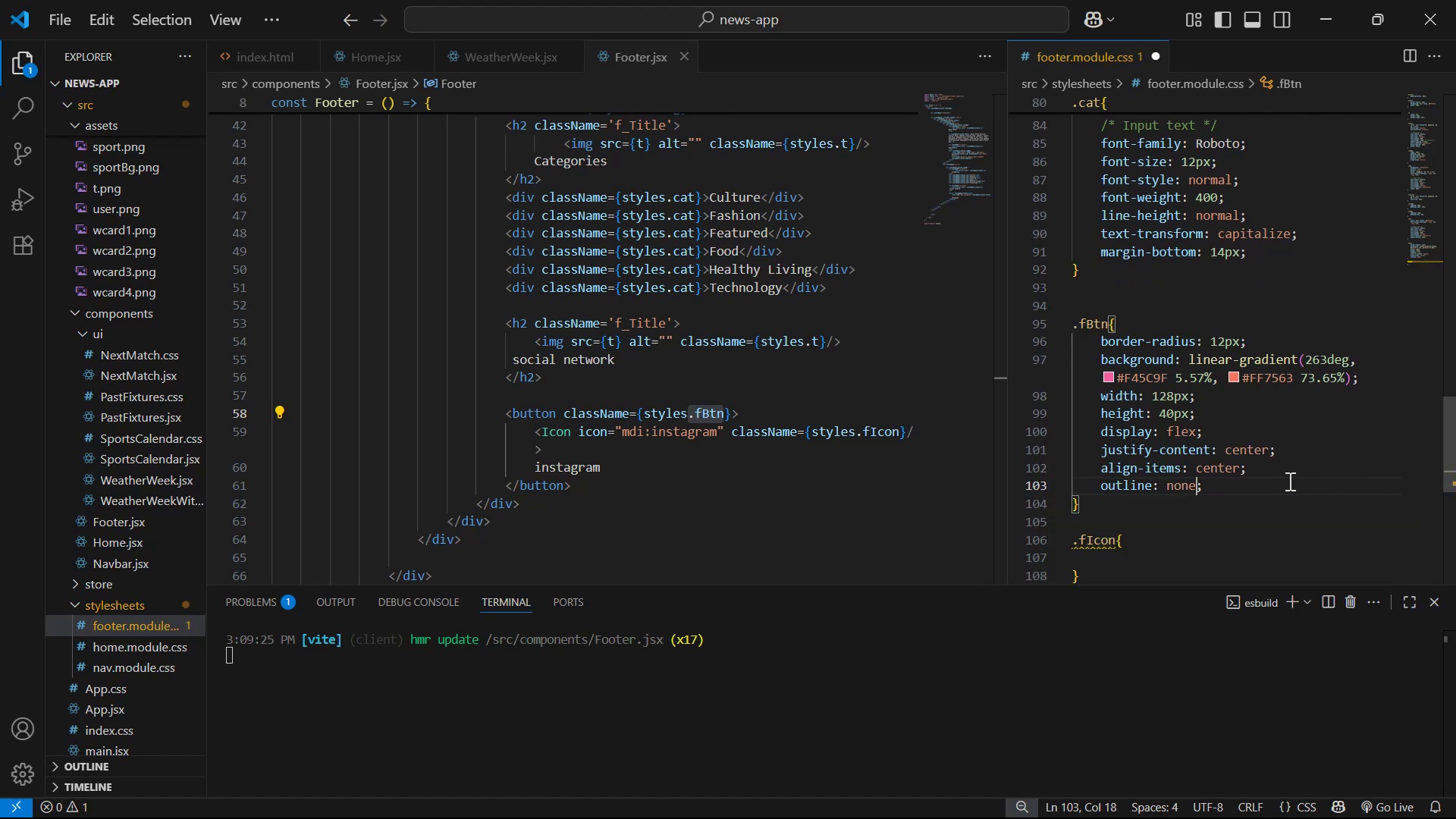 
key(ArrowRight)
 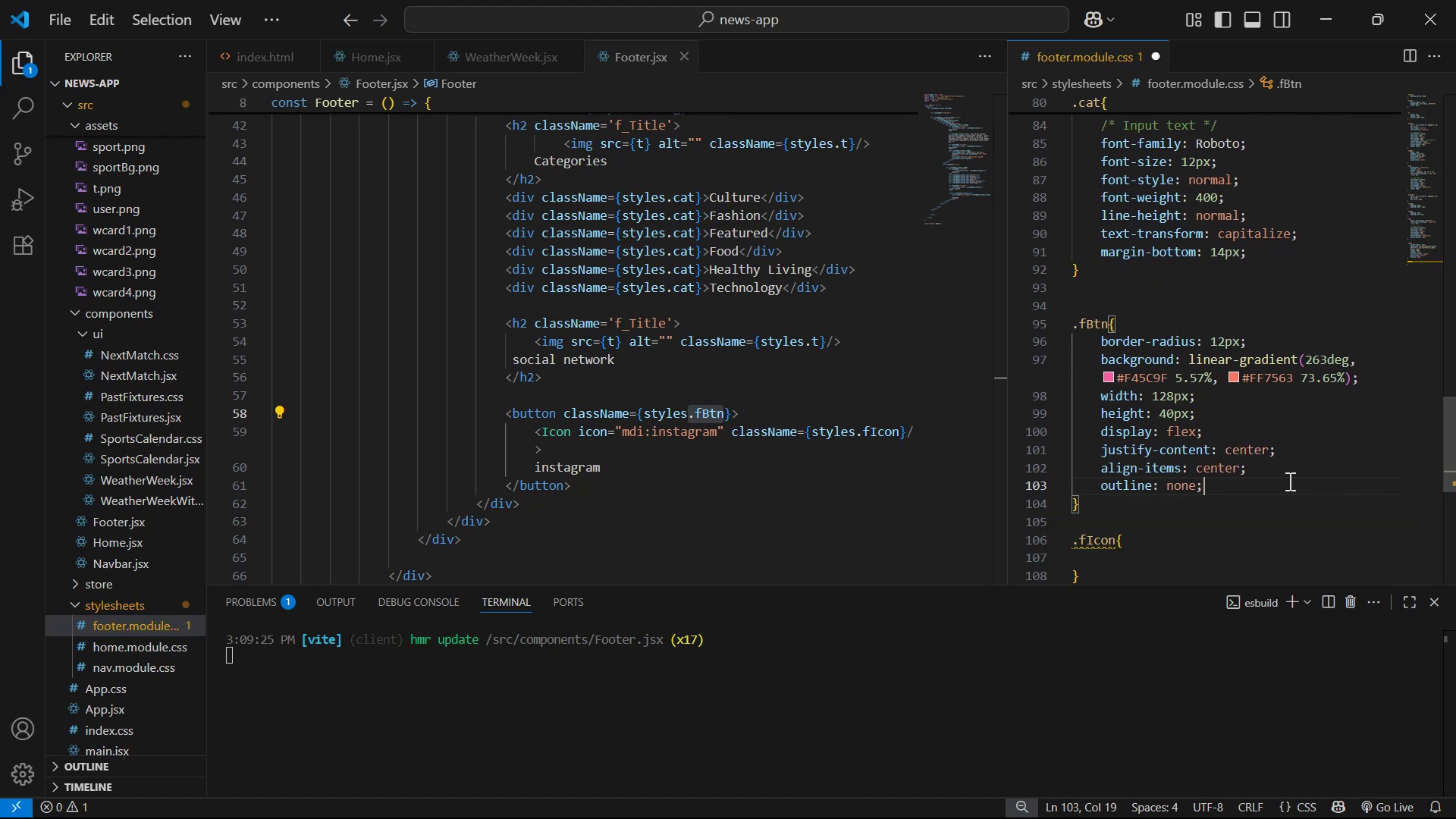 
key(Enter)
 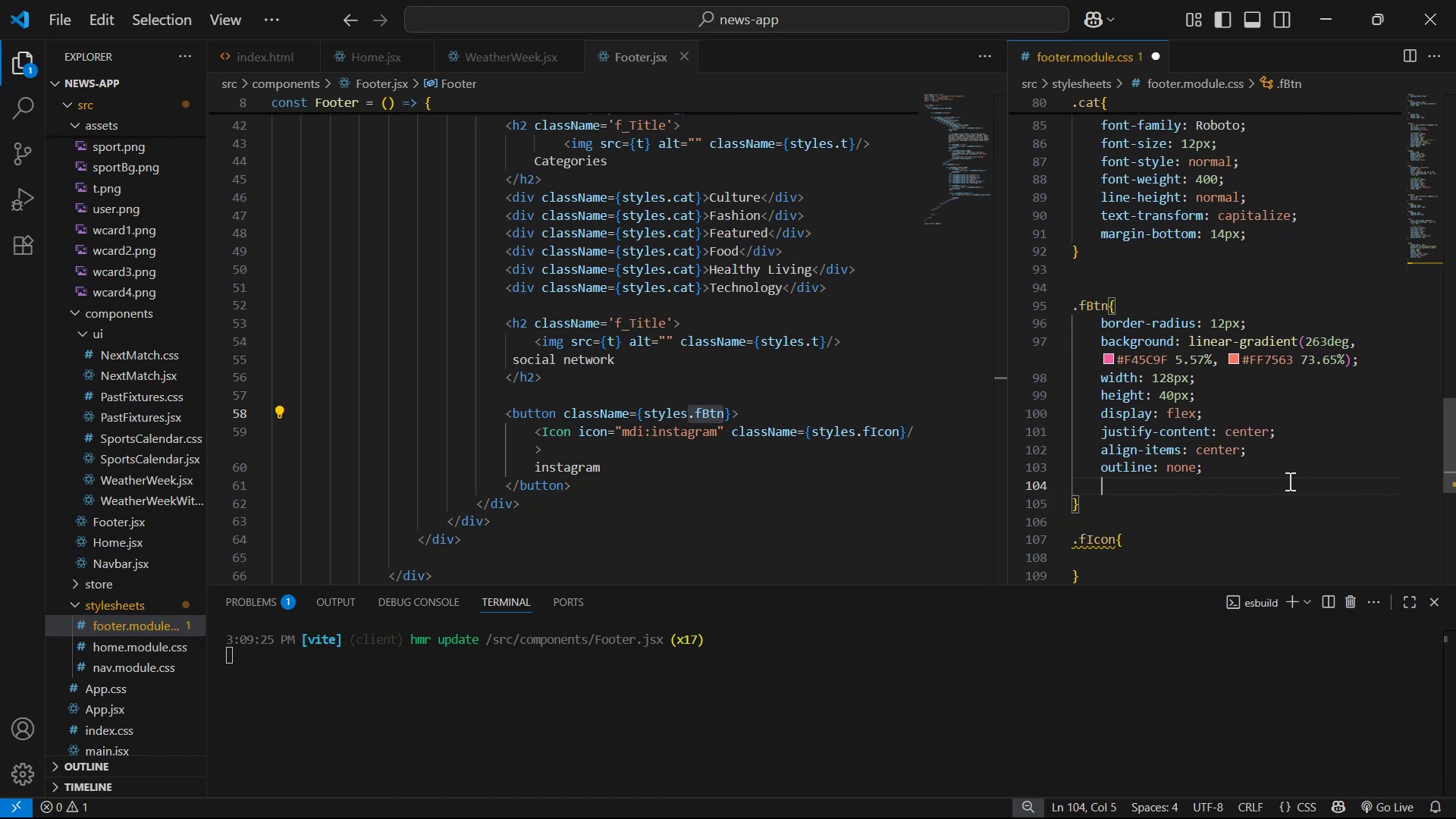 
type(n)
key(Backspace)
type(bo)
 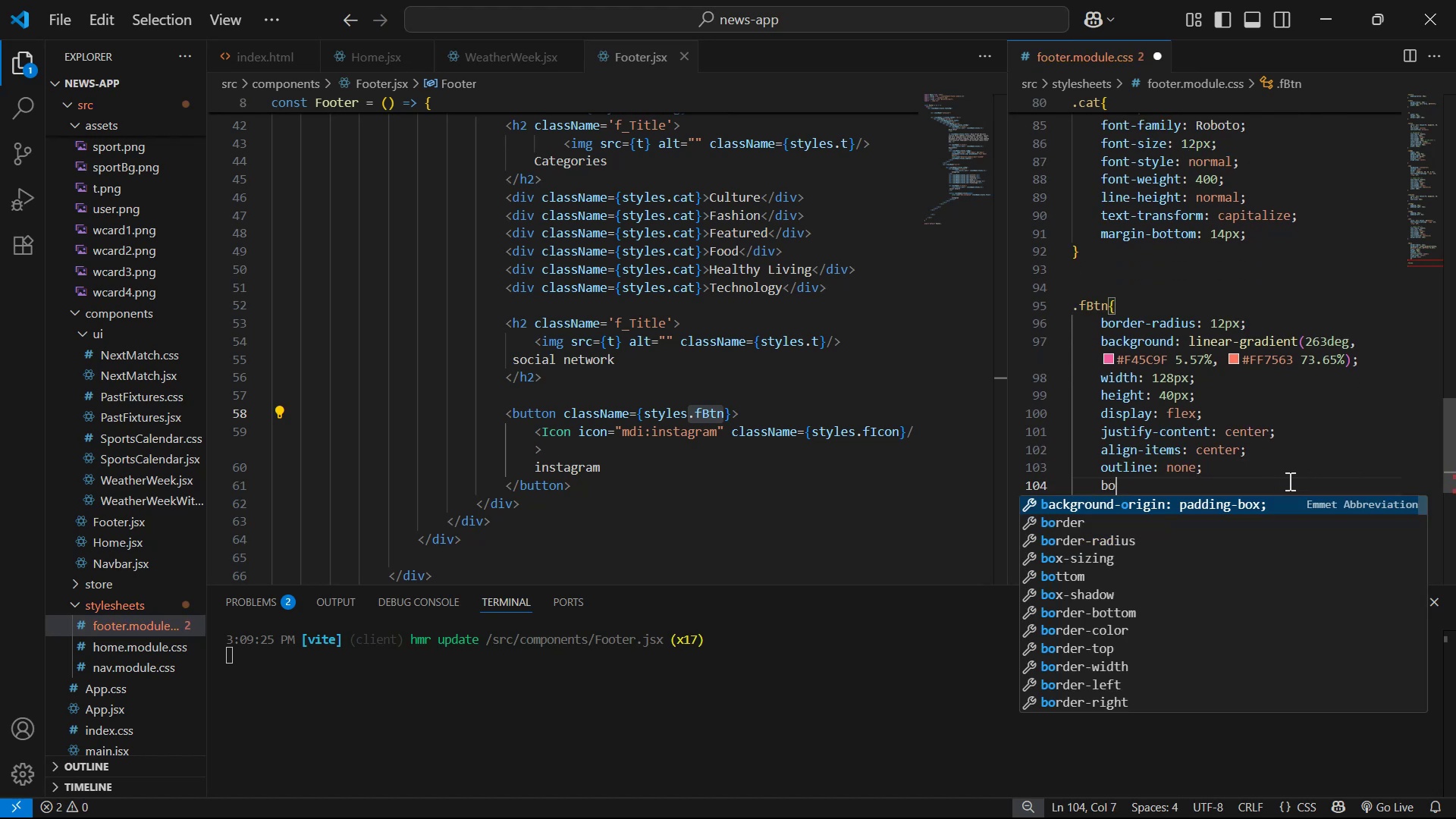 
key(ArrowDown)
 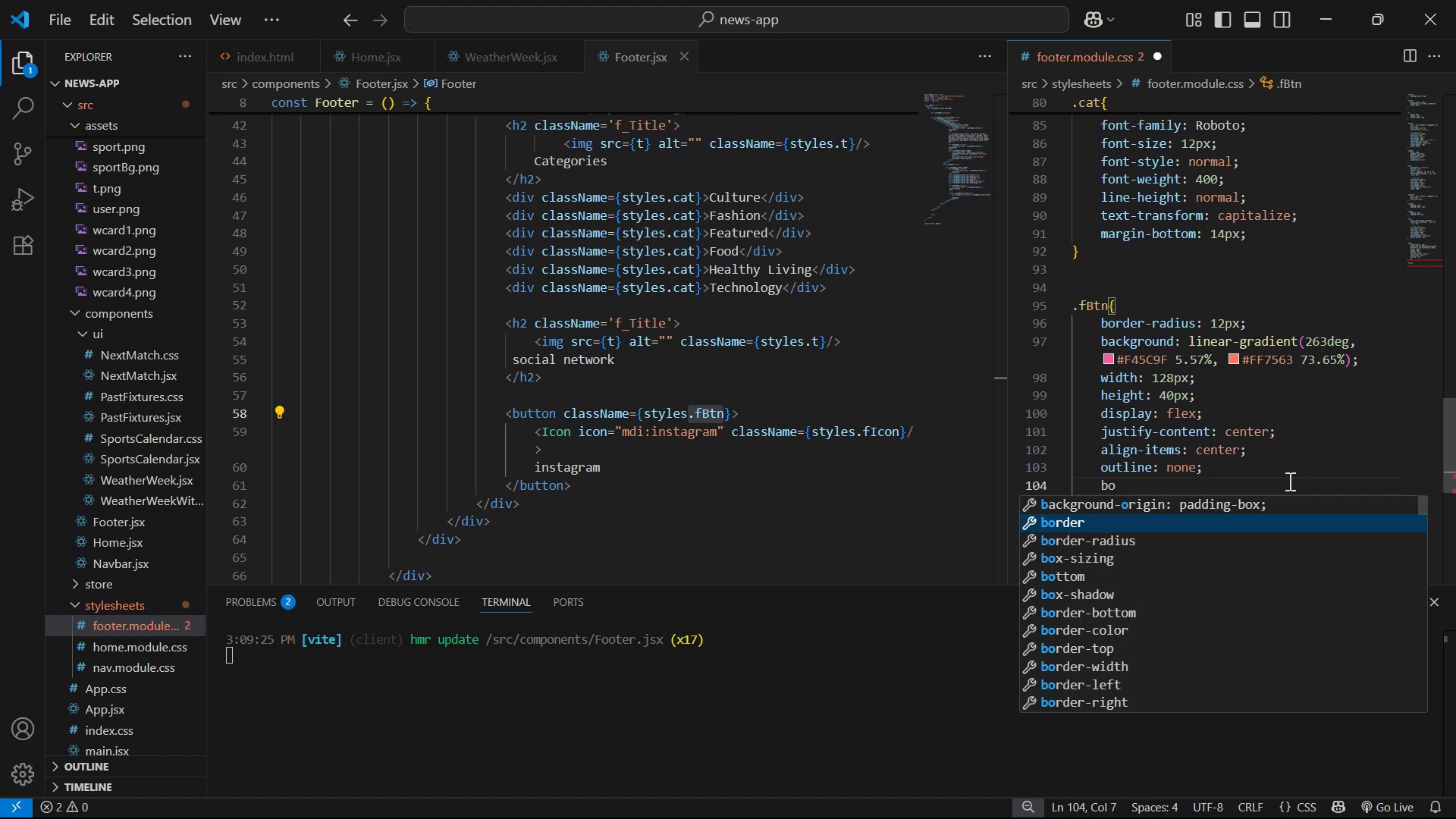 
key(Enter)
 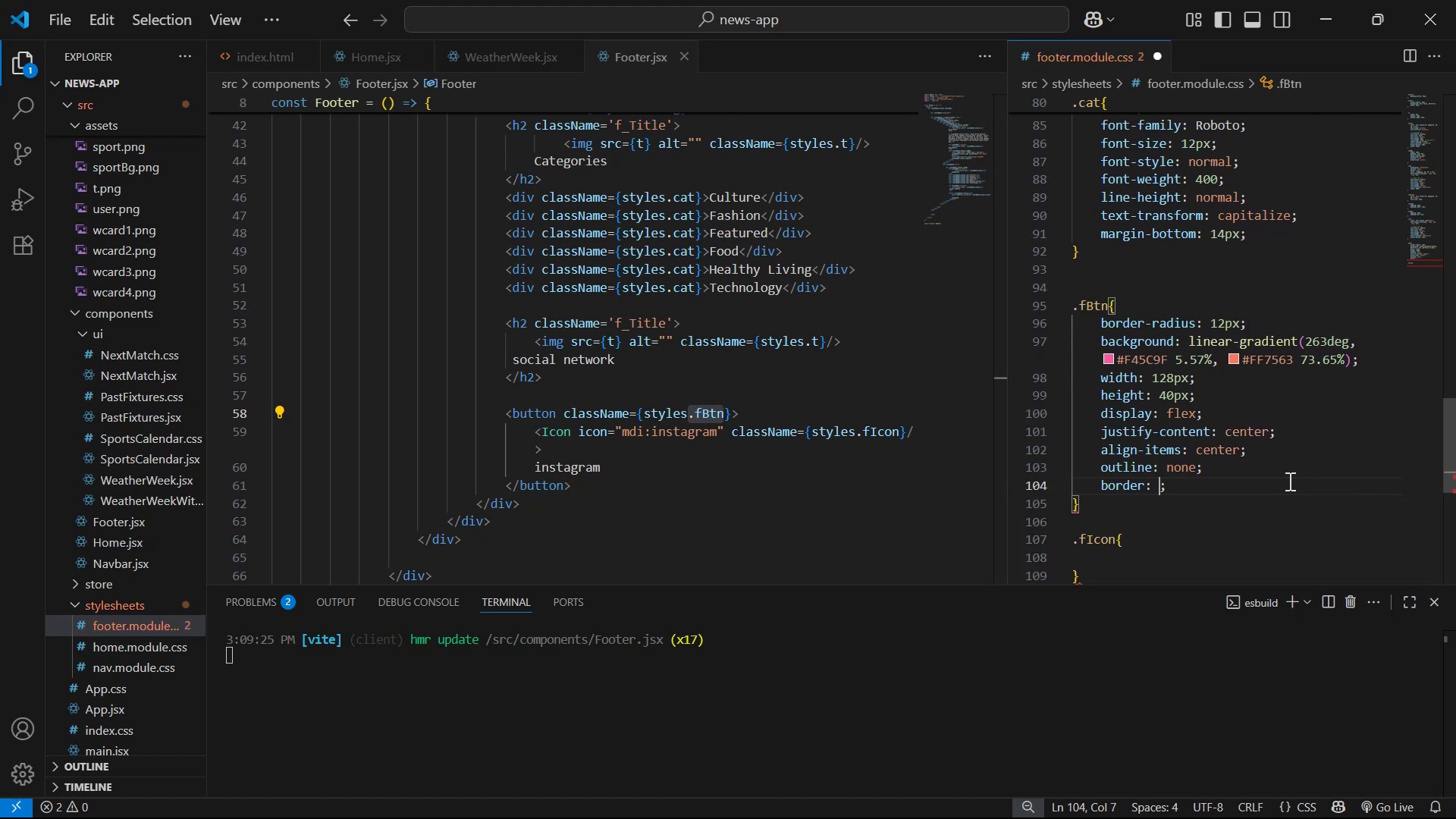 
type(no)
 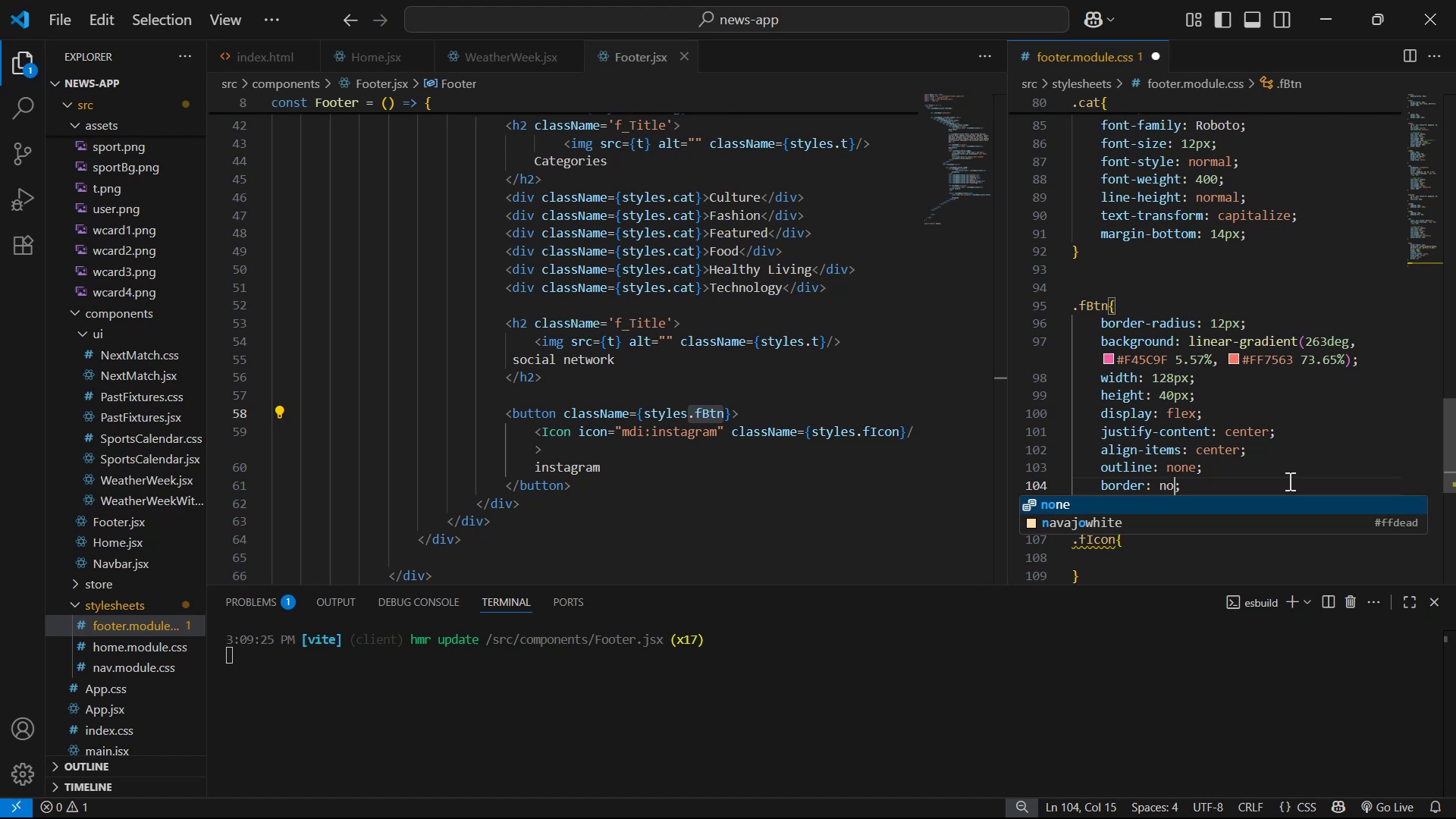 
key(Enter)
 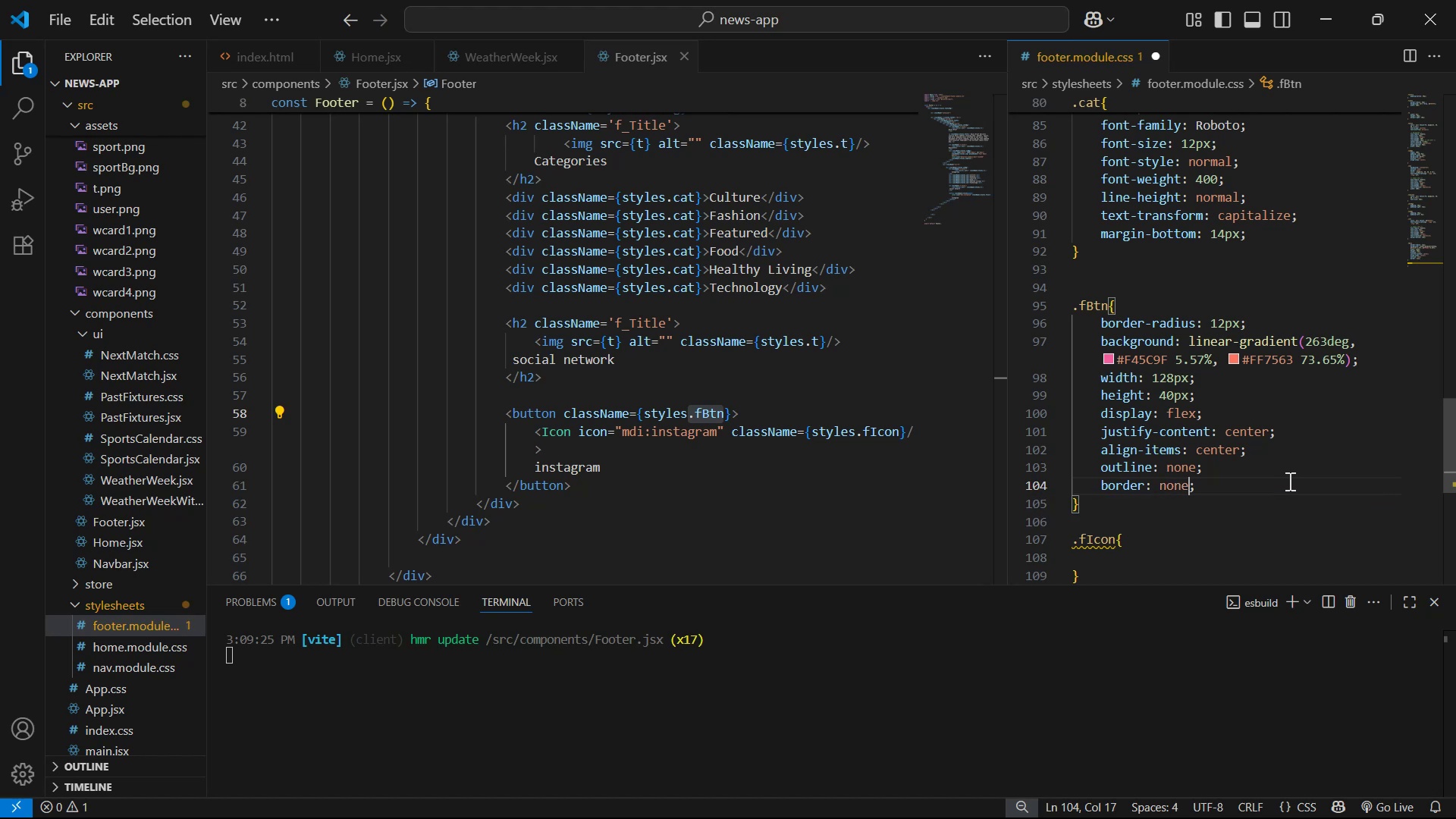 
key(Control+S)
 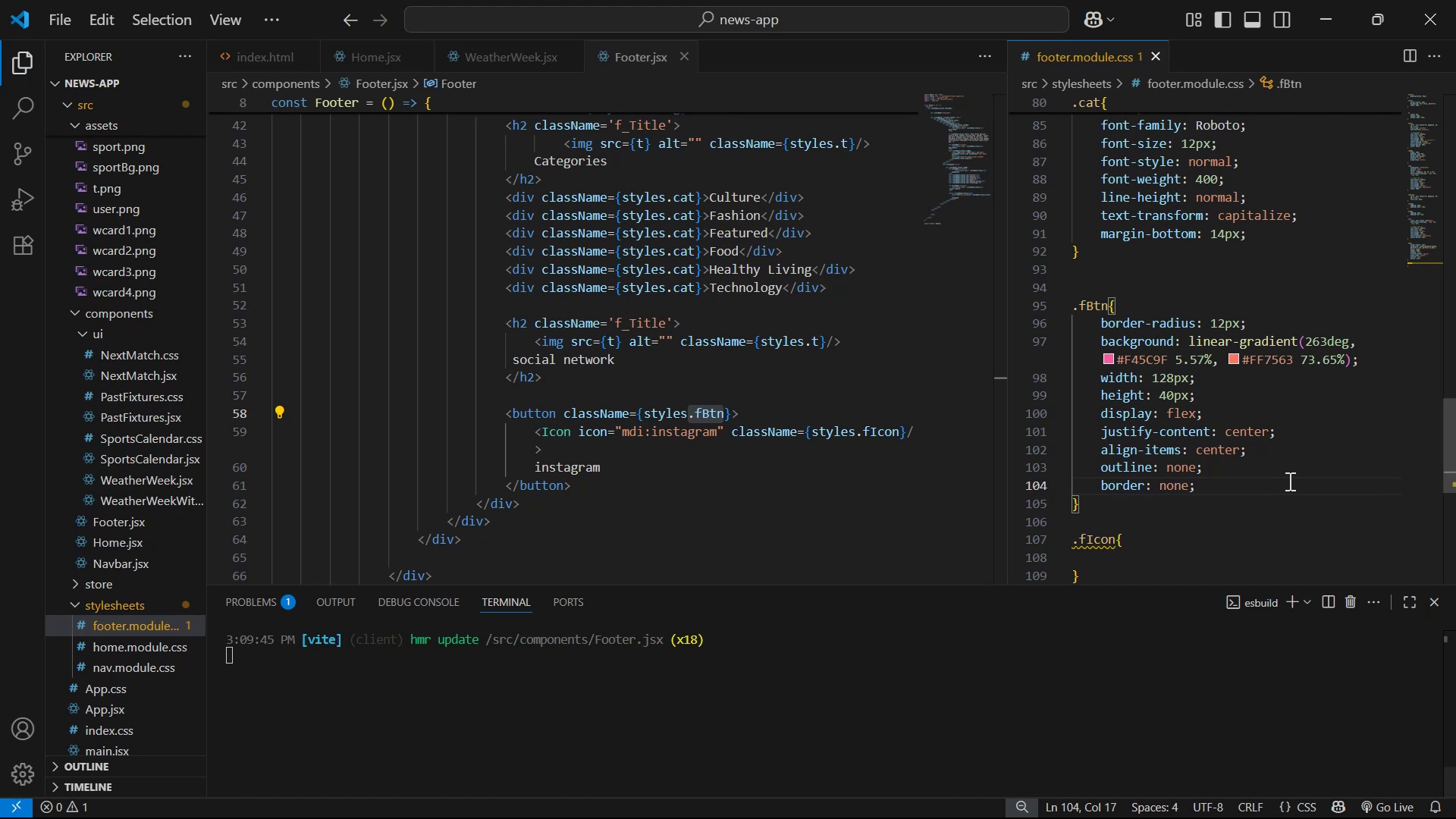 
key(Alt+Tab)
 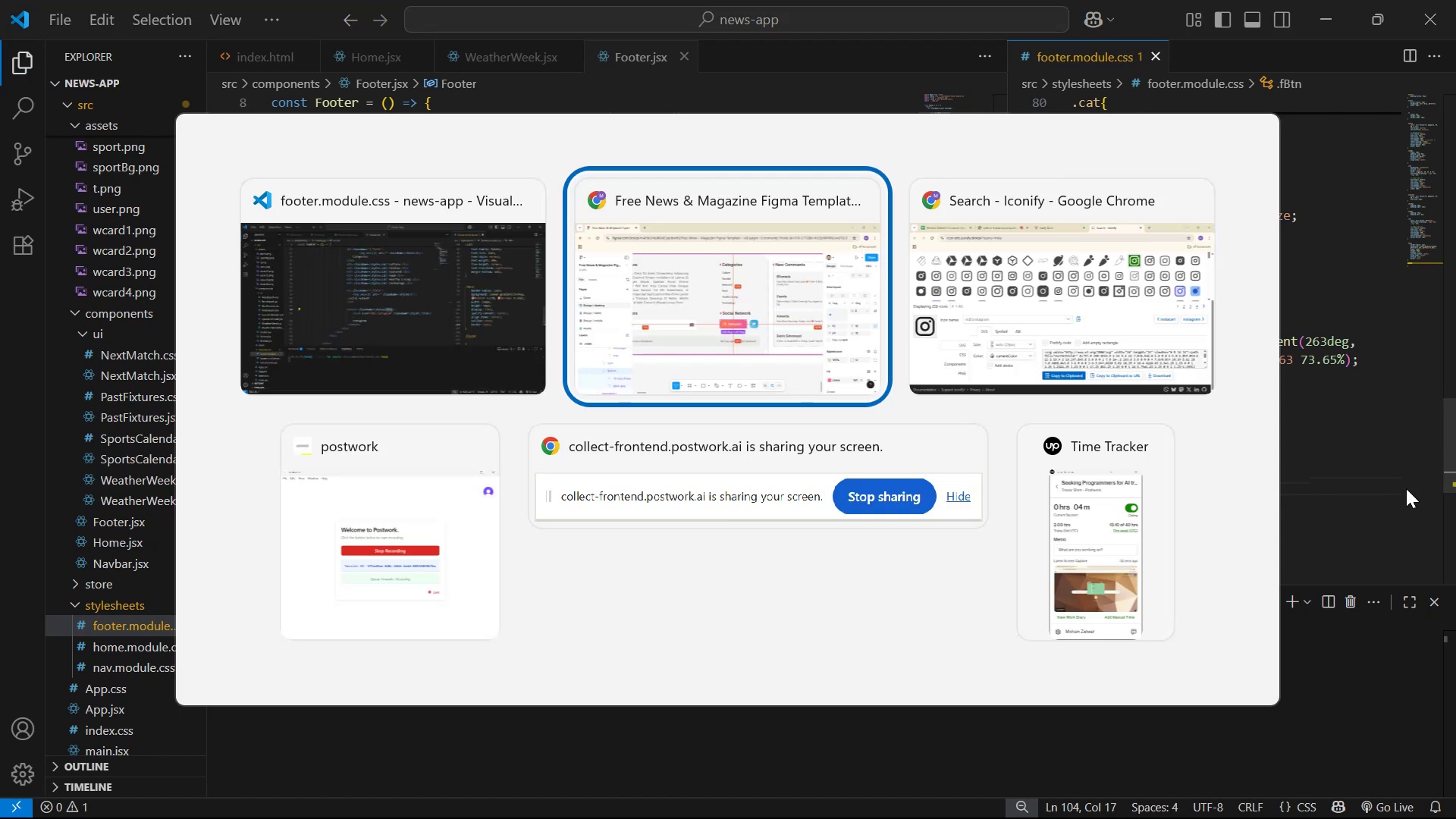 
key(Alt+Tab)
 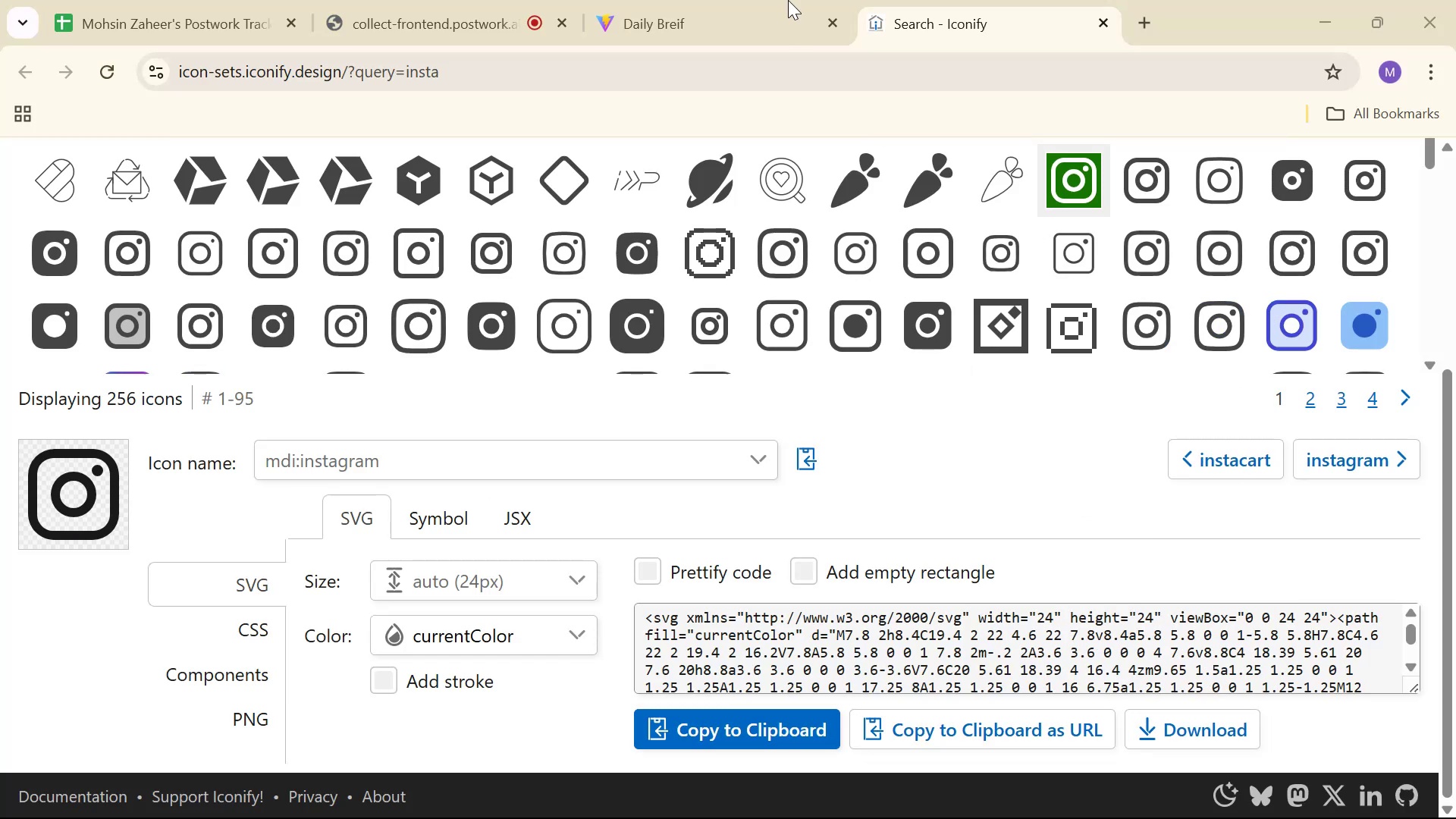 
left_click([723, 0])
 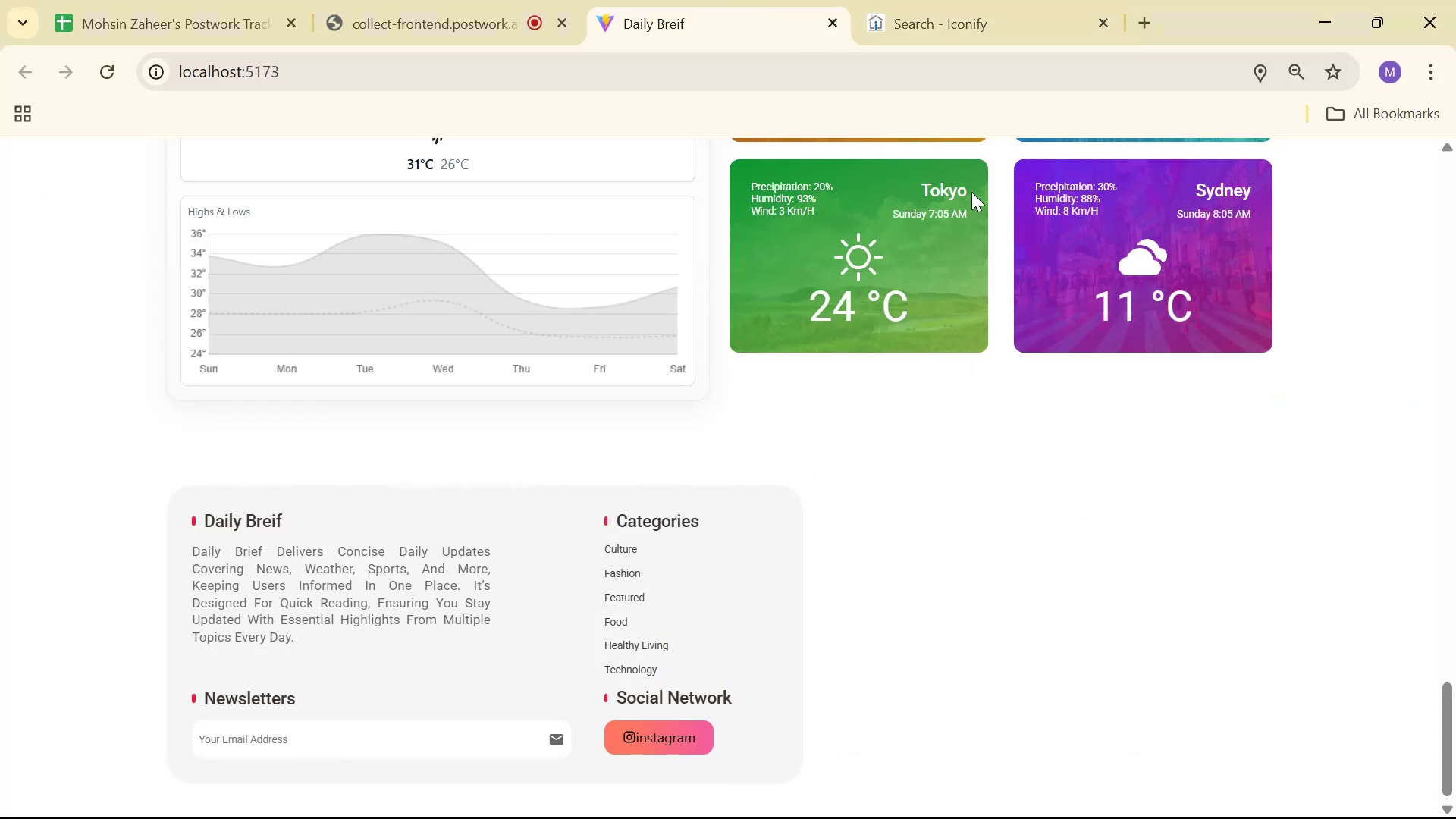 
scroll: coordinate [1100, 487], scroll_direction: down, amount: 2.0
 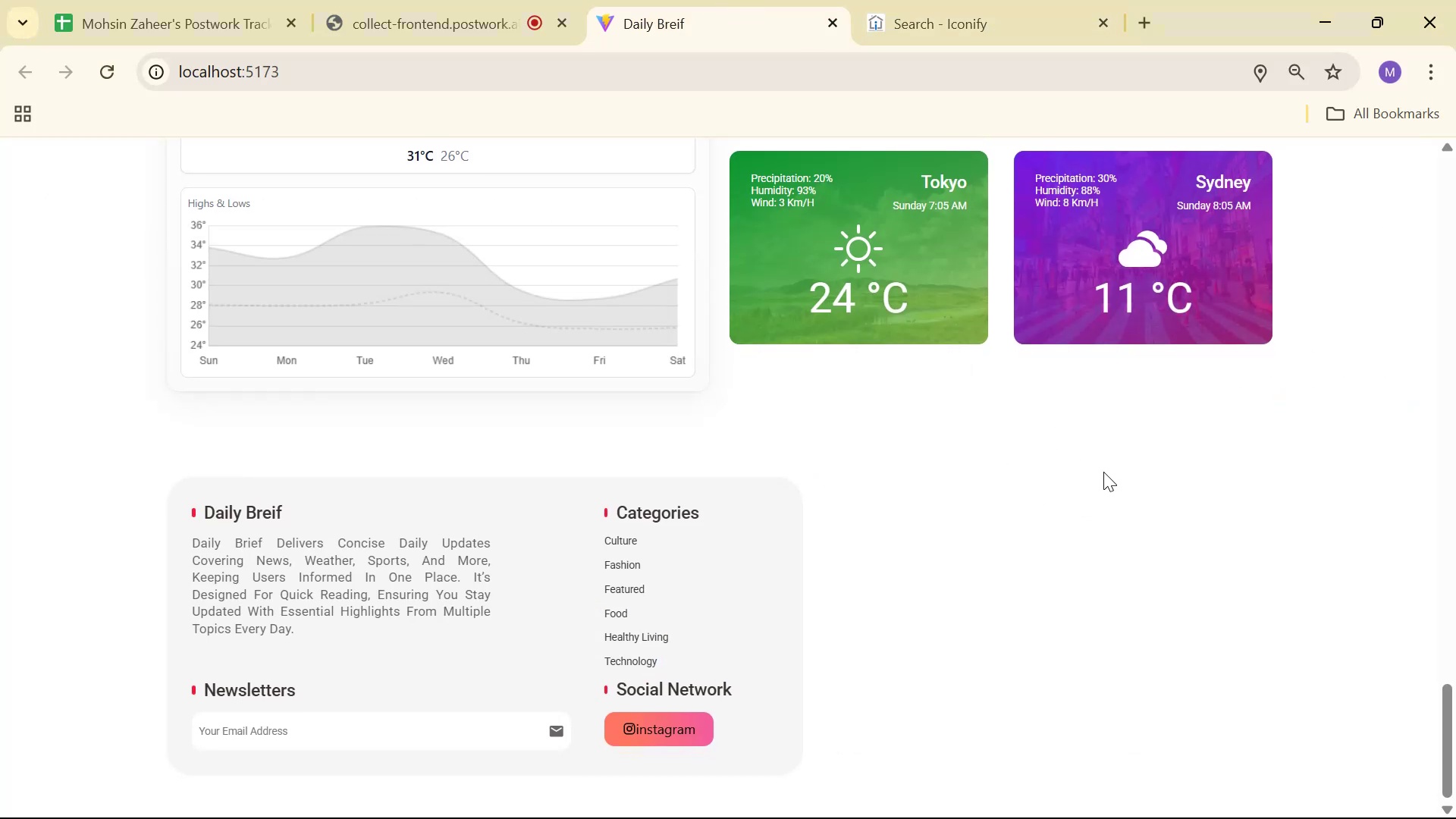 
key(Alt+Tab)
 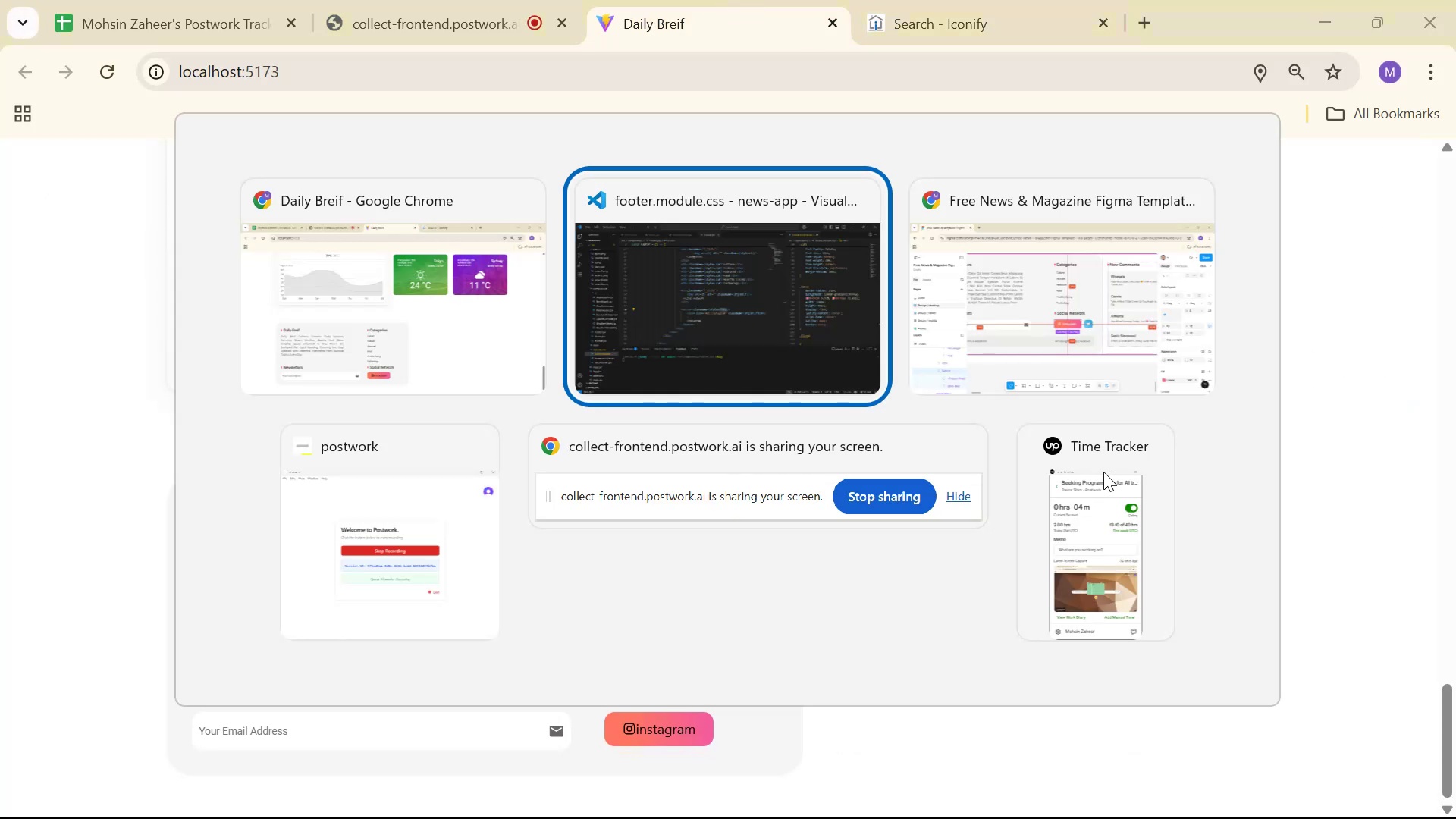 
key(Alt+Tab)
 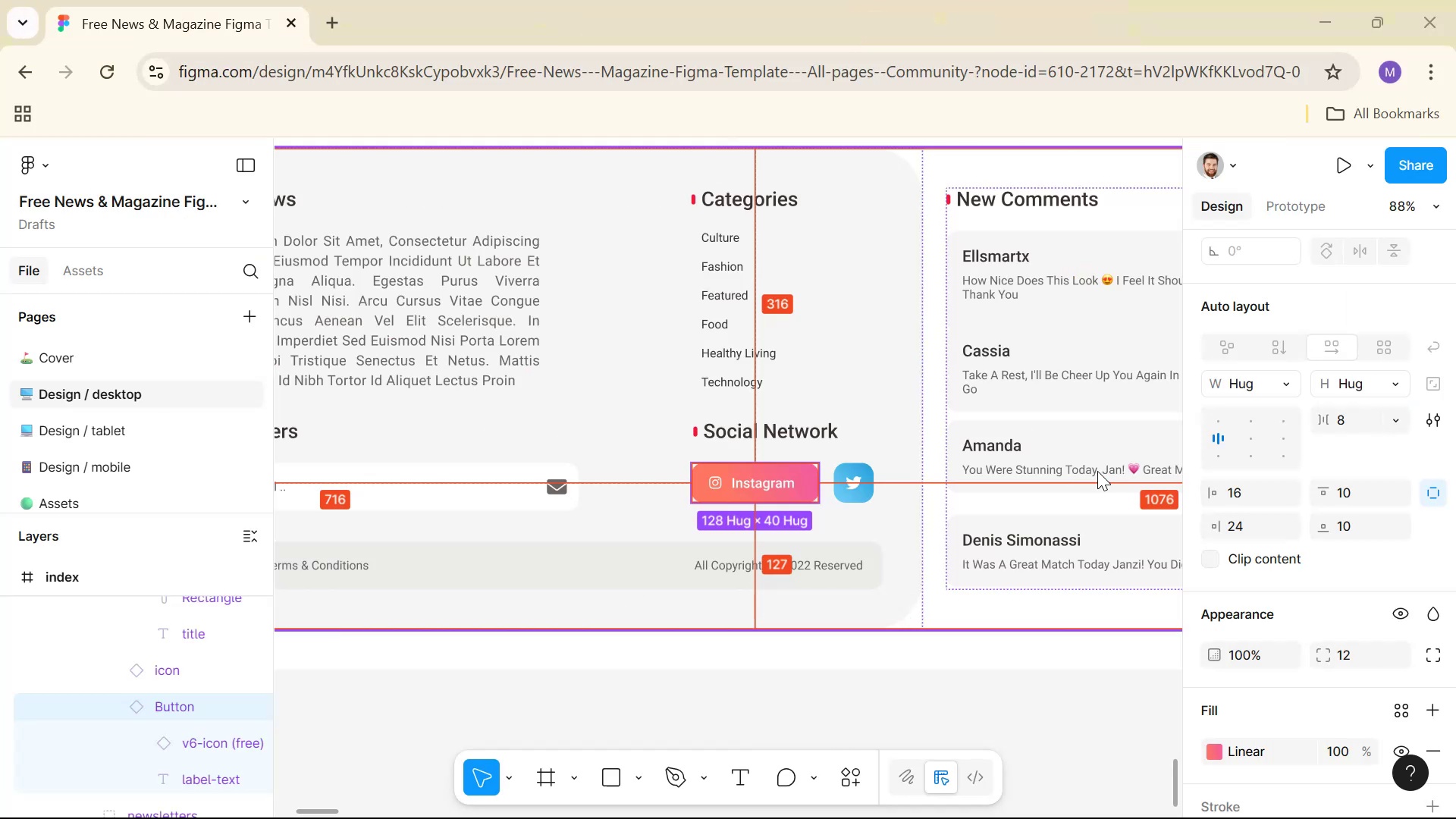 
hold_key(key=ControlLeft, duration=1.52)
 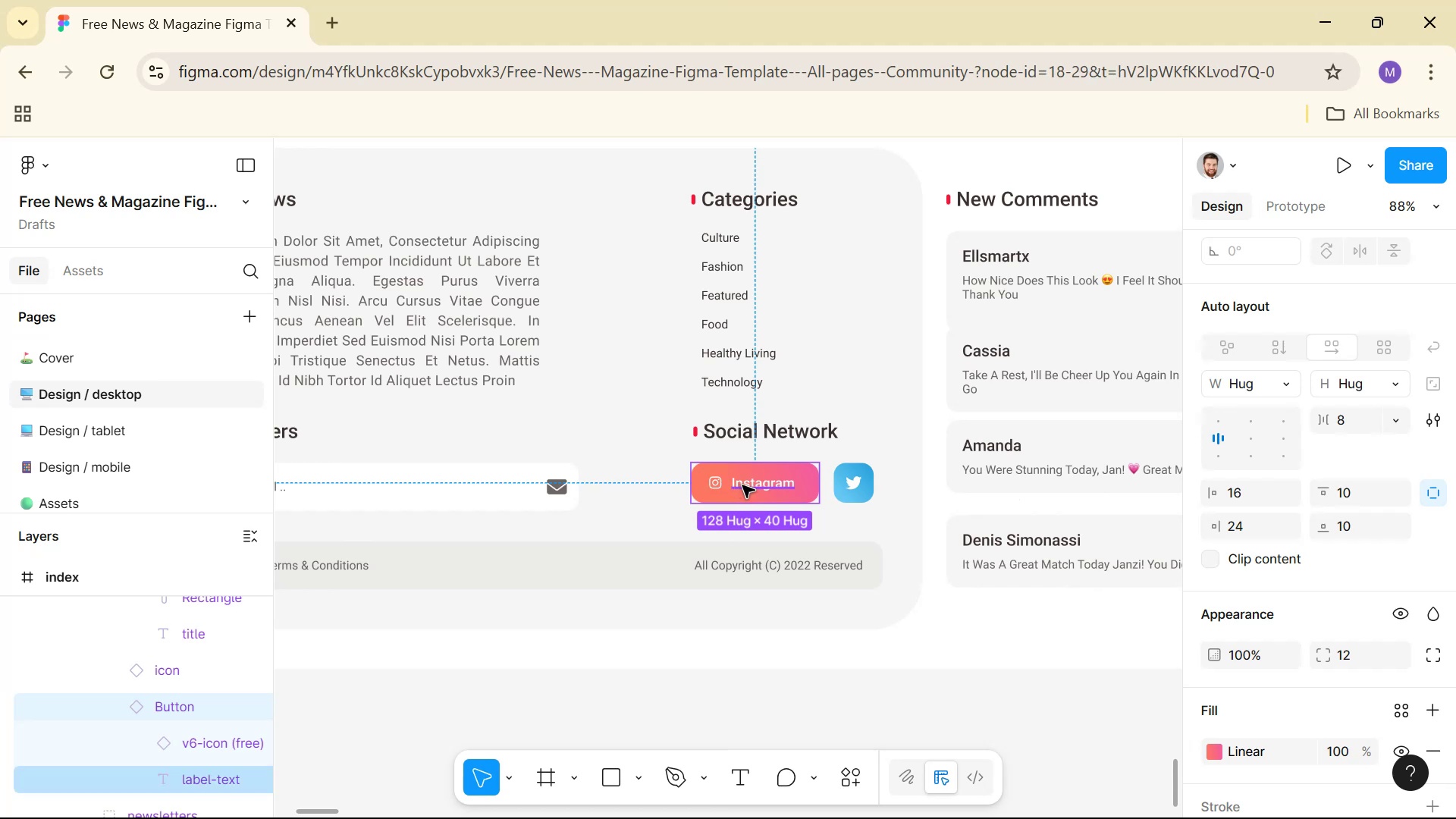 
hold_key(key=ControlLeft, duration=0.85)
left_click([742, 485])
 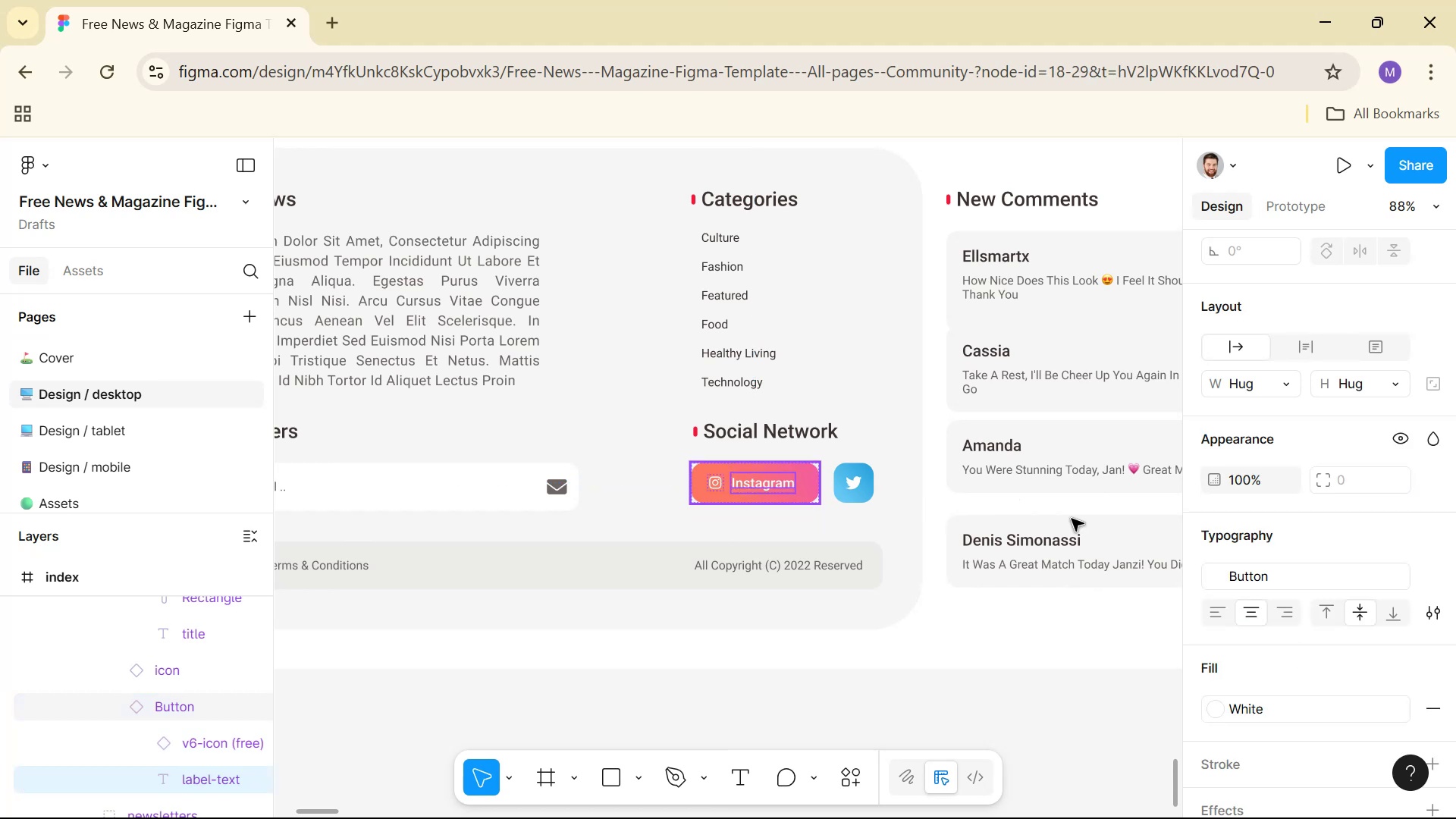 
scroll: coordinate [1294, 573], scroll_direction: down, amount: 3.0
 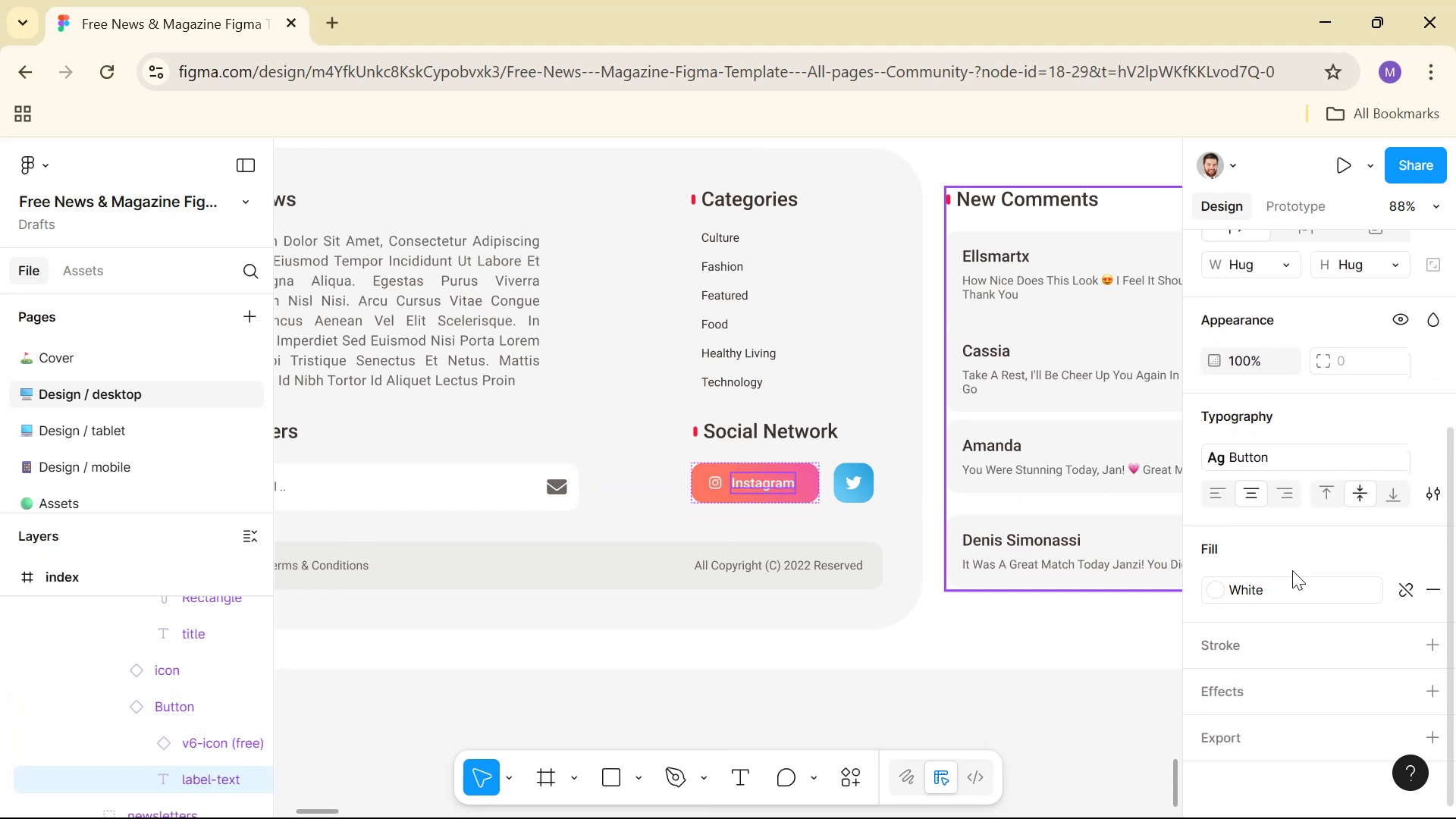 
key(Alt+Tab)
 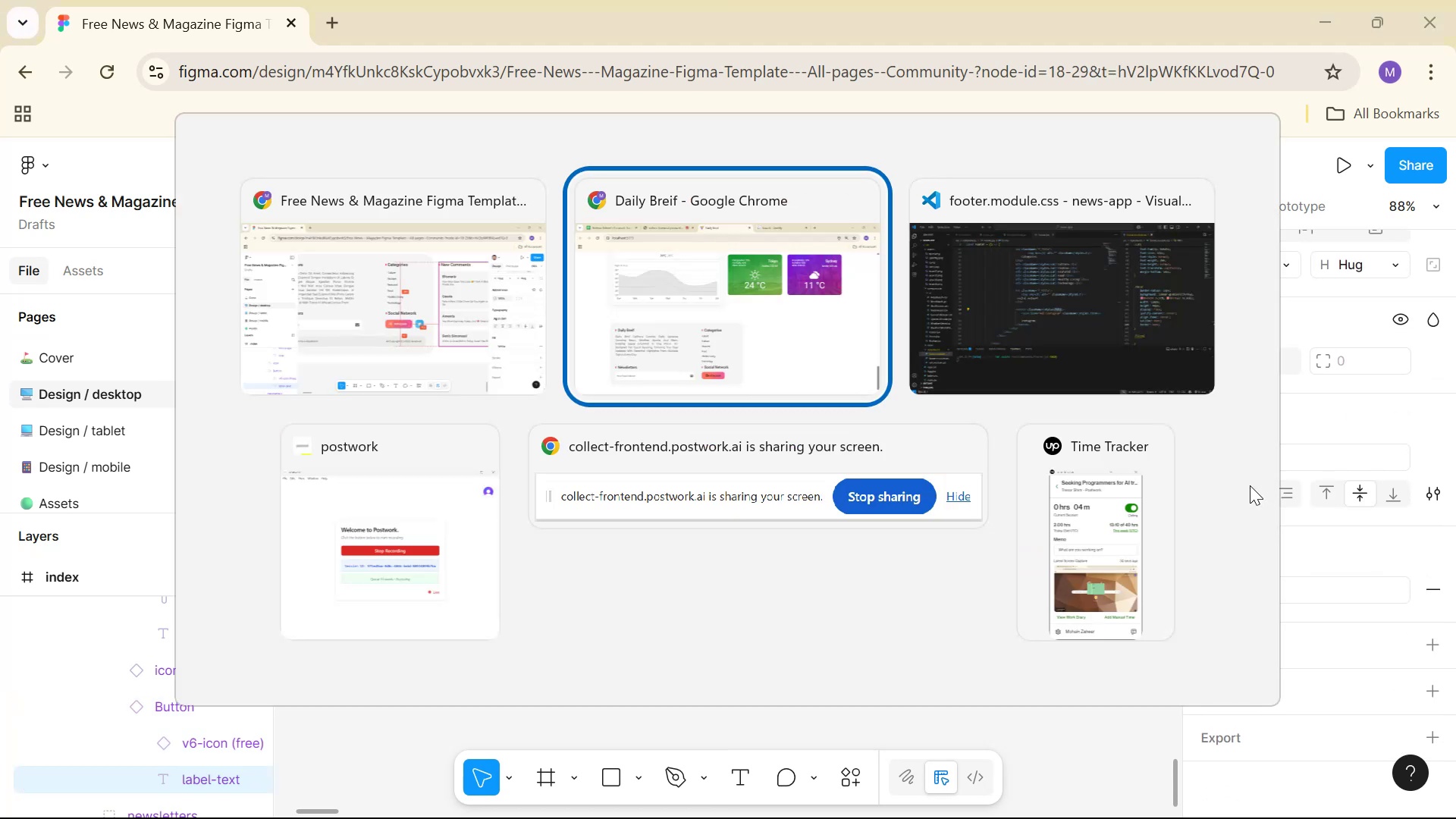 
key(Alt+Tab)
 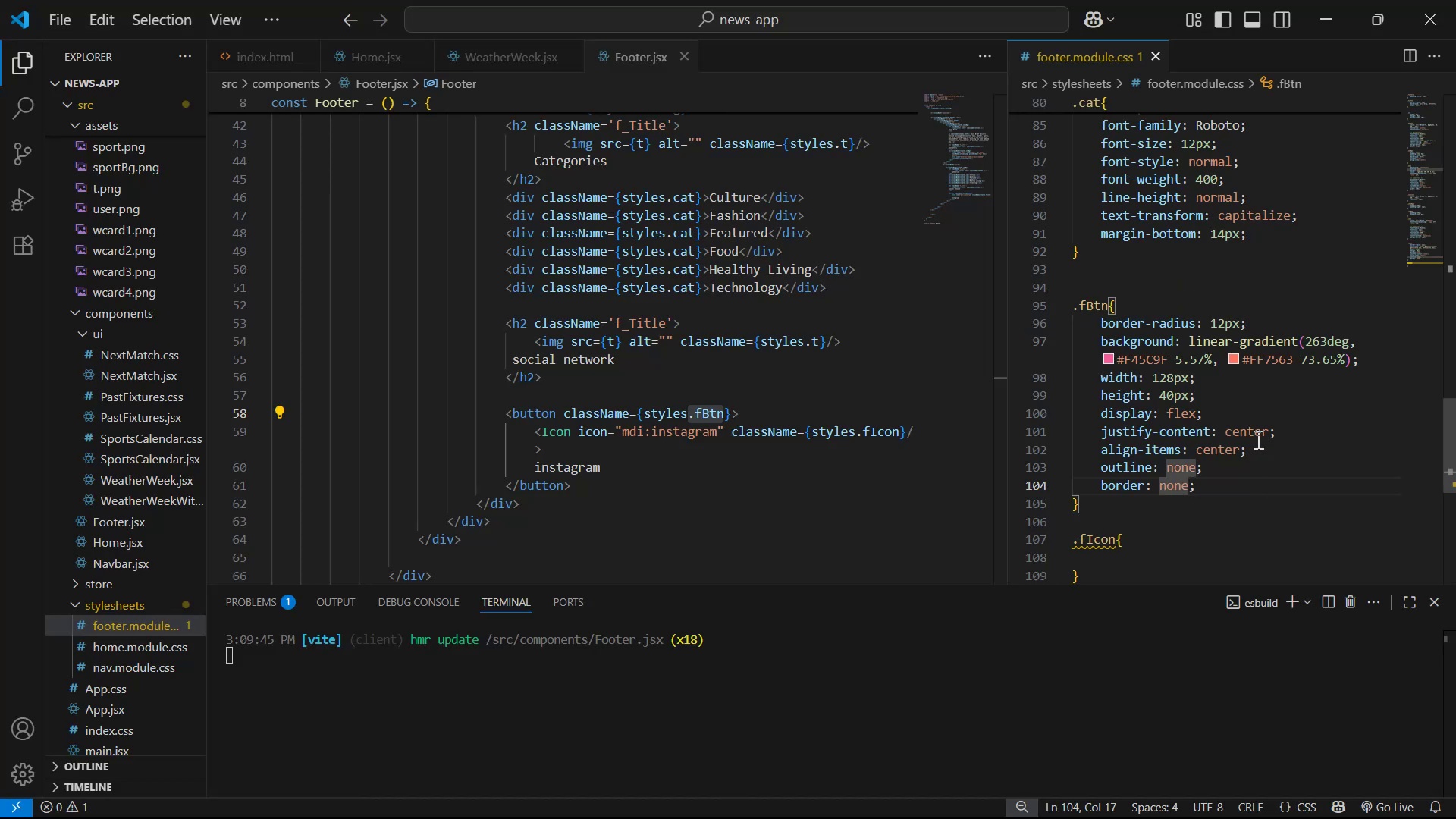 
scroll: coordinate [1259, 469], scroll_direction: down, amount: 2.0
 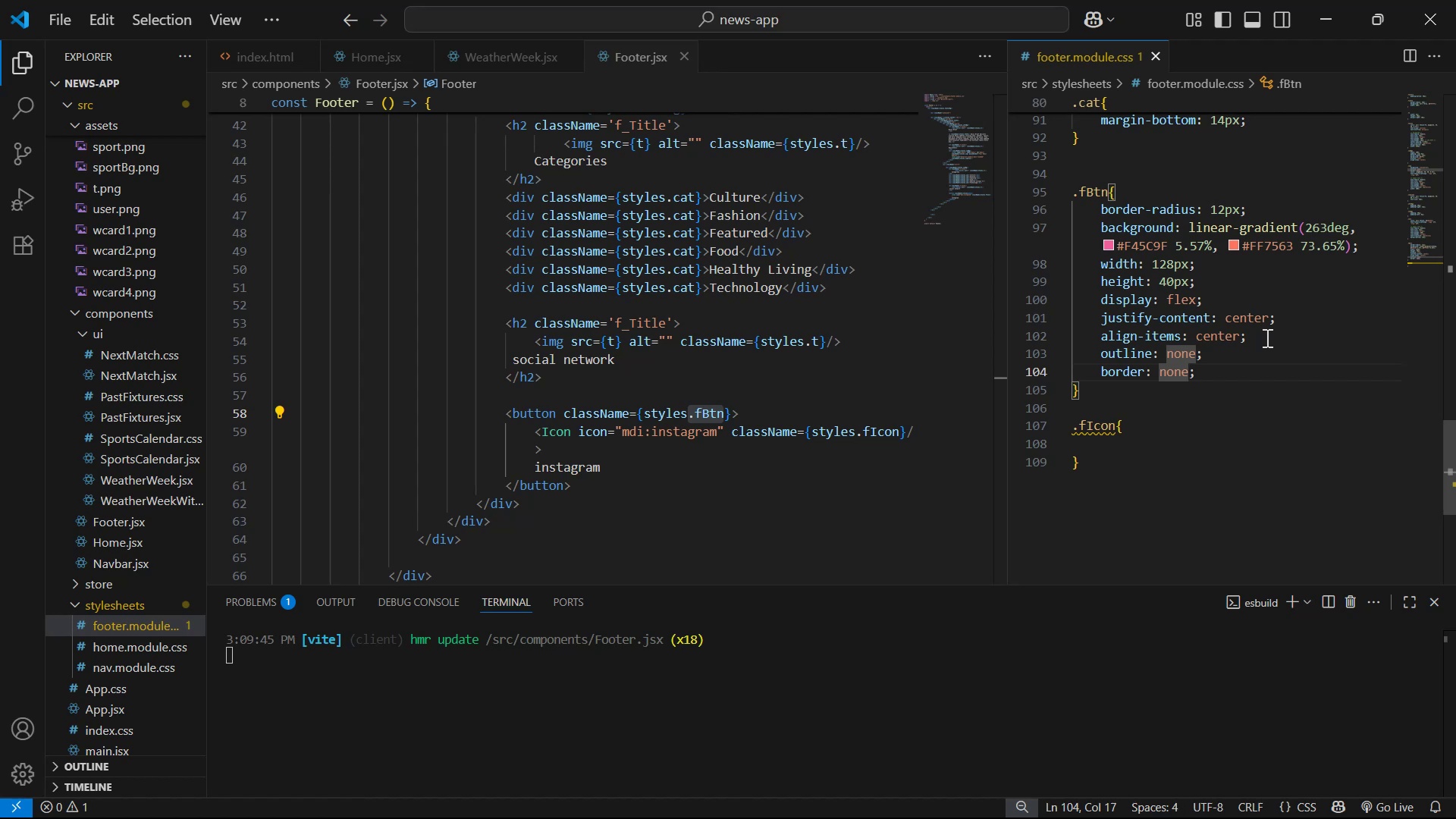 
wait(7.77)
 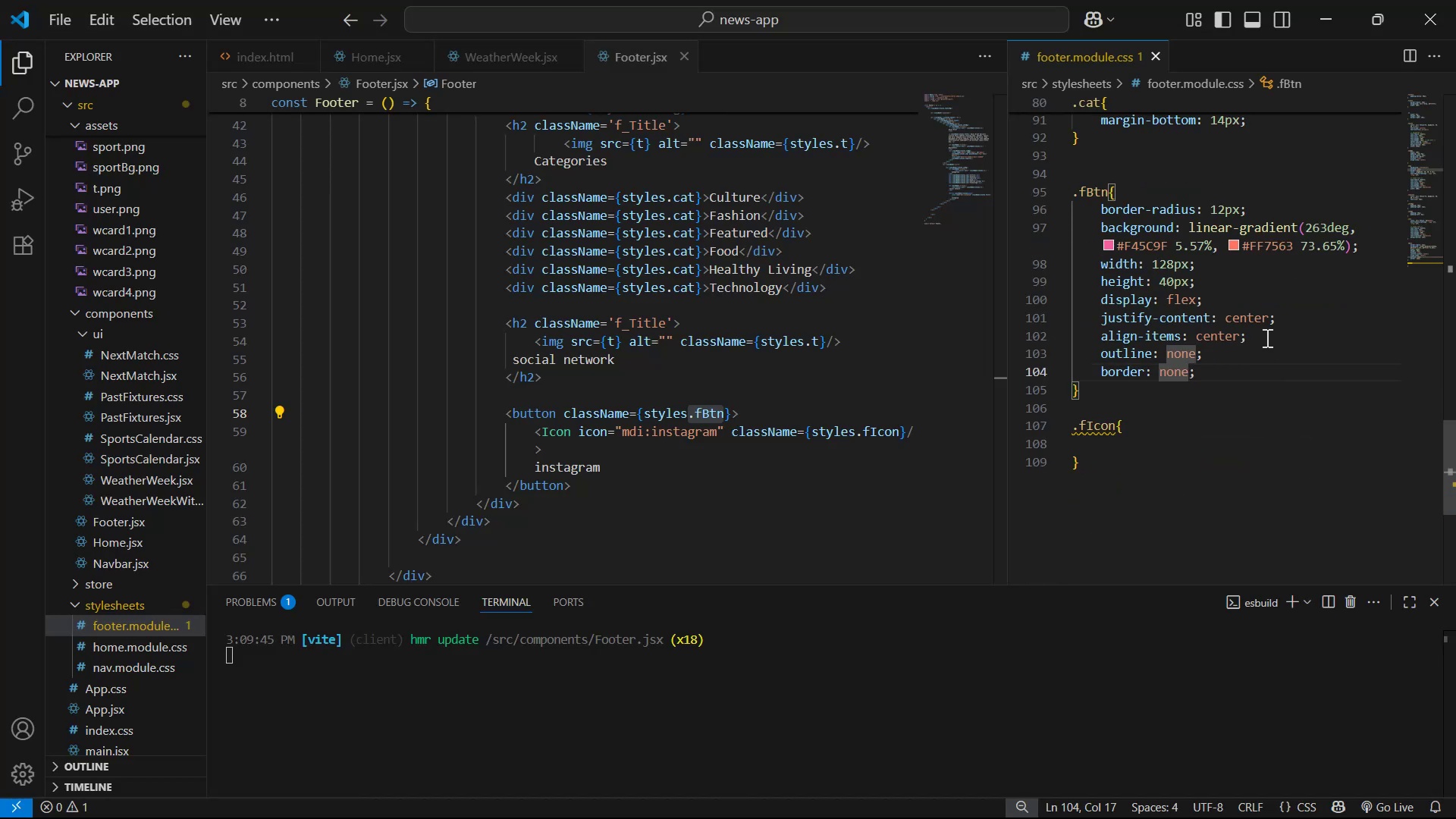 
key(Alt+Tab)
 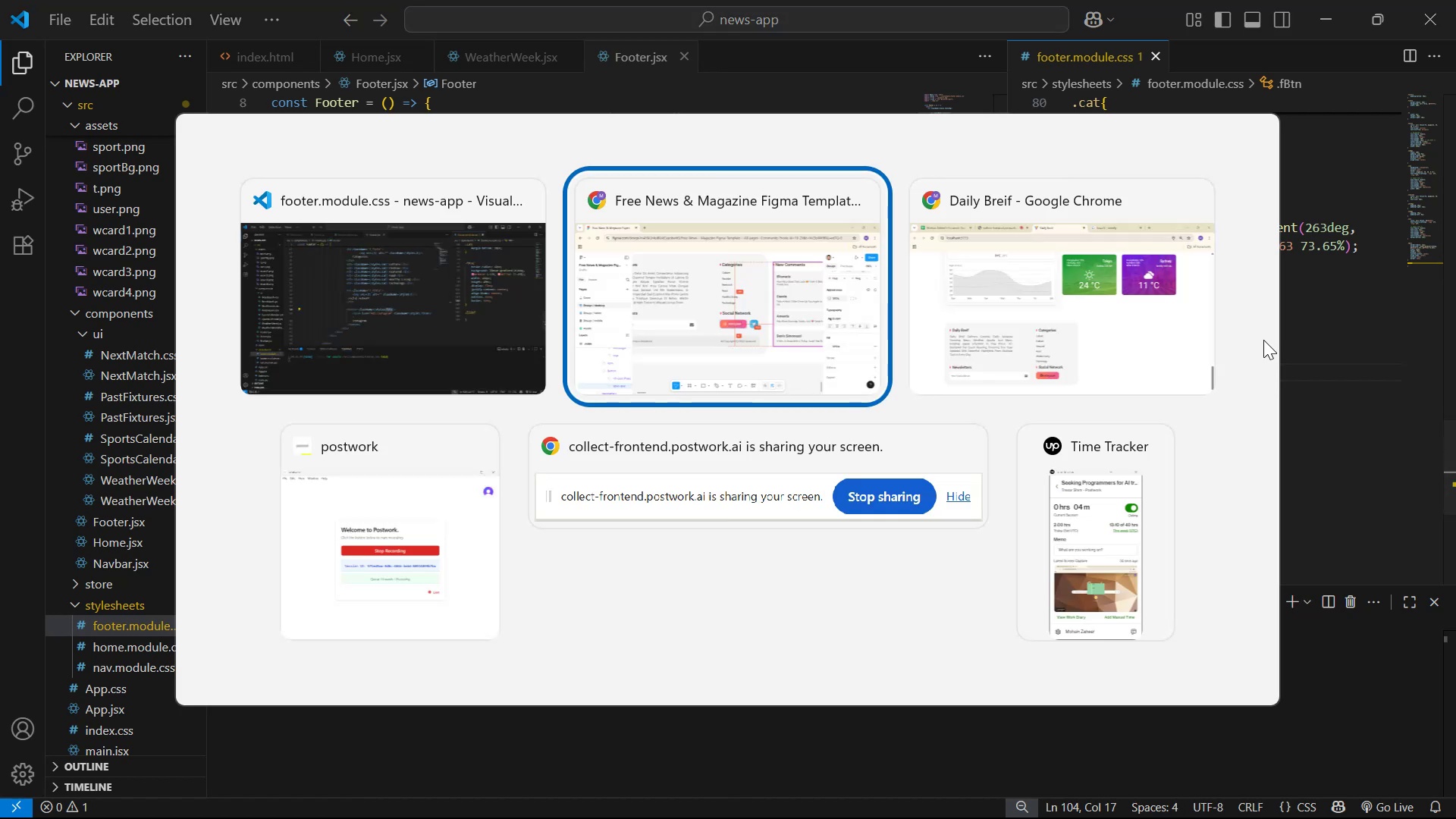 
key(Alt+Tab)
 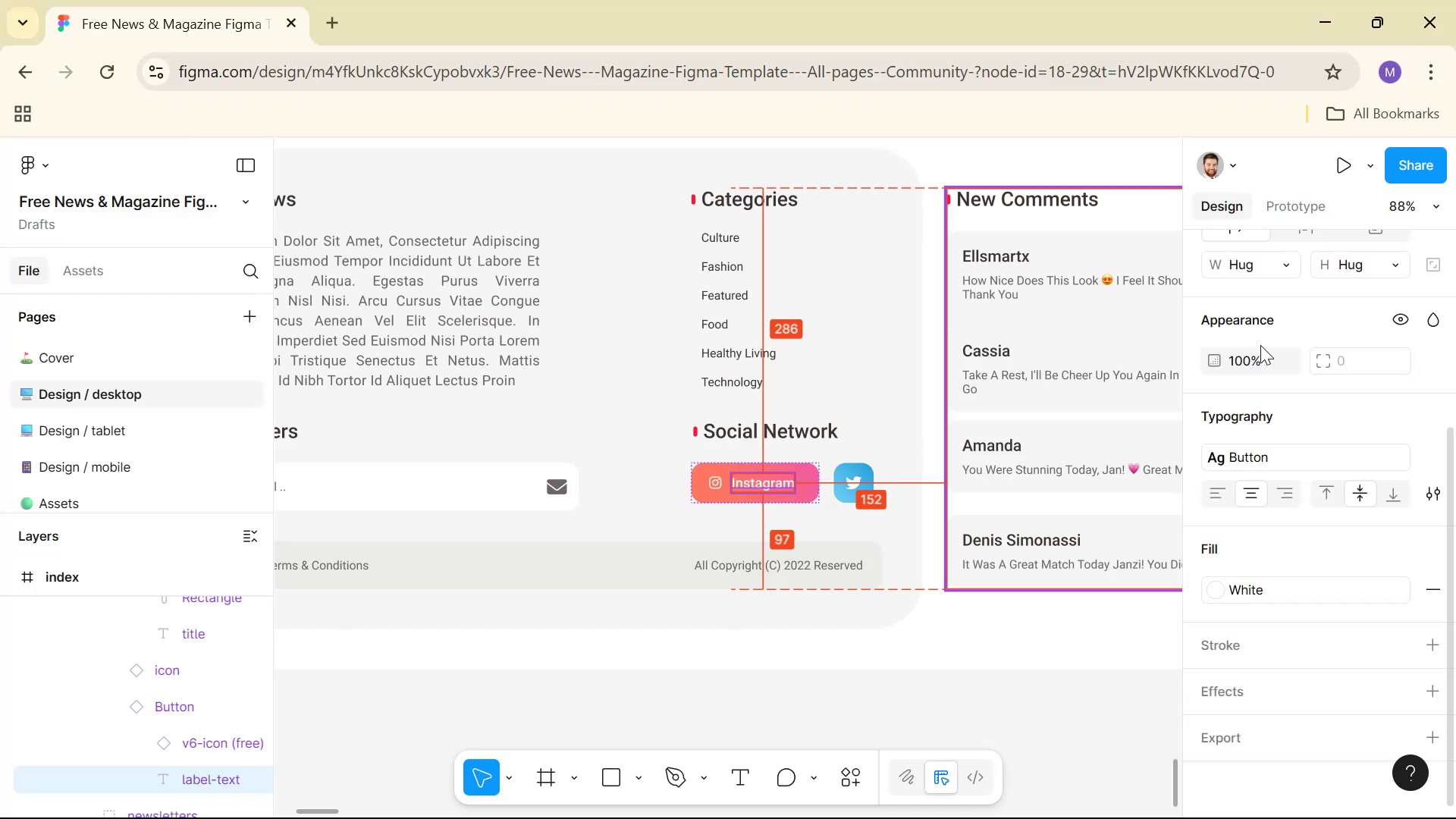 
key(Alt+Tab)
 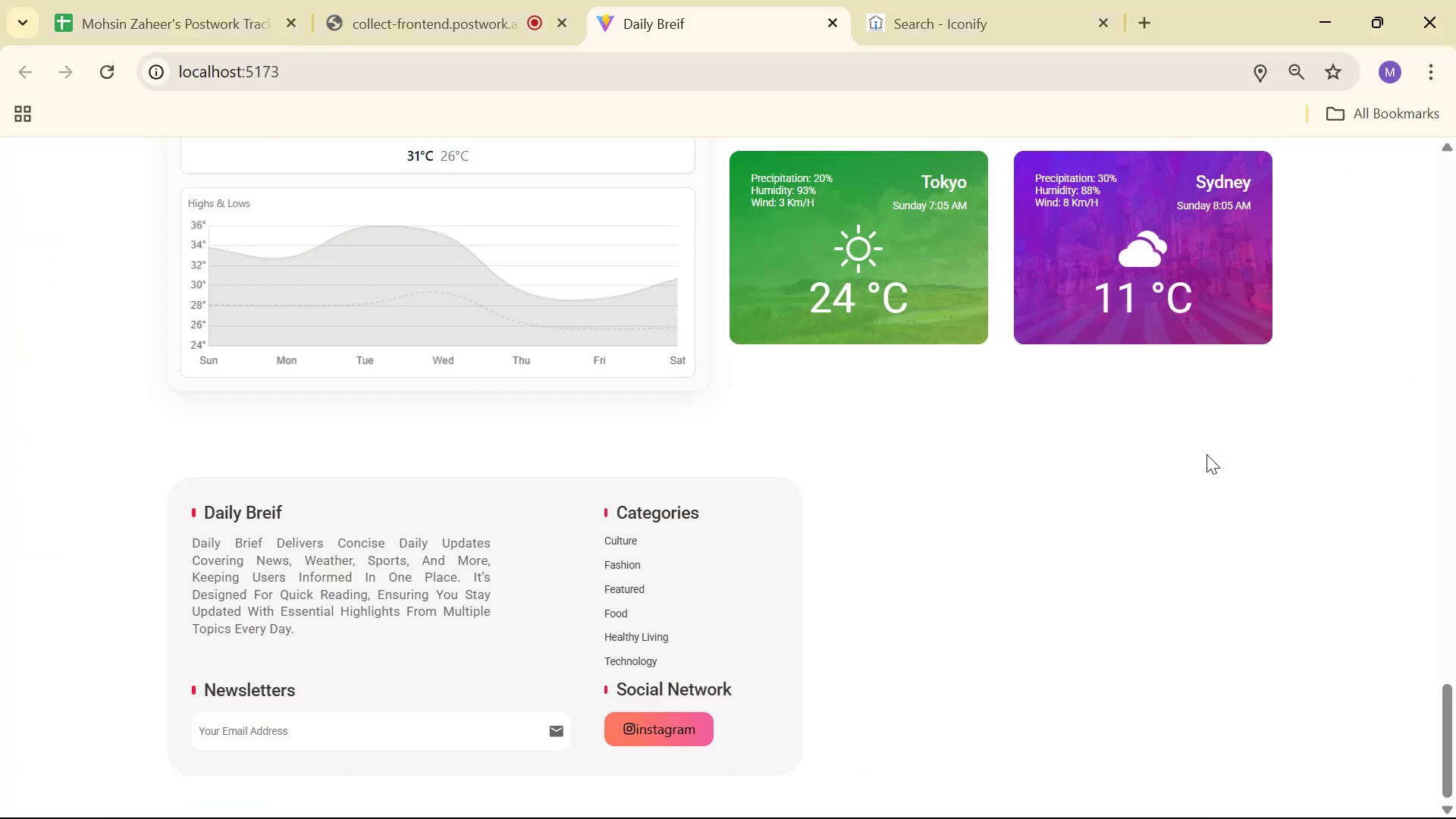 
key(Alt+Tab)
 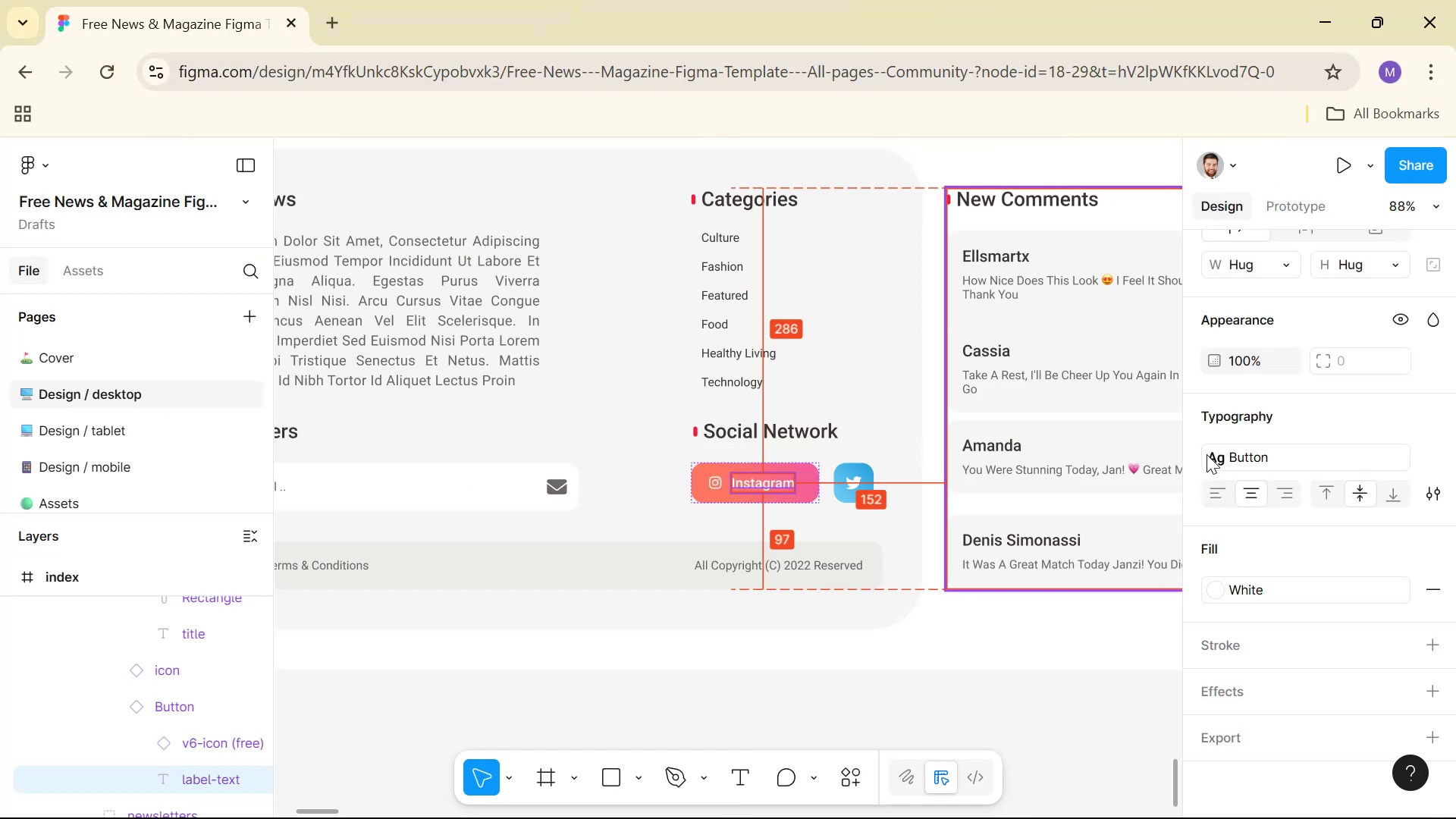 
key(Alt+Tab)
 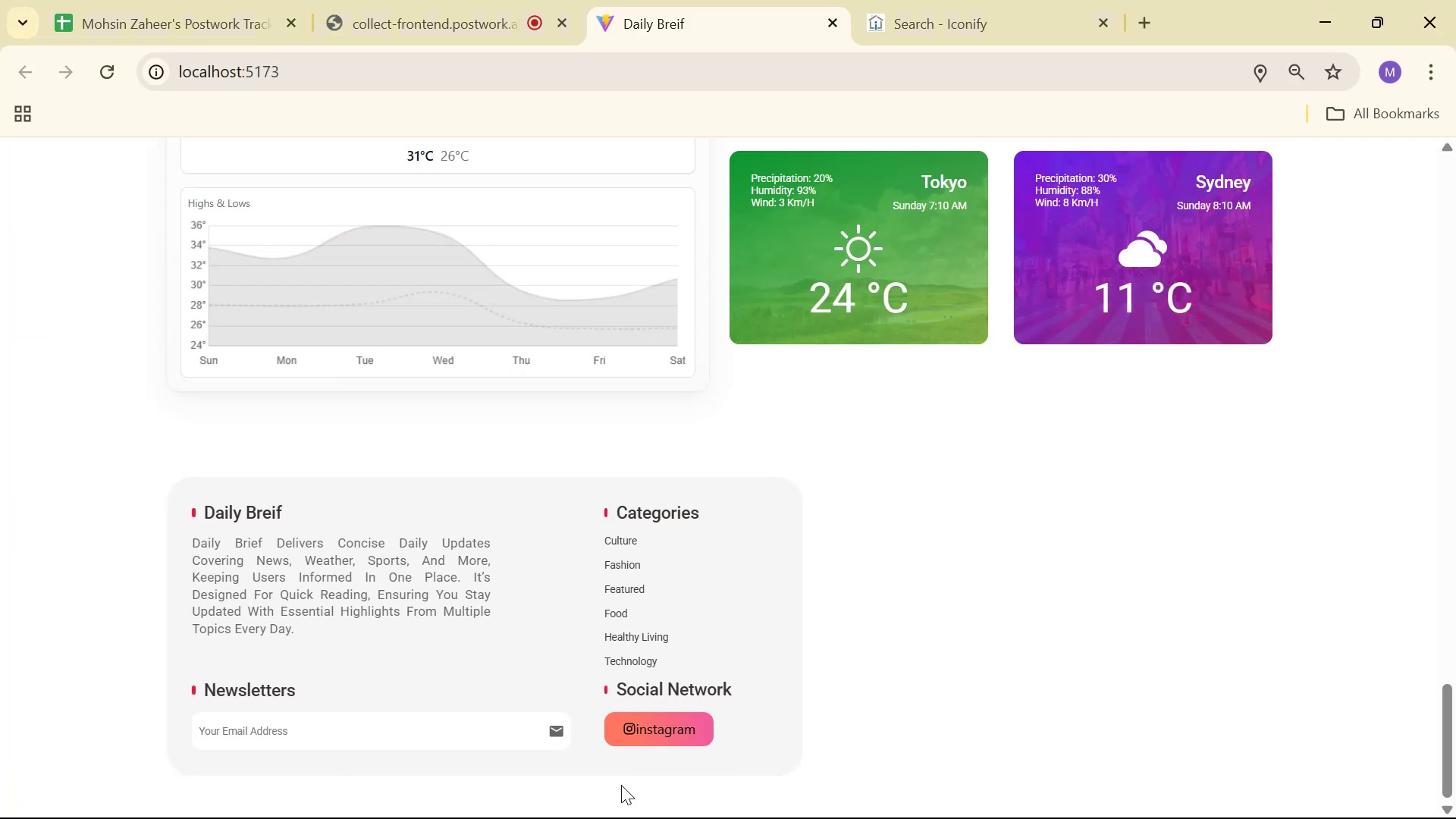 
right_click([638, 727])
 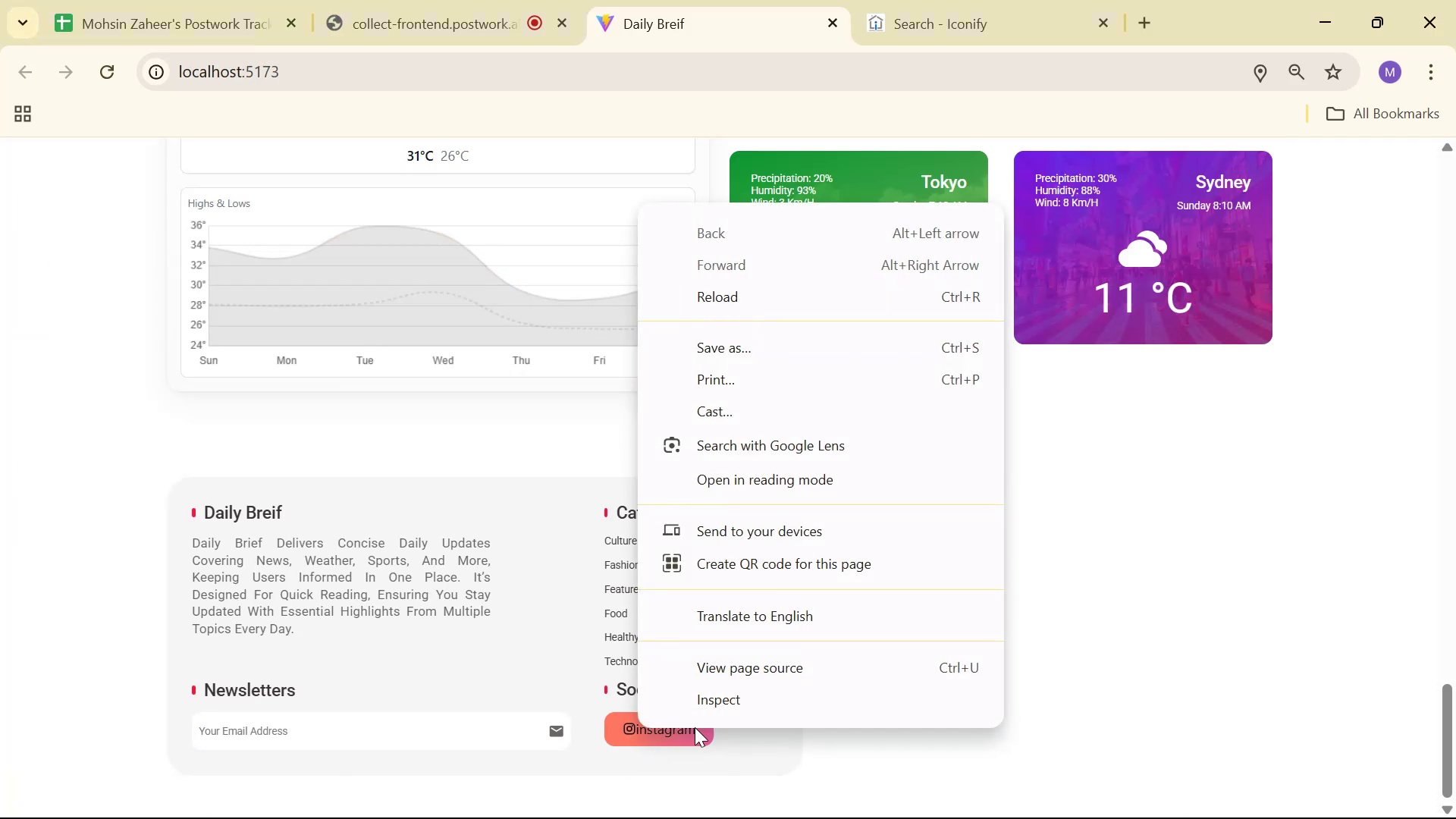 
left_click([714, 699])
 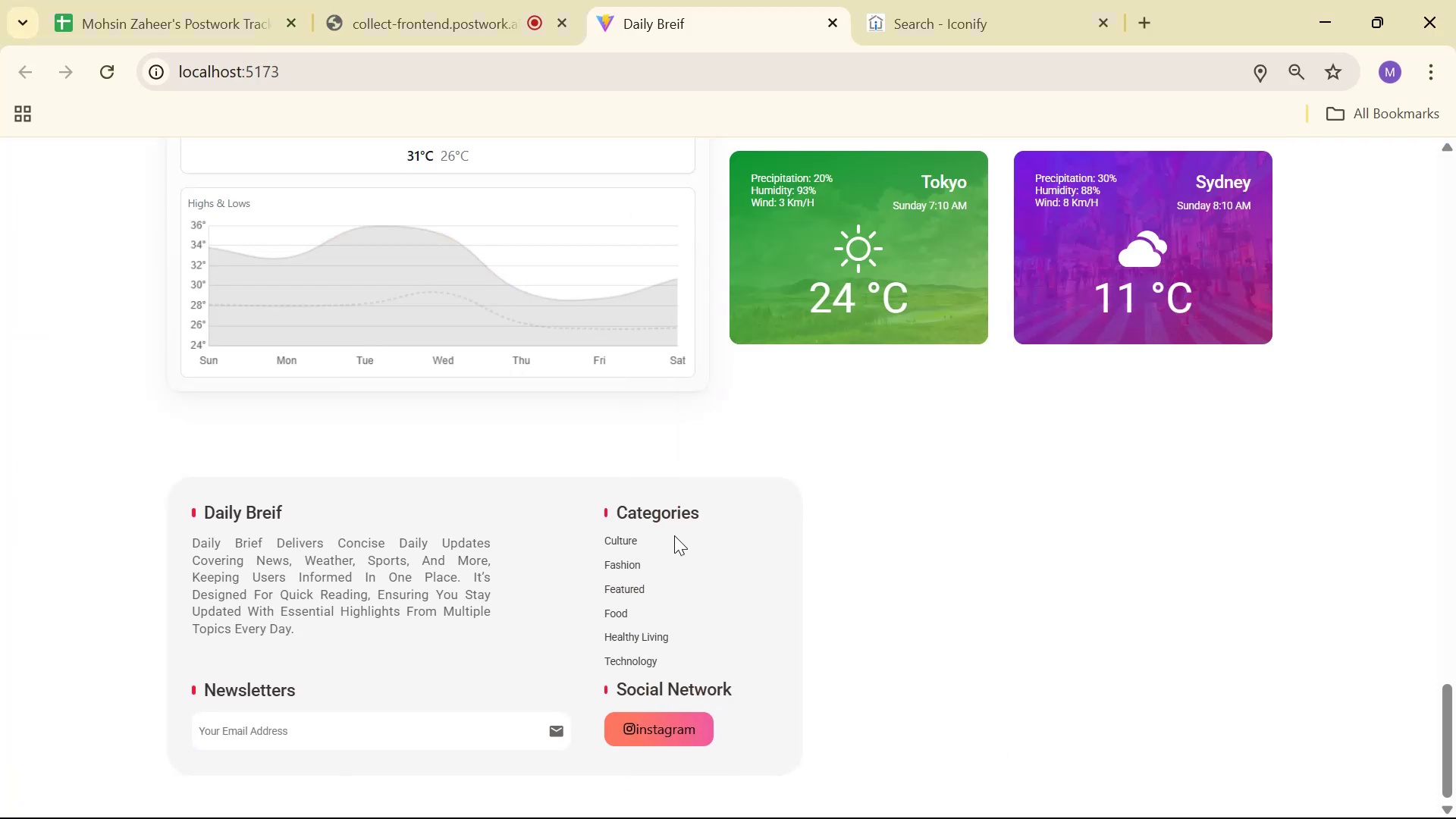 
mouse_move([716, 381])
 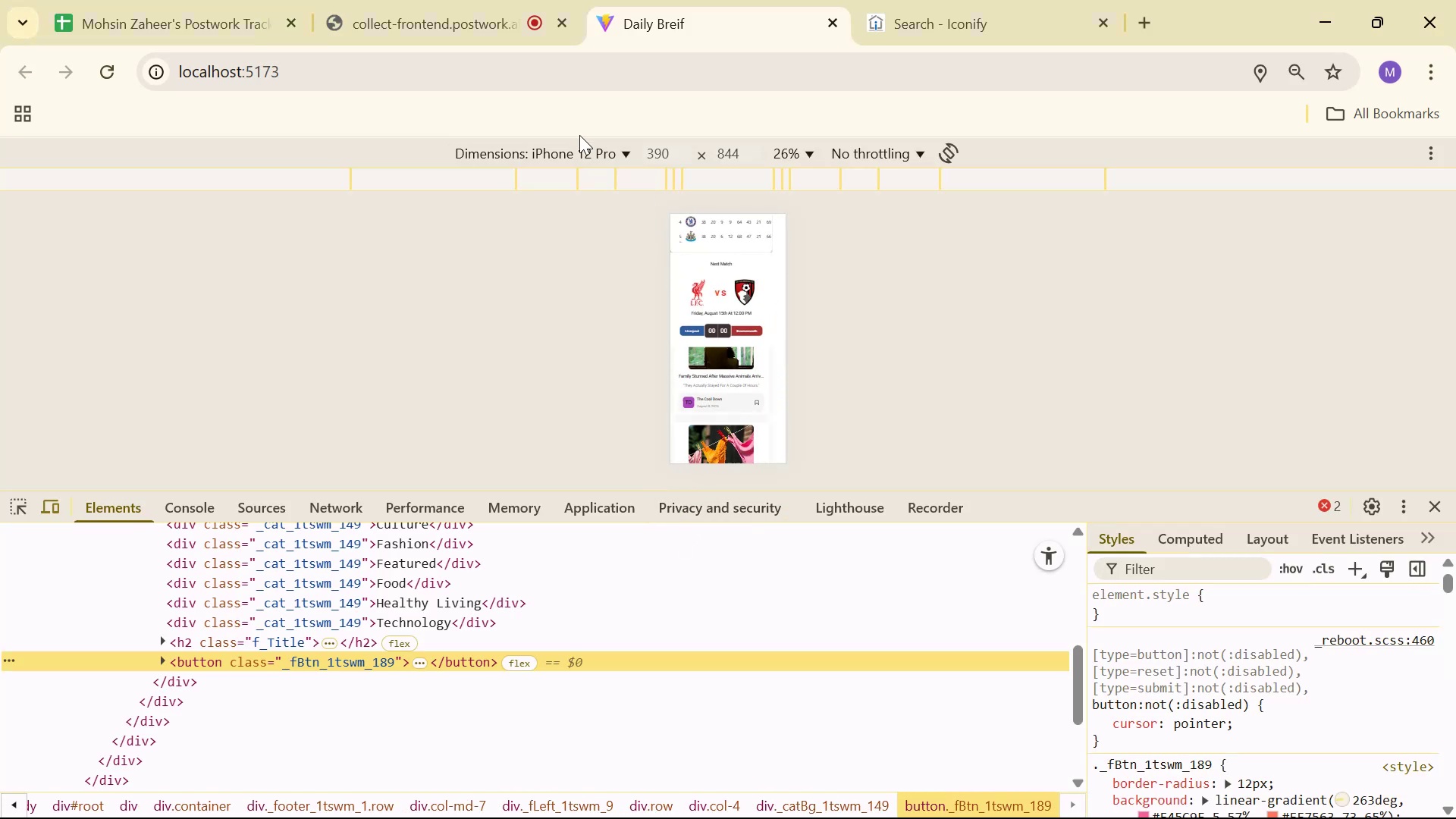 
double_click([588, 159])
 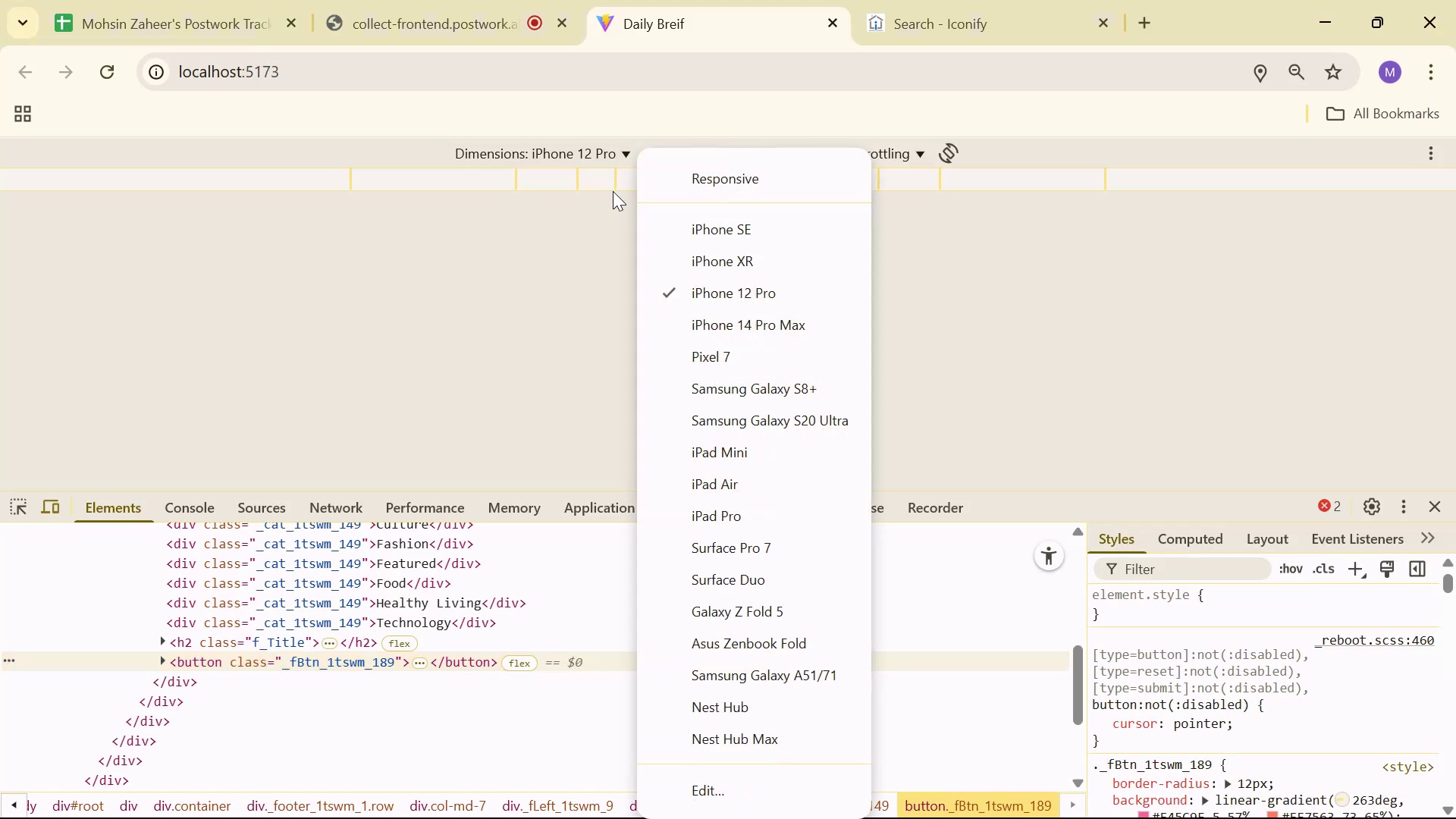 
left_click([679, 189])
 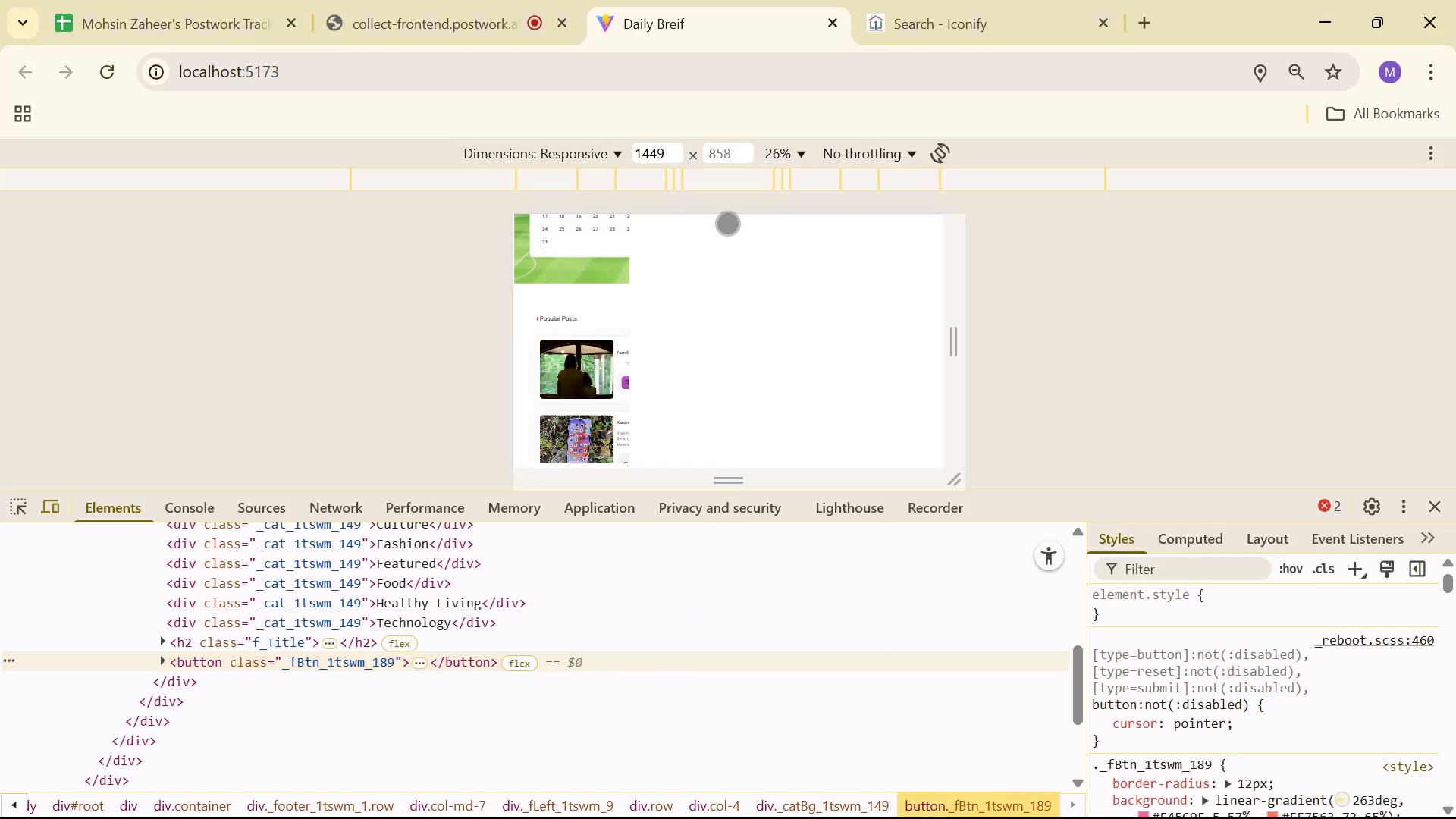 
scroll: coordinate [841, 367], scroll_direction: down, amount: 27.0
 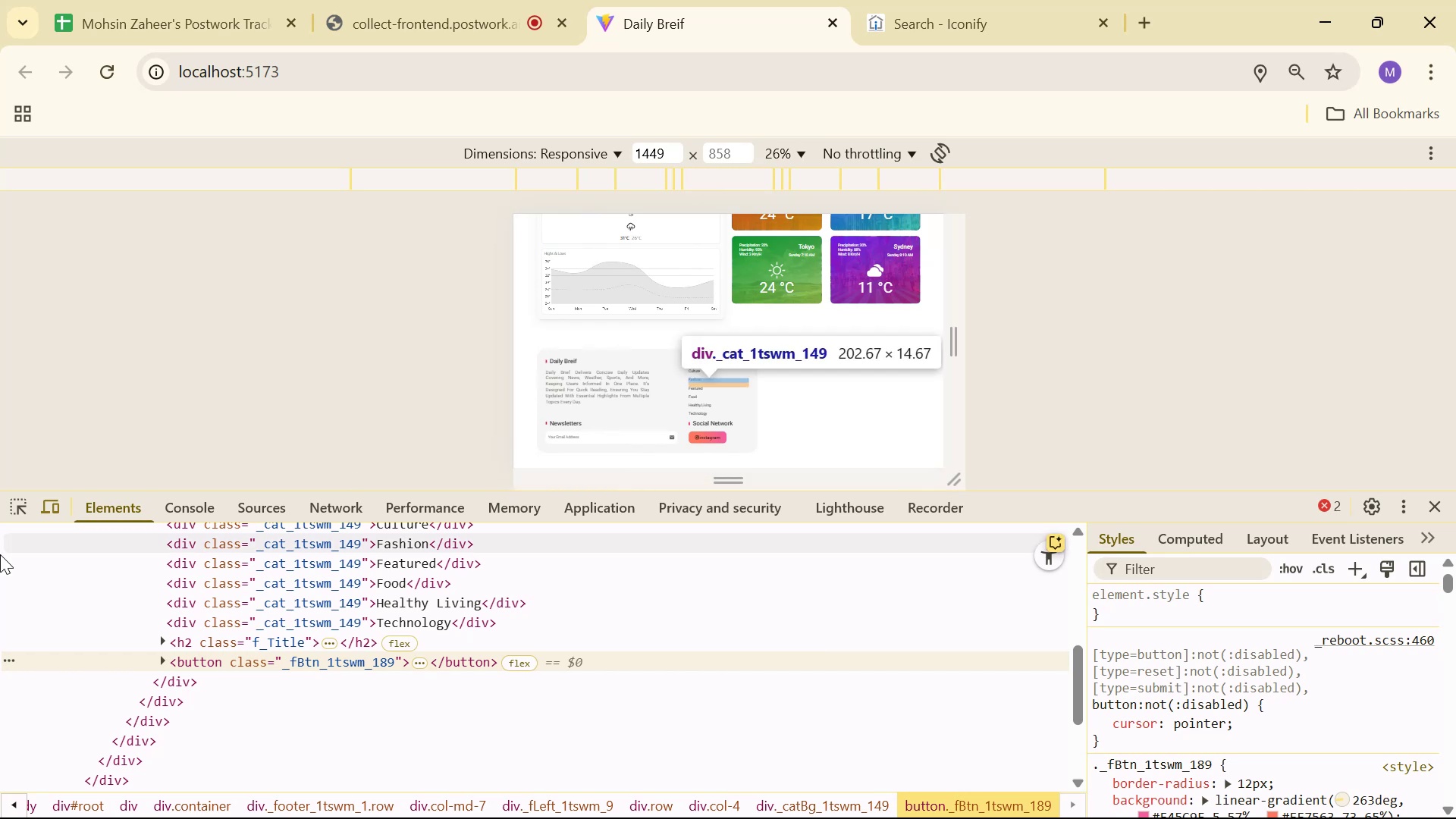 
left_click([33, 508])
 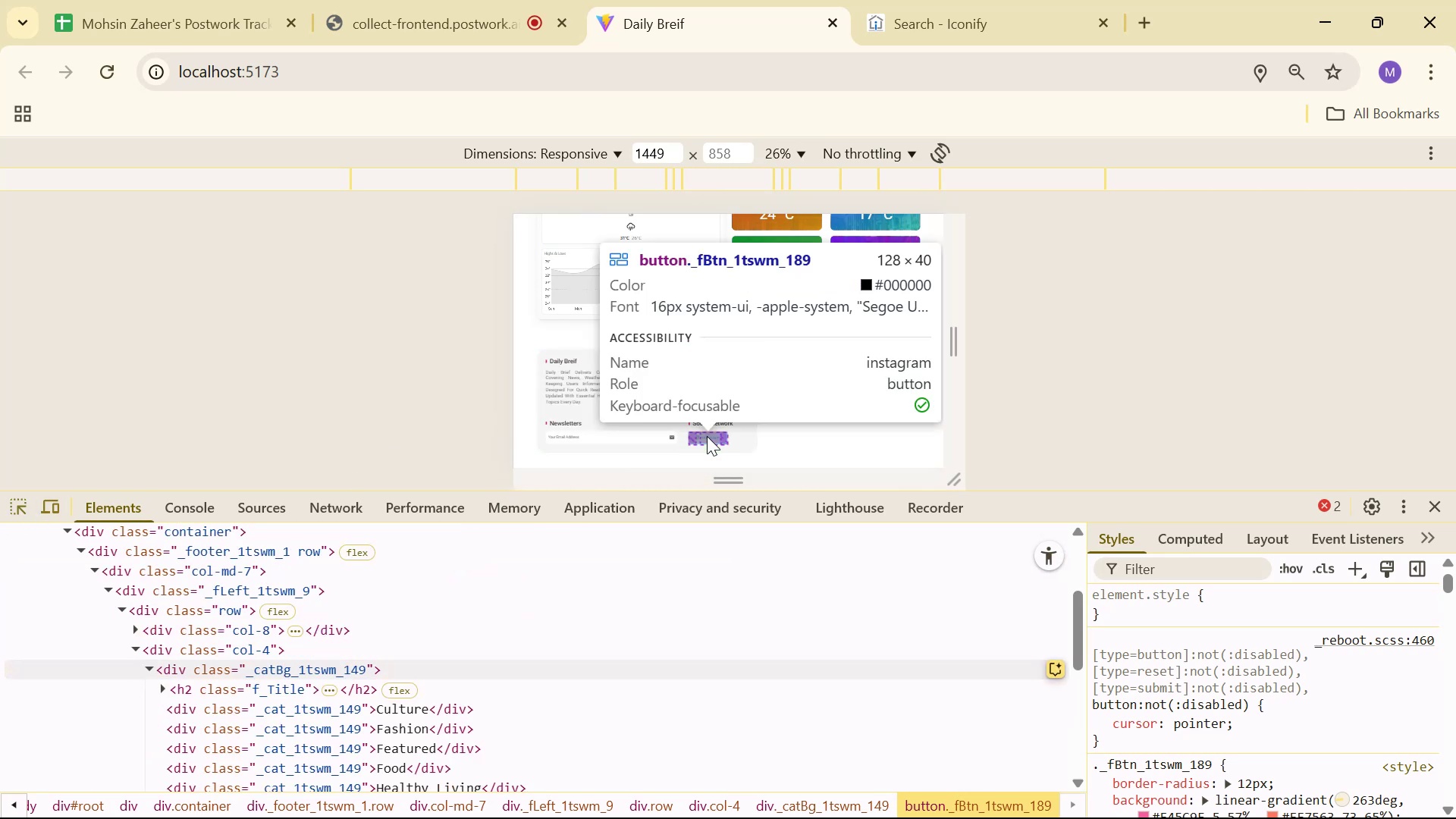 
left_click([721, 438])
 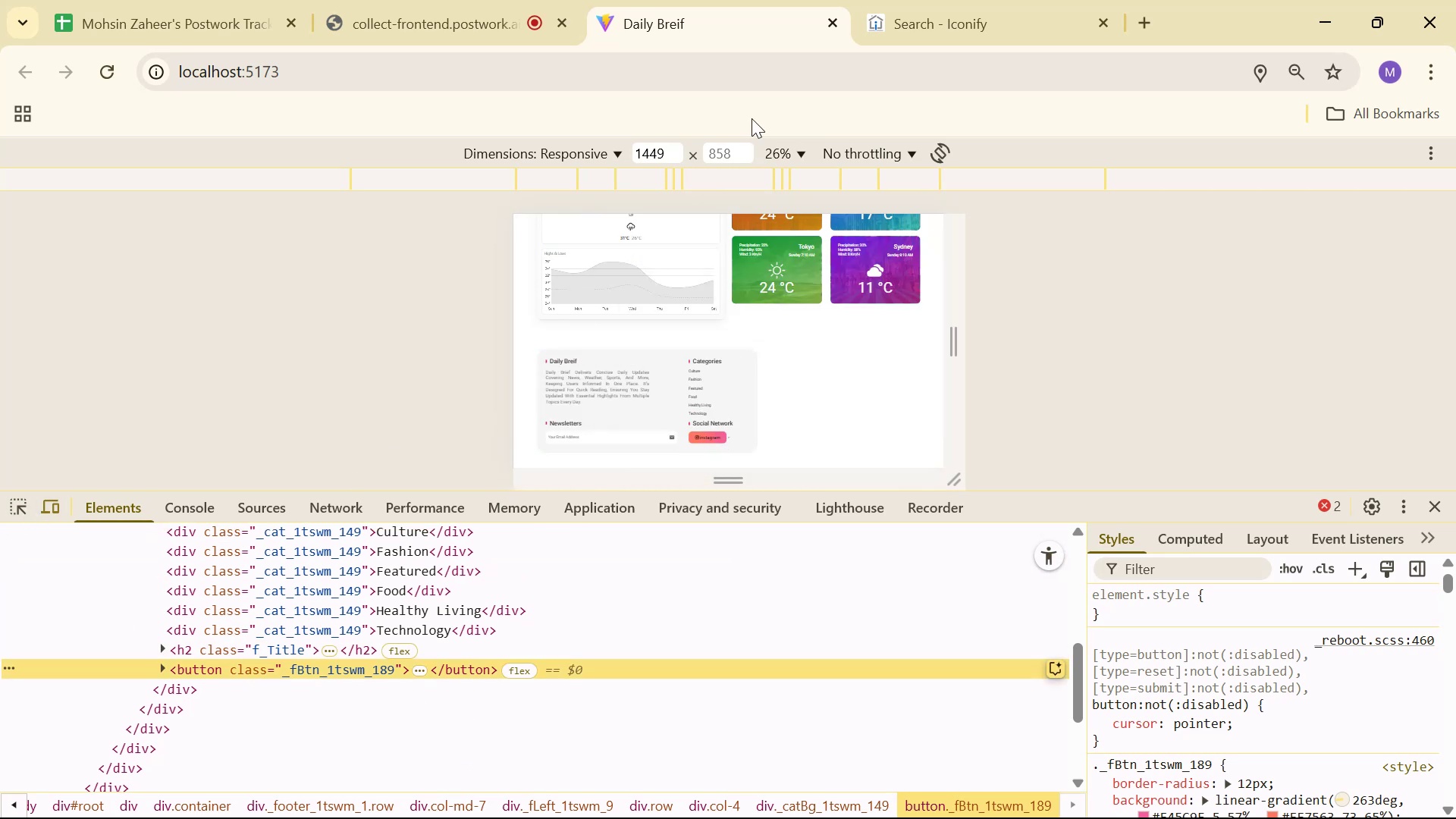 
left_click([795, 153])
 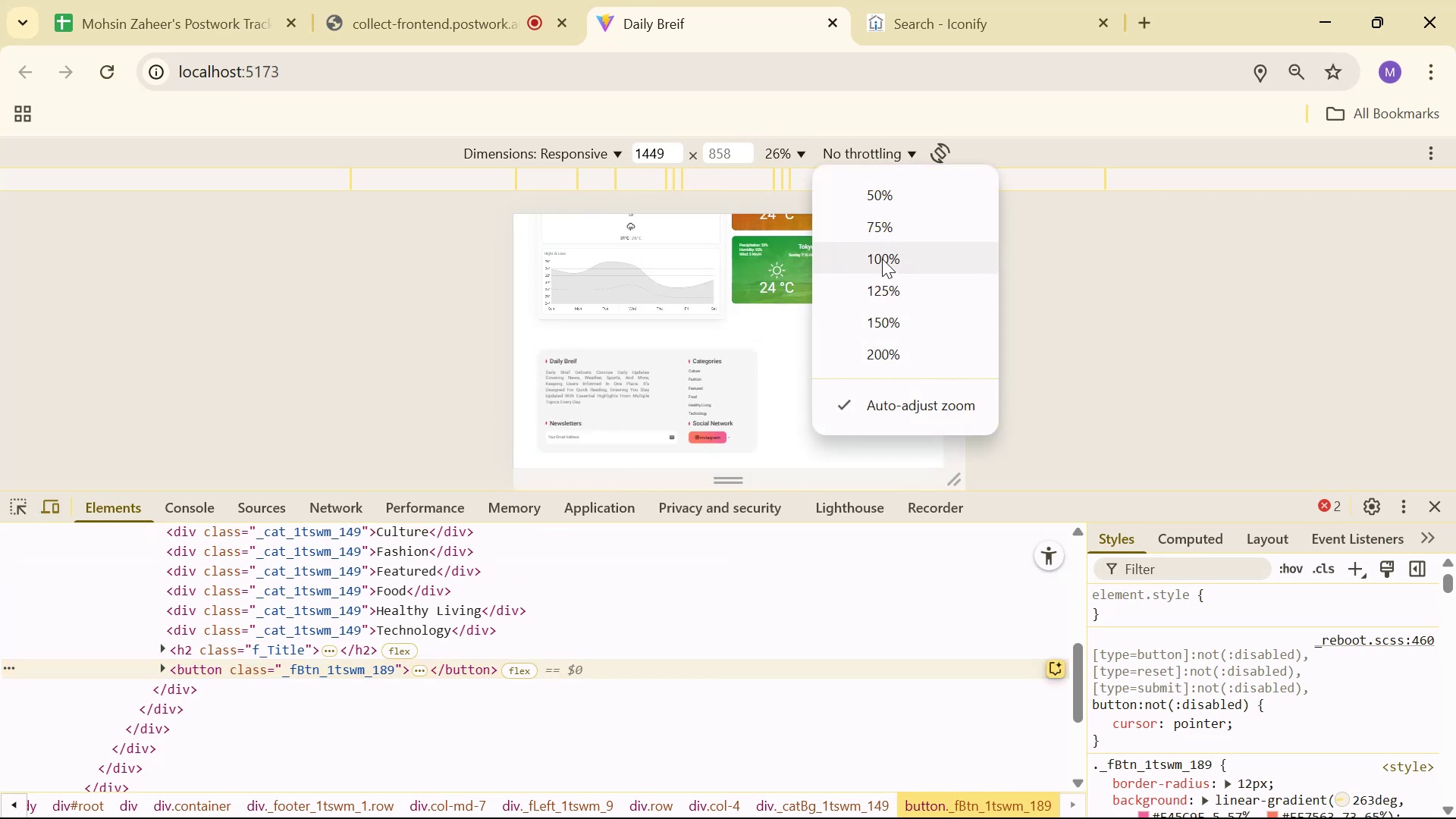 
left_click([883, 234])
 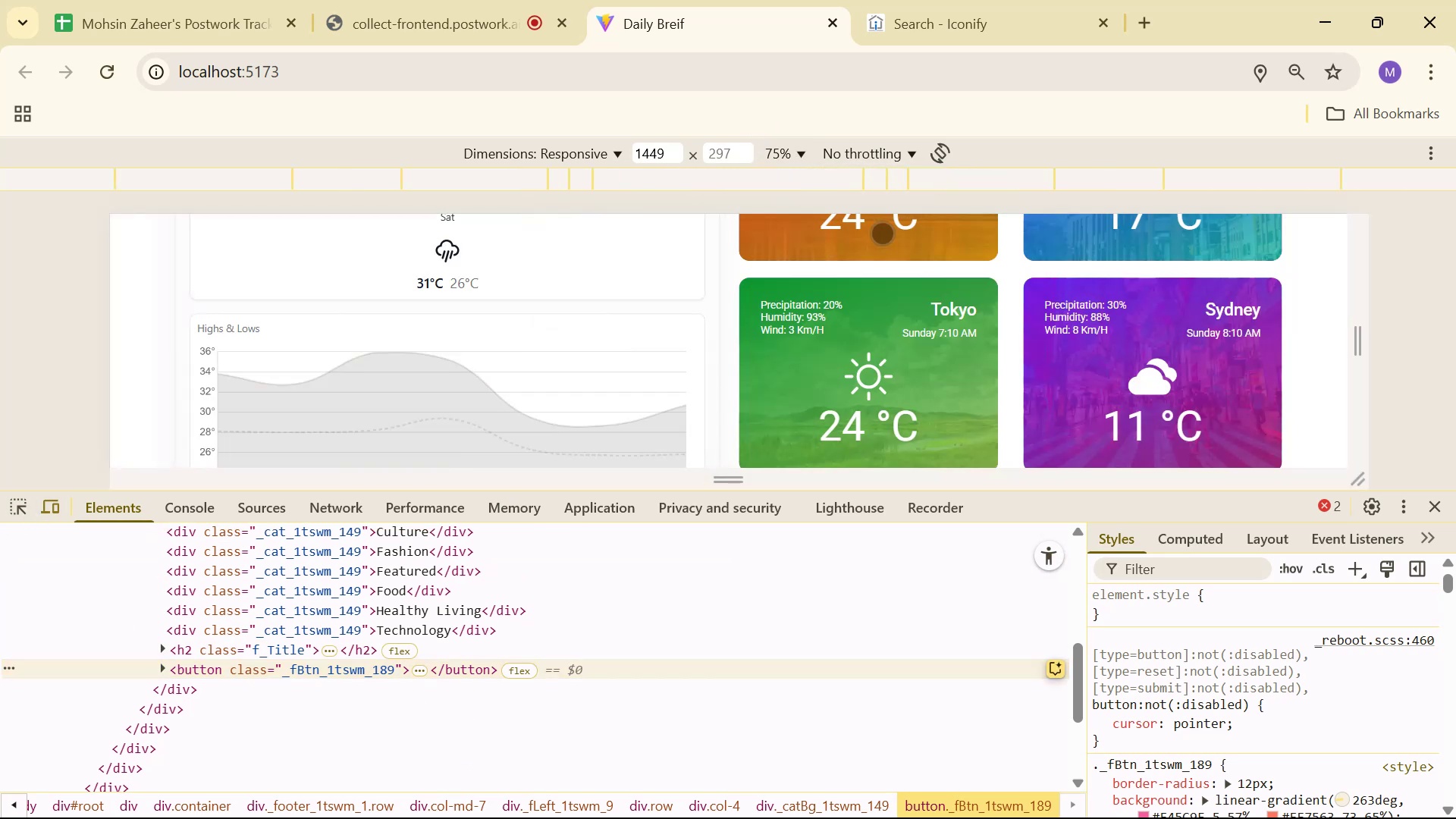 
scroll: coordinate [737, 400], scroll_direction: down, amount: 14.0
 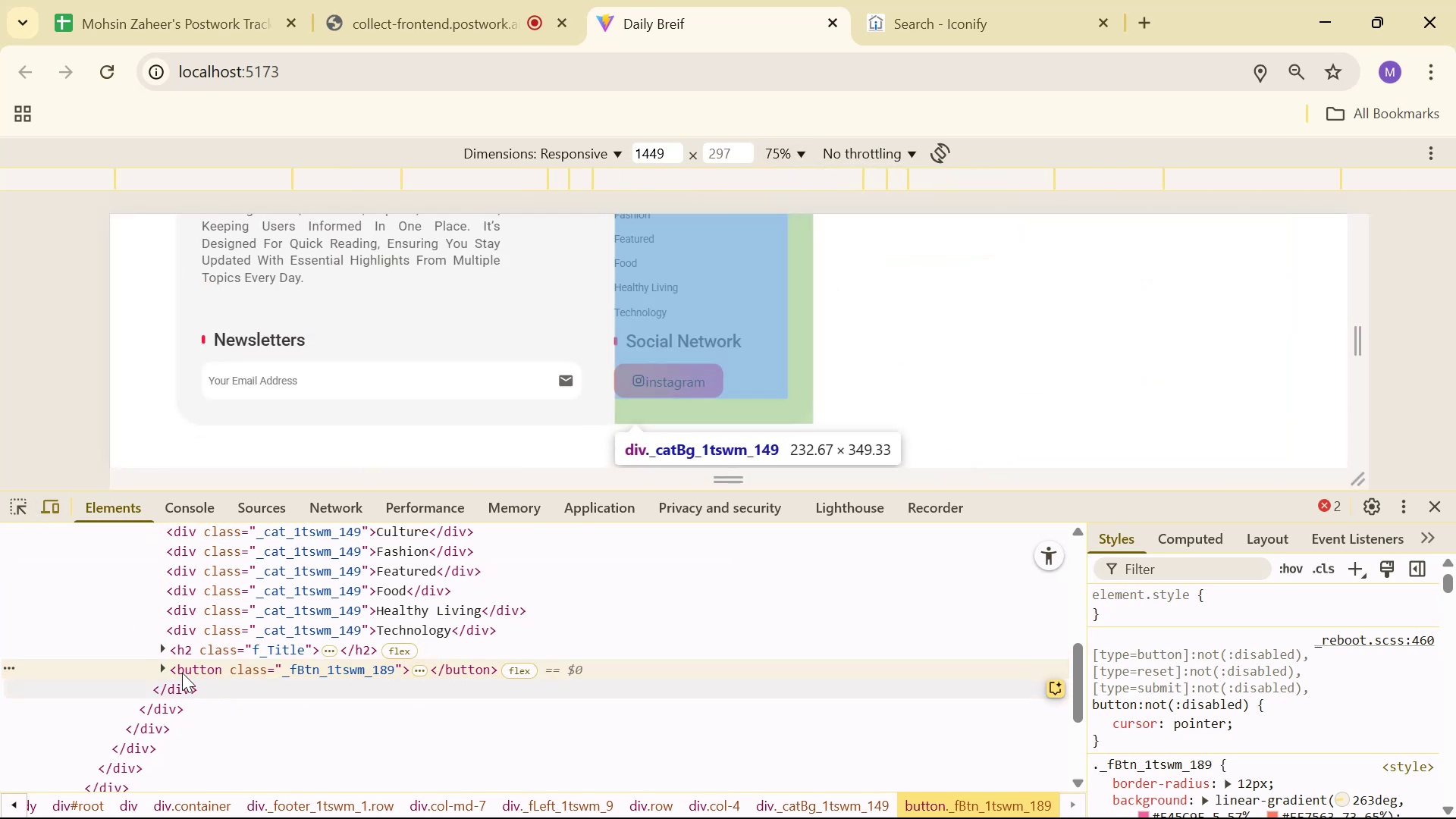 
left_click([163, 663])
 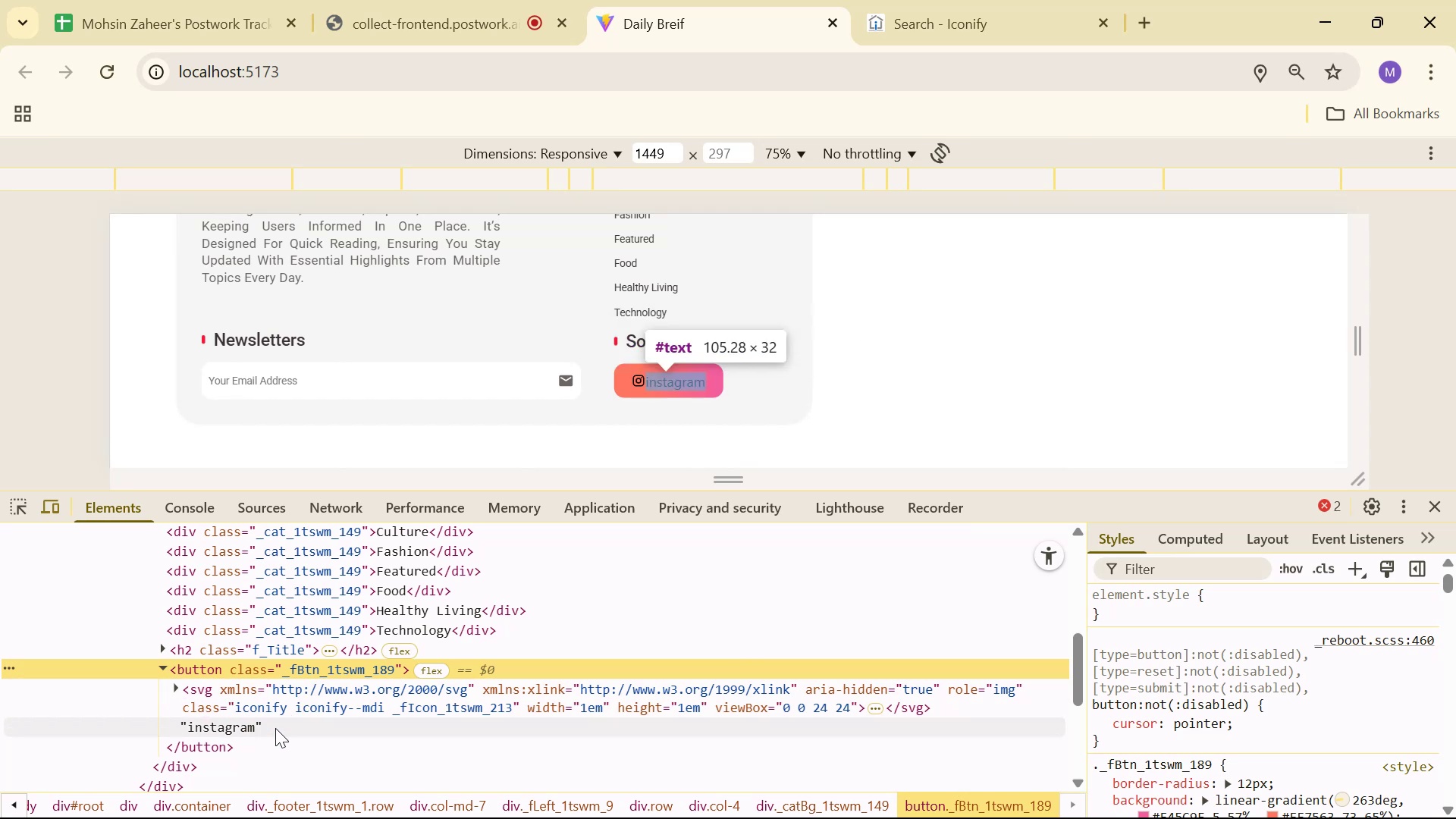 
wait(13.47)
 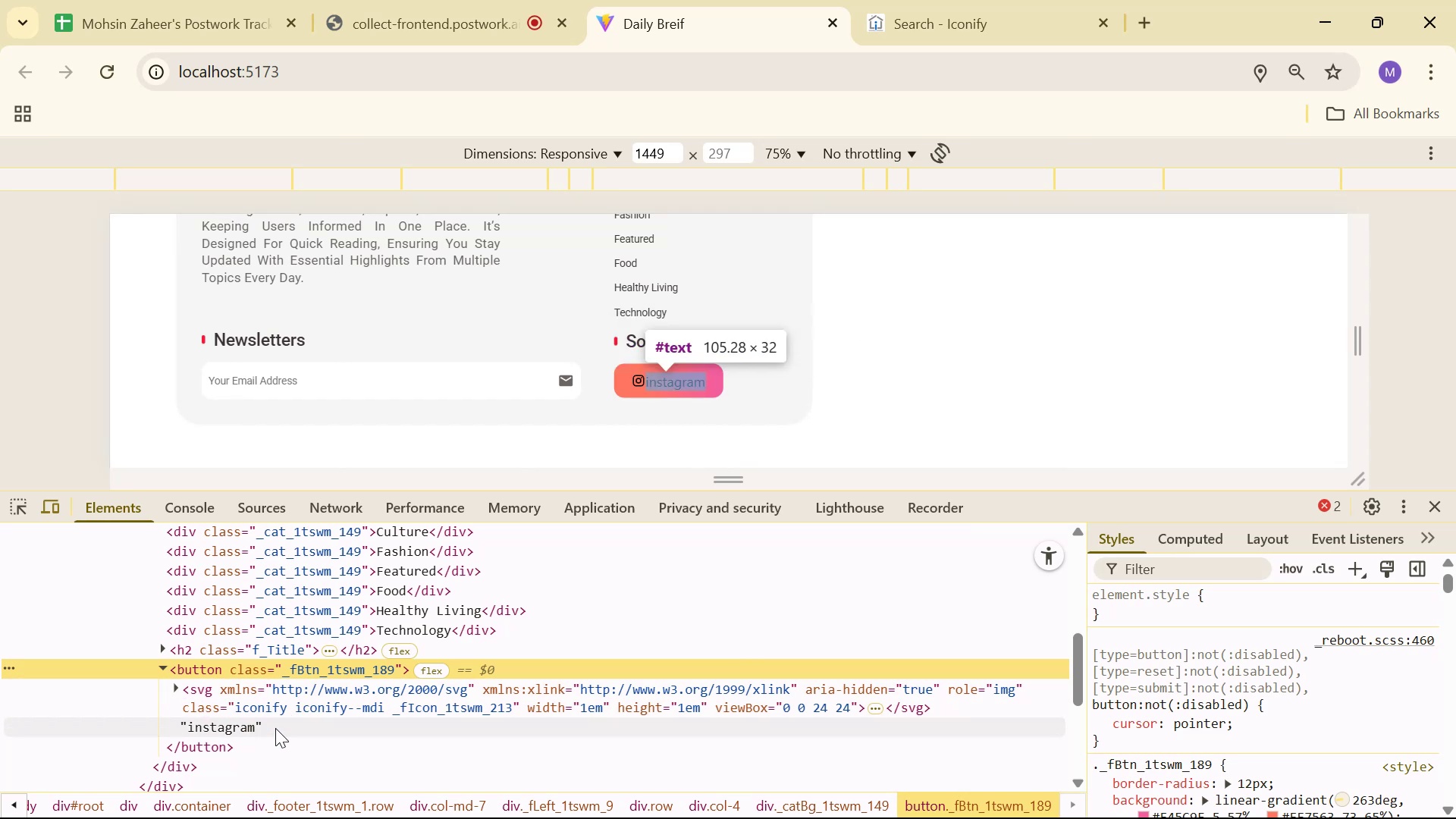 
scroll: coordinate [1381, 617], scroll_direction: down, amount: 3.0
 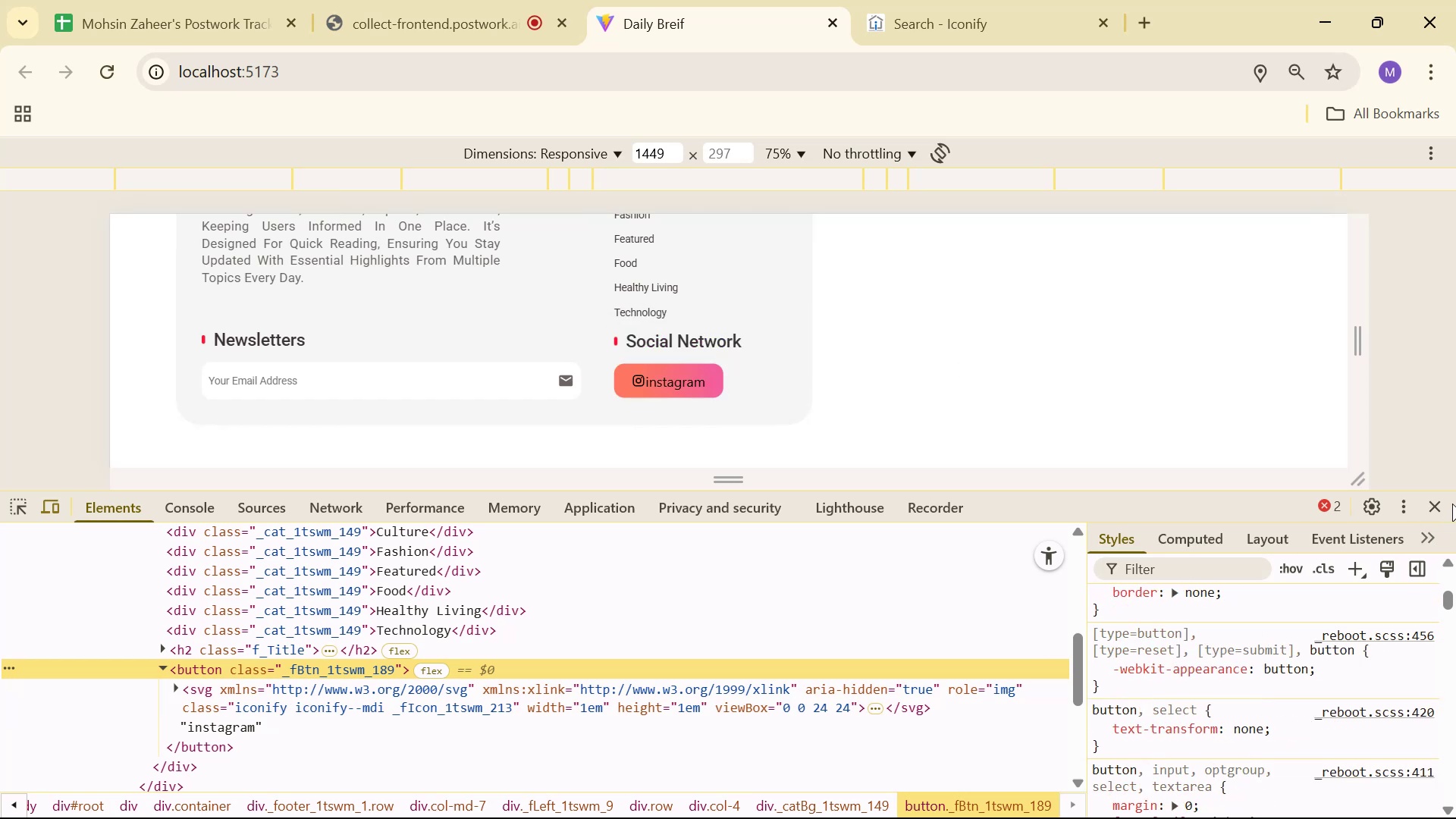 
left_click([1433, 505])
 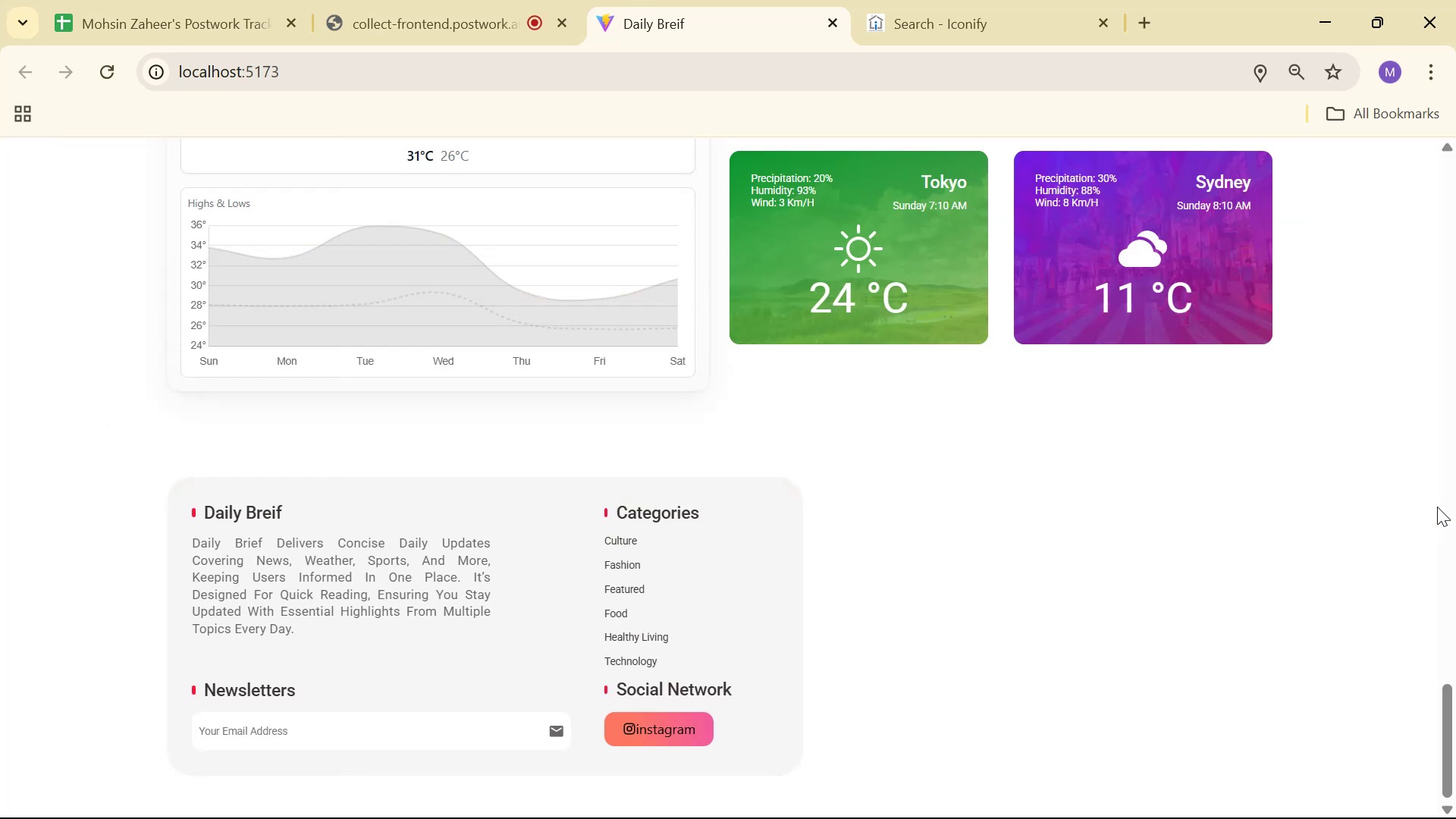 
scroll: coordinate [954, 585], scroll_direction: down, amount: 3.0
 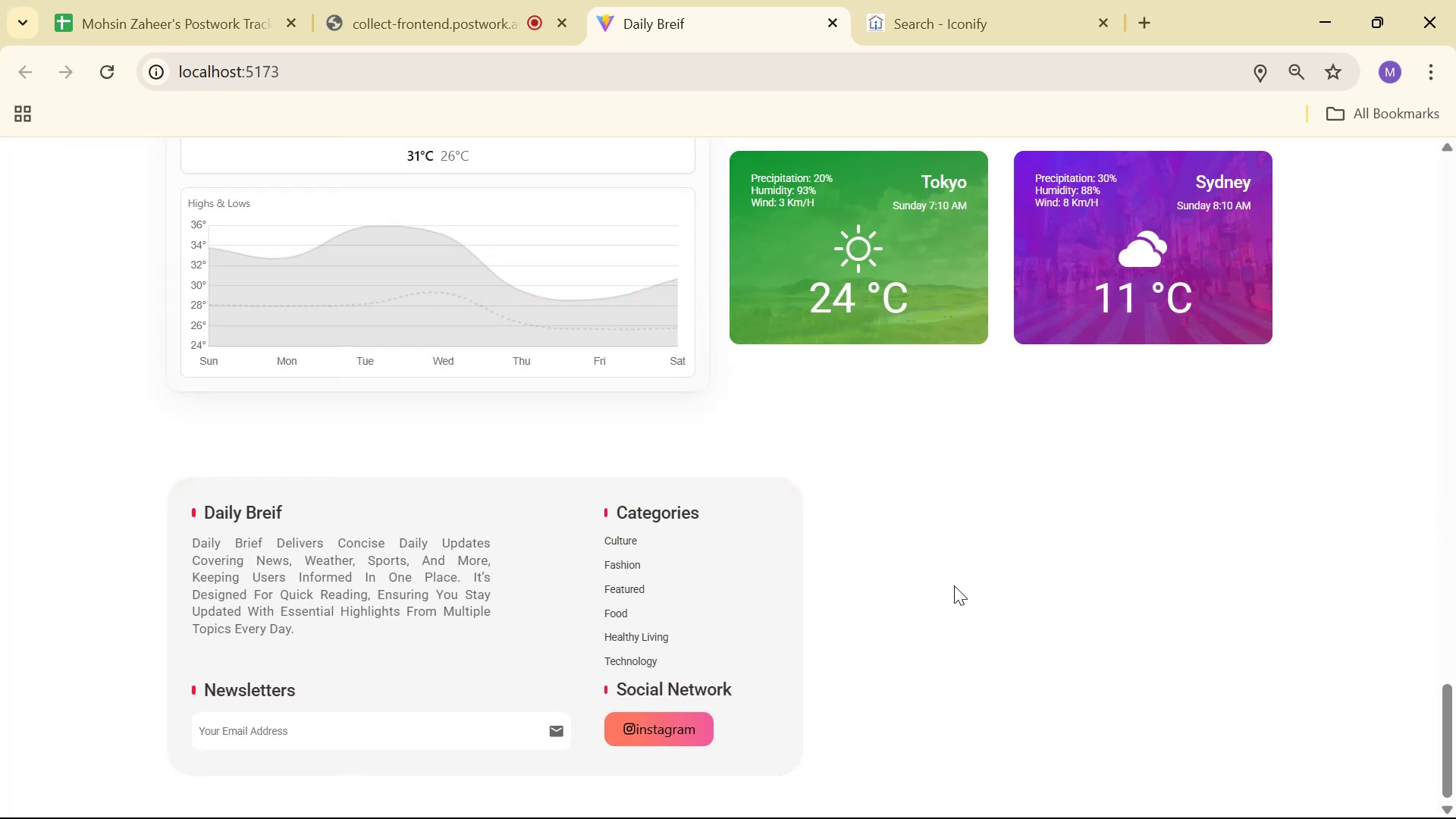 
key(Alt+Tab)
 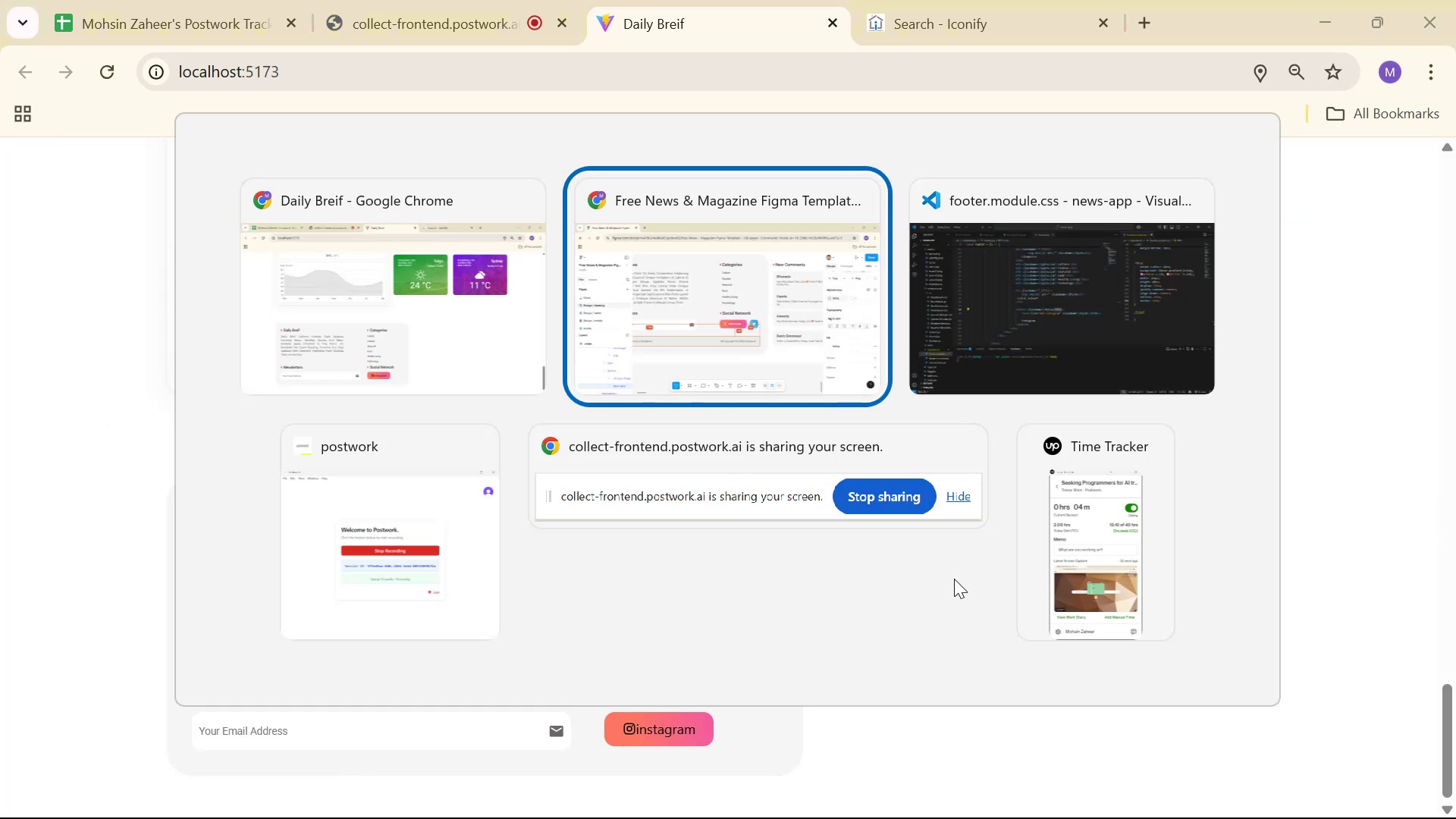 
key(Alt+Tab)
 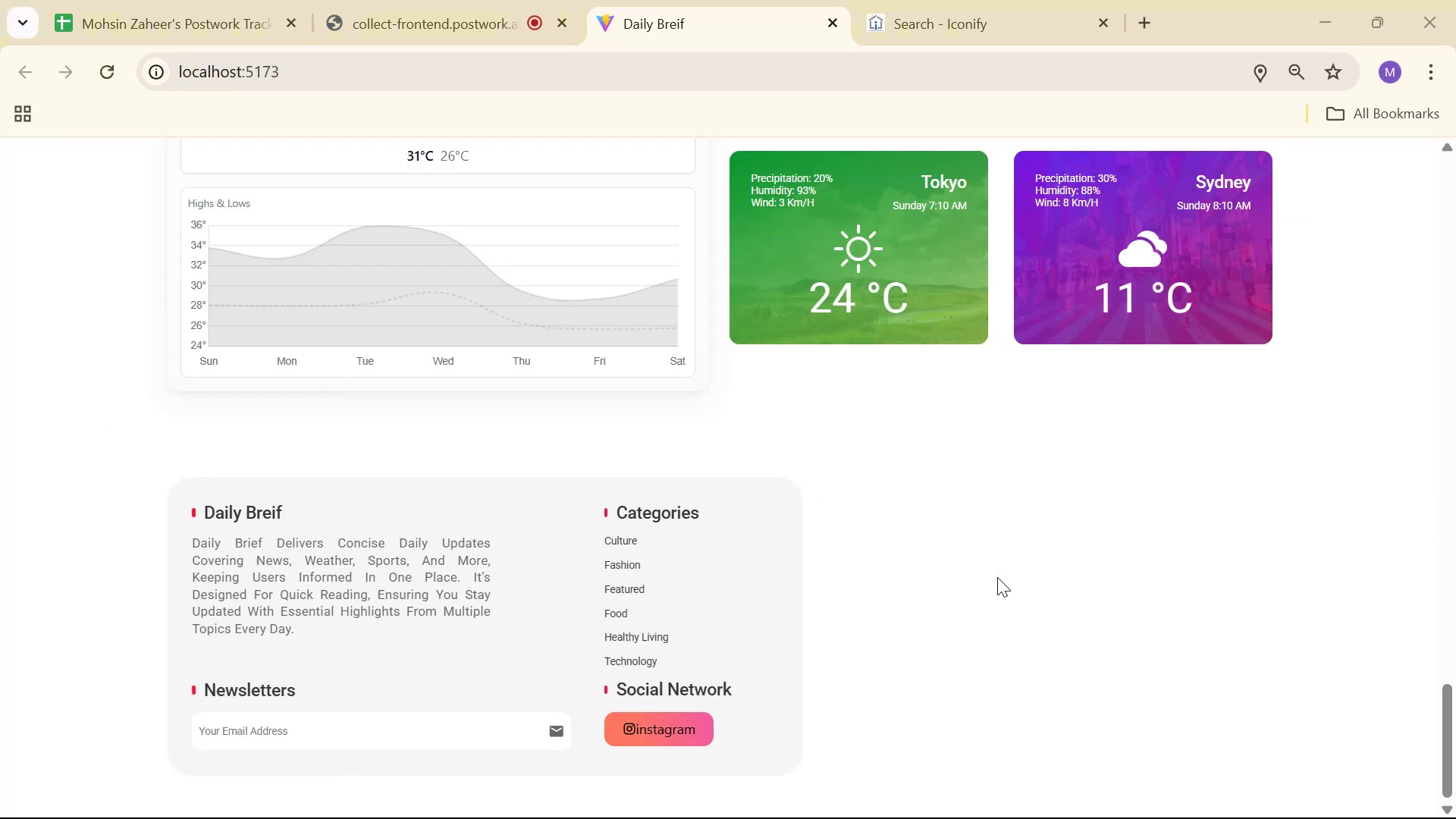 
key(Alt+Tab)
 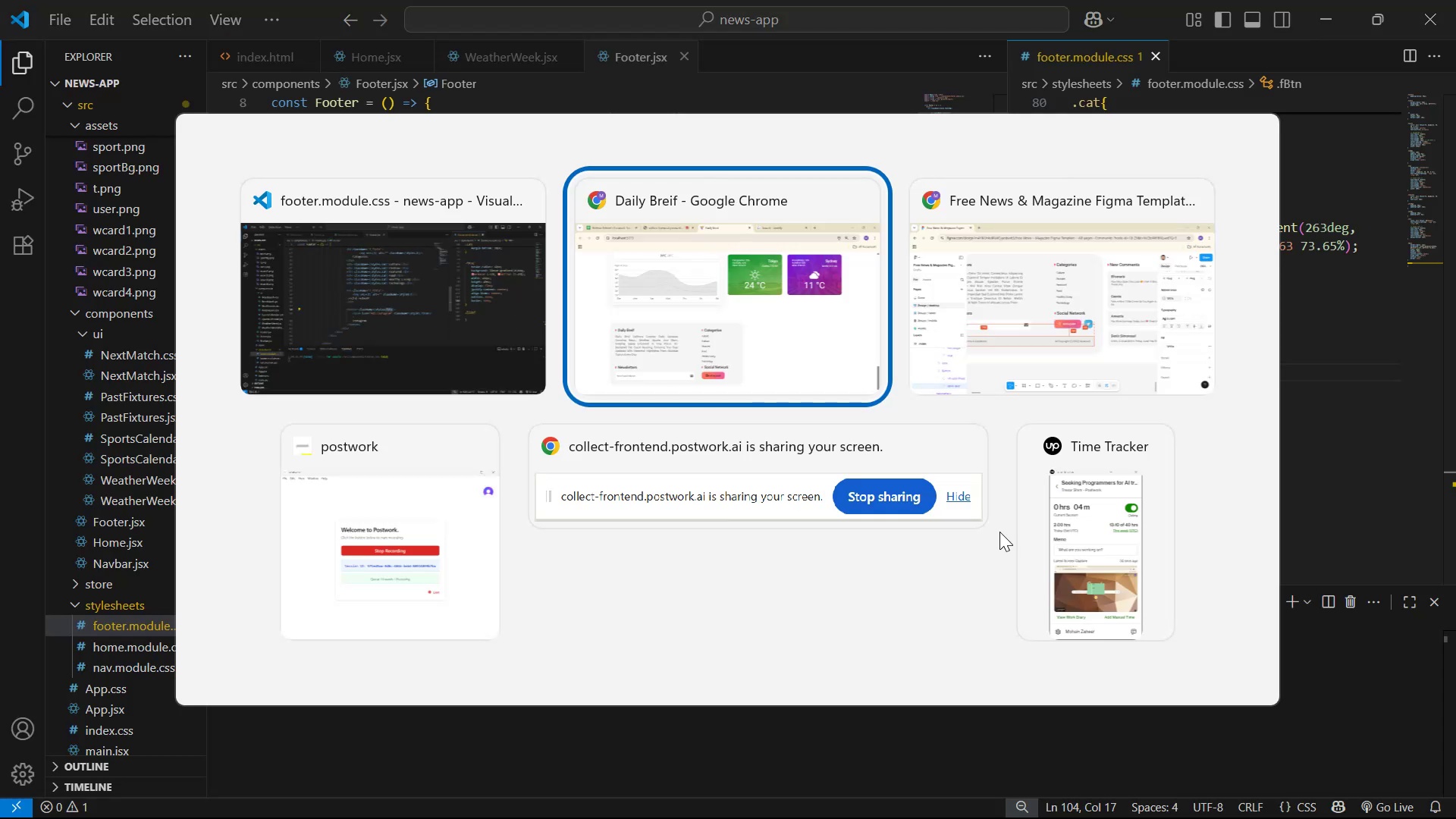 
key(Alt+Tab)
 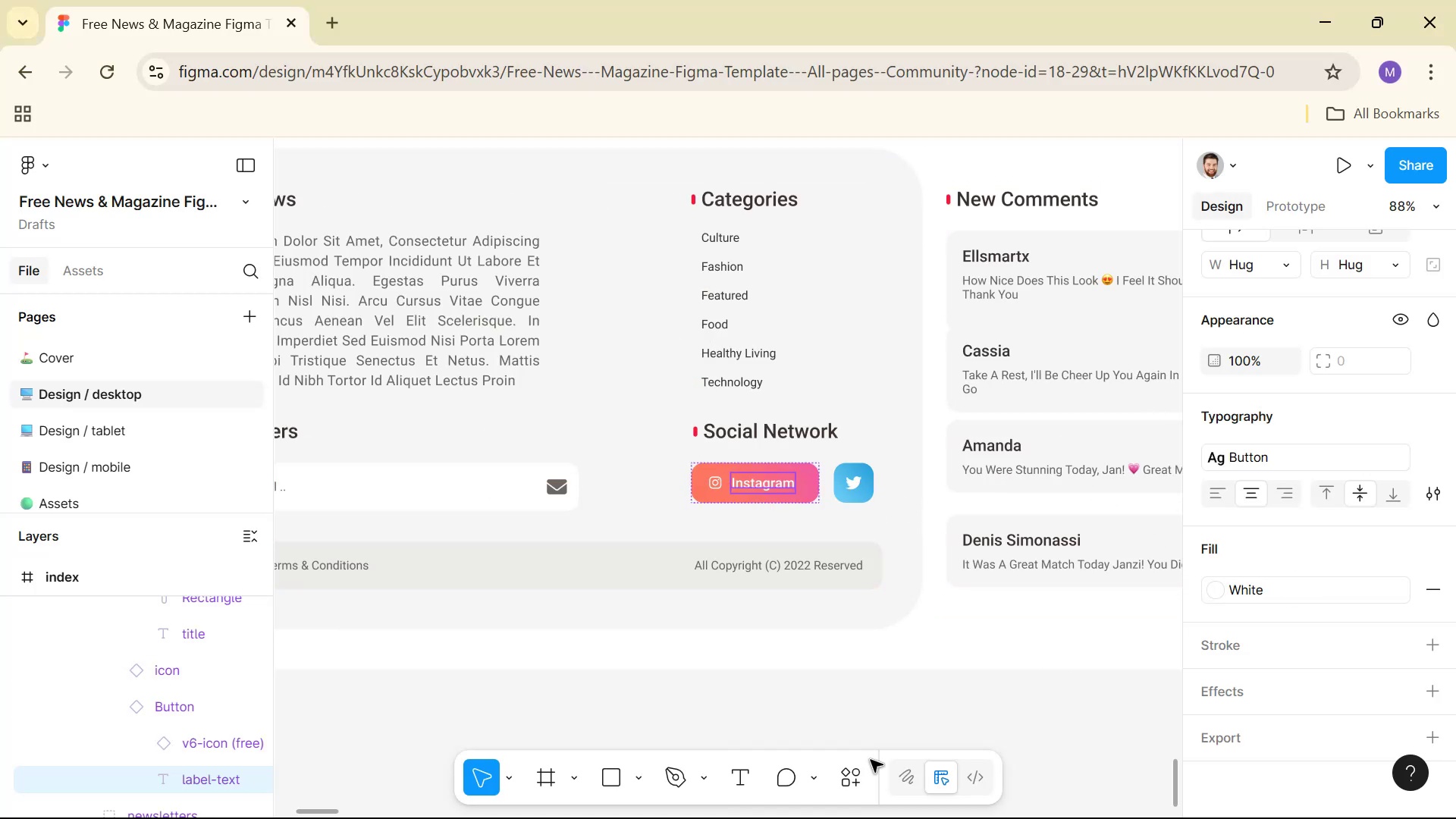 
left_click([976, 782])
 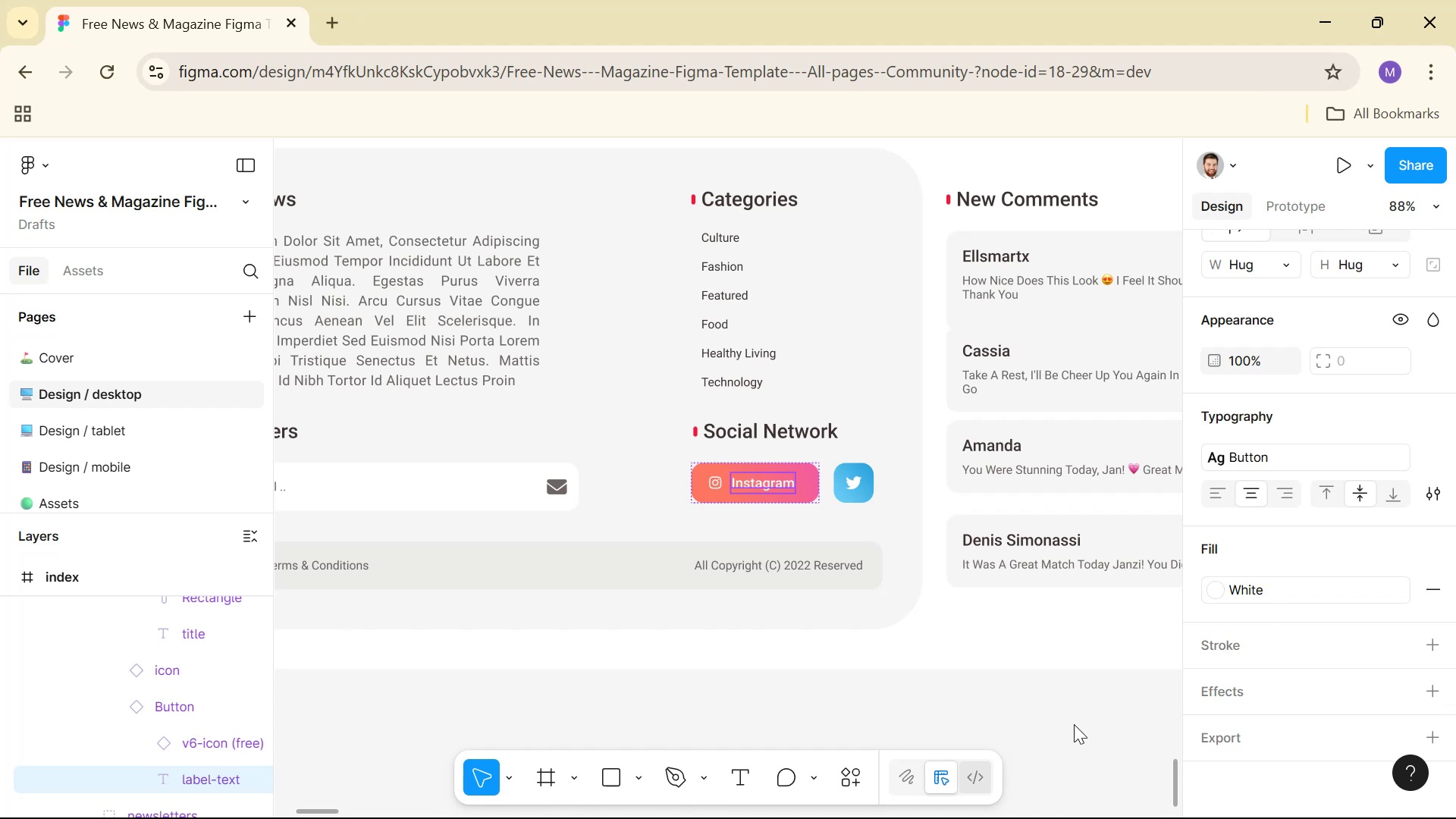 
scroll: coordinate [1251, 619], scroll_direction: down, amount: 2.0
 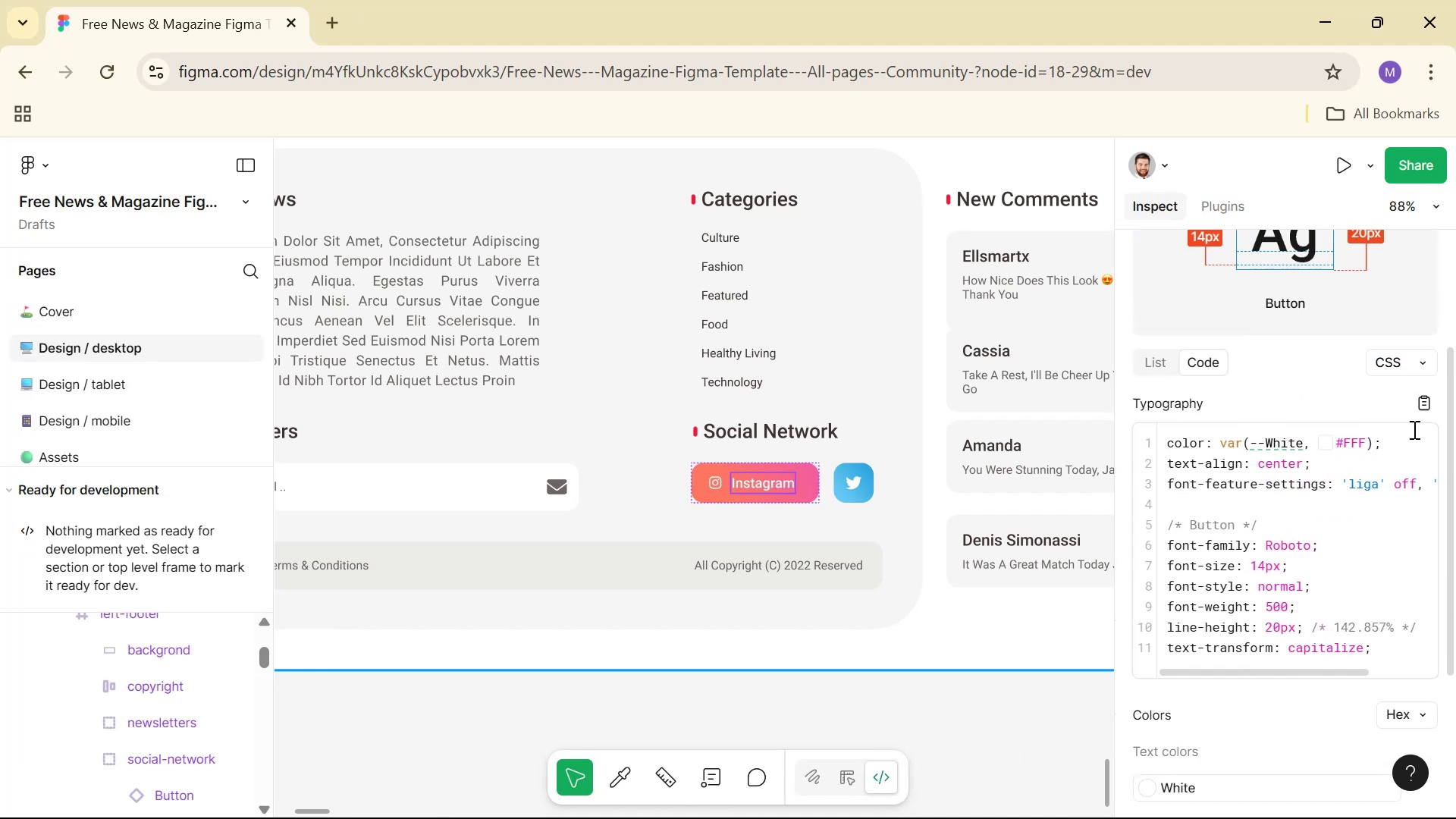 
left_click([1417, 403])
 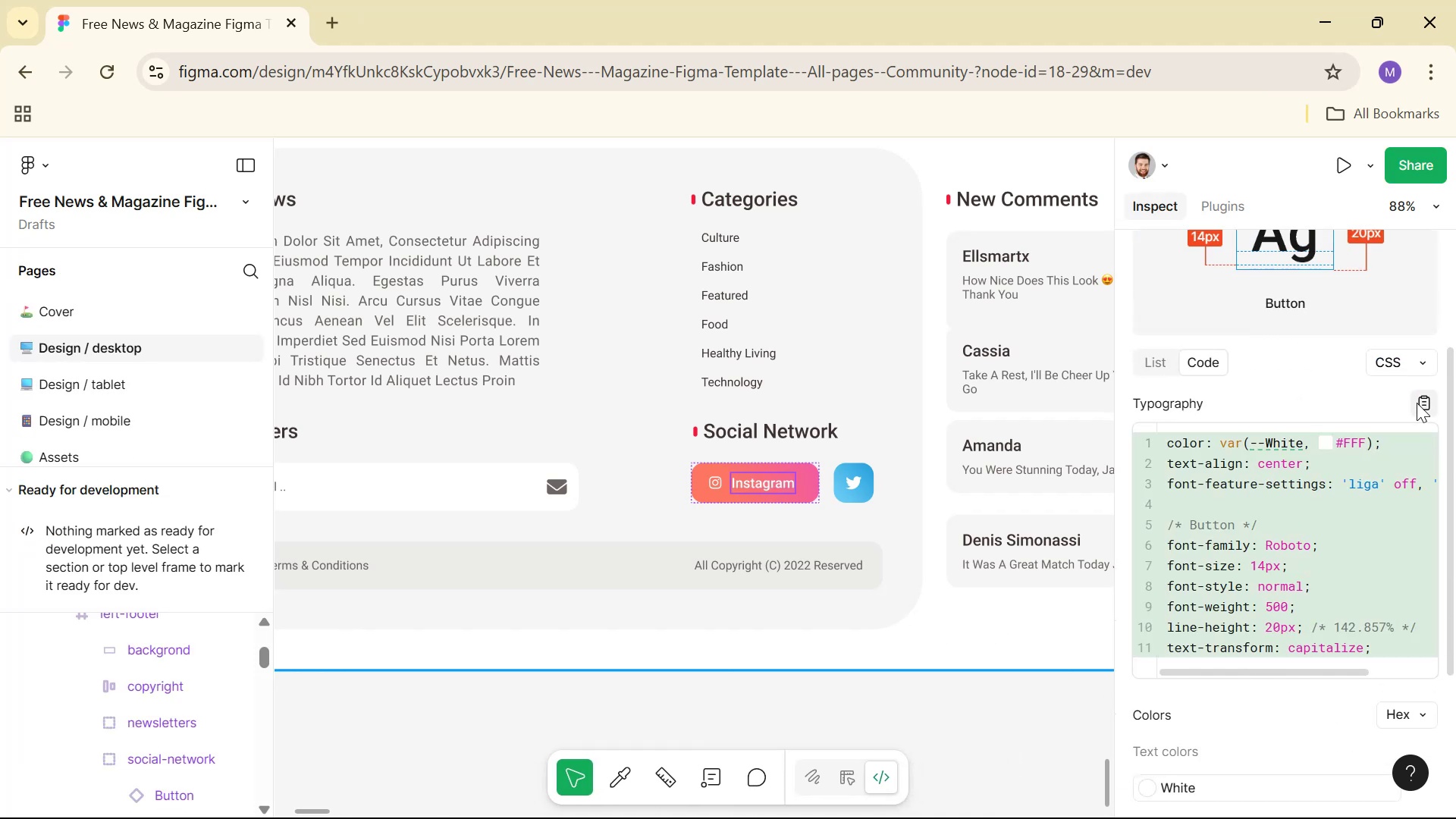 
key(Alt+Tab)
 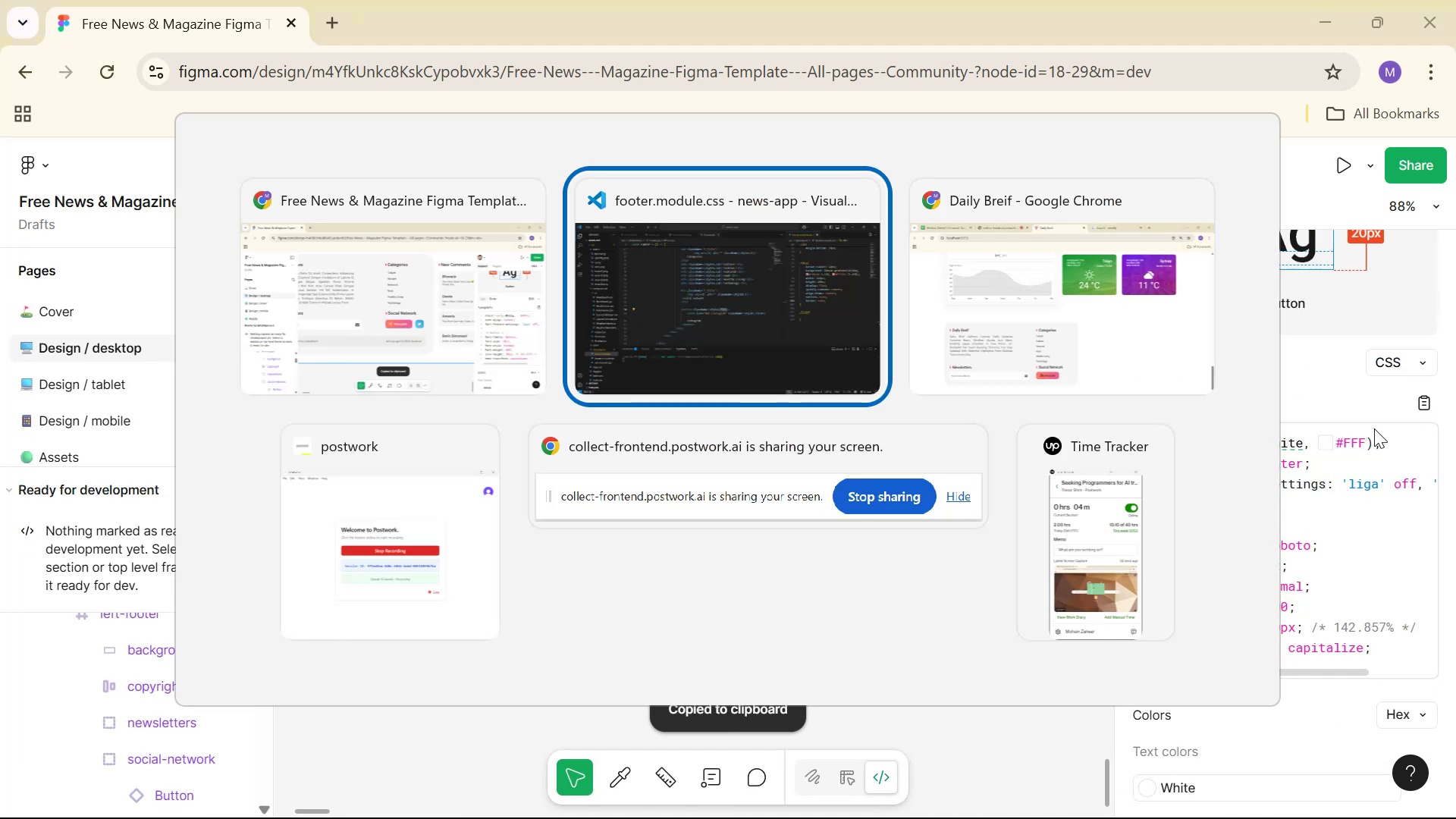 
key(Control+ControlLeft)
 